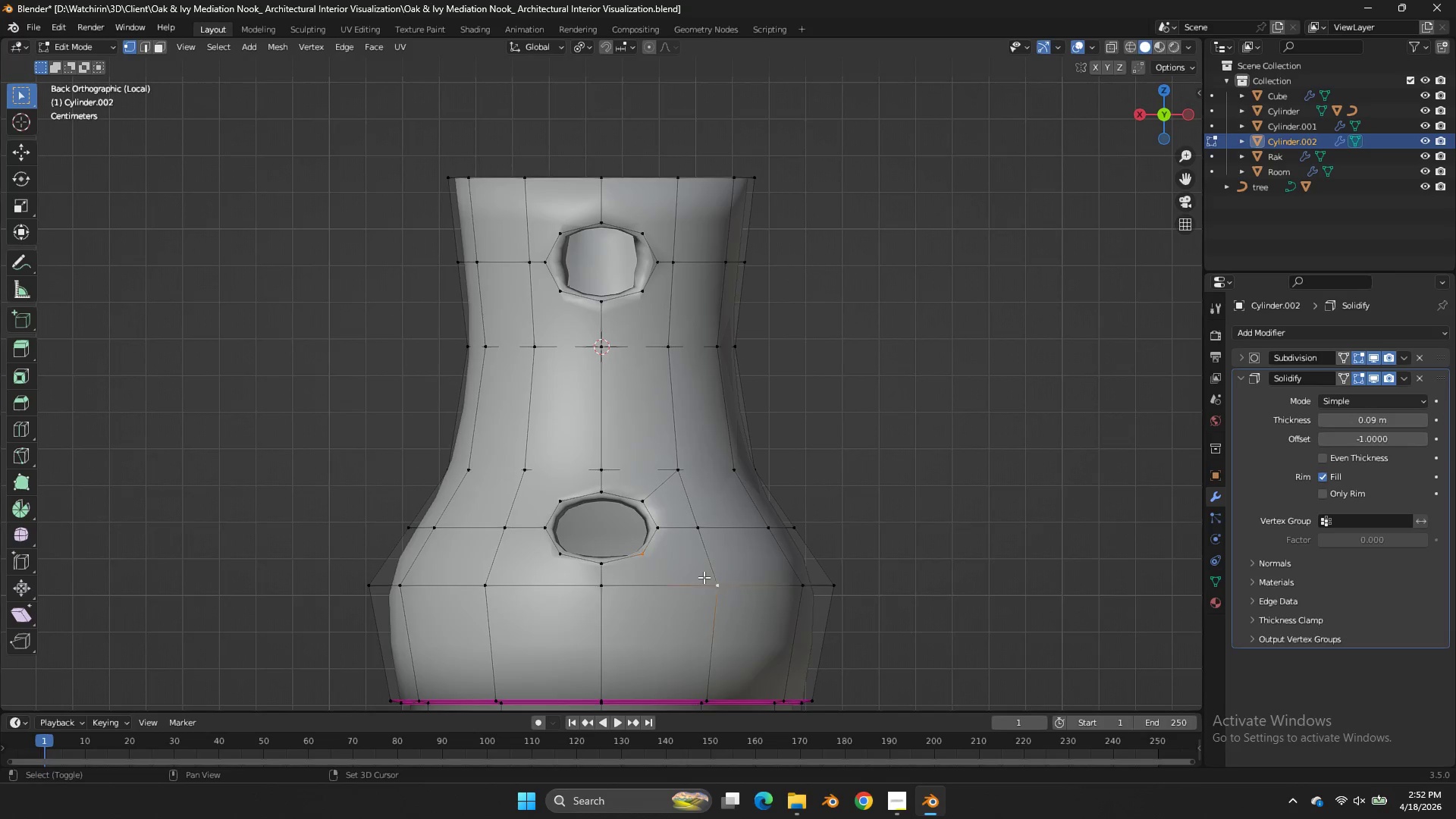 
triple_click([704, 577])
 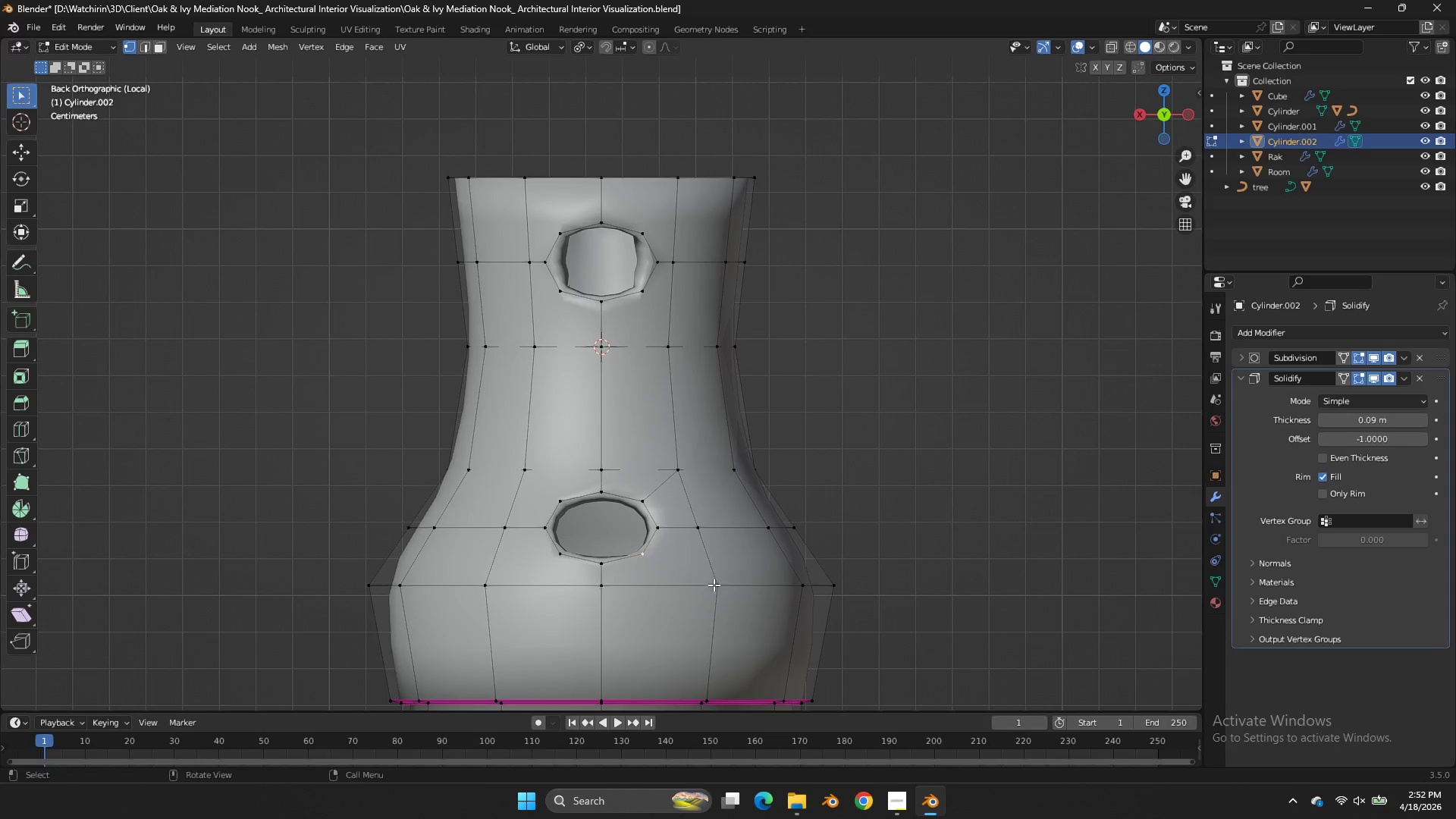 
hold_key(key=ShiftLeft, duration=0.58)
left_click([719, 588])
 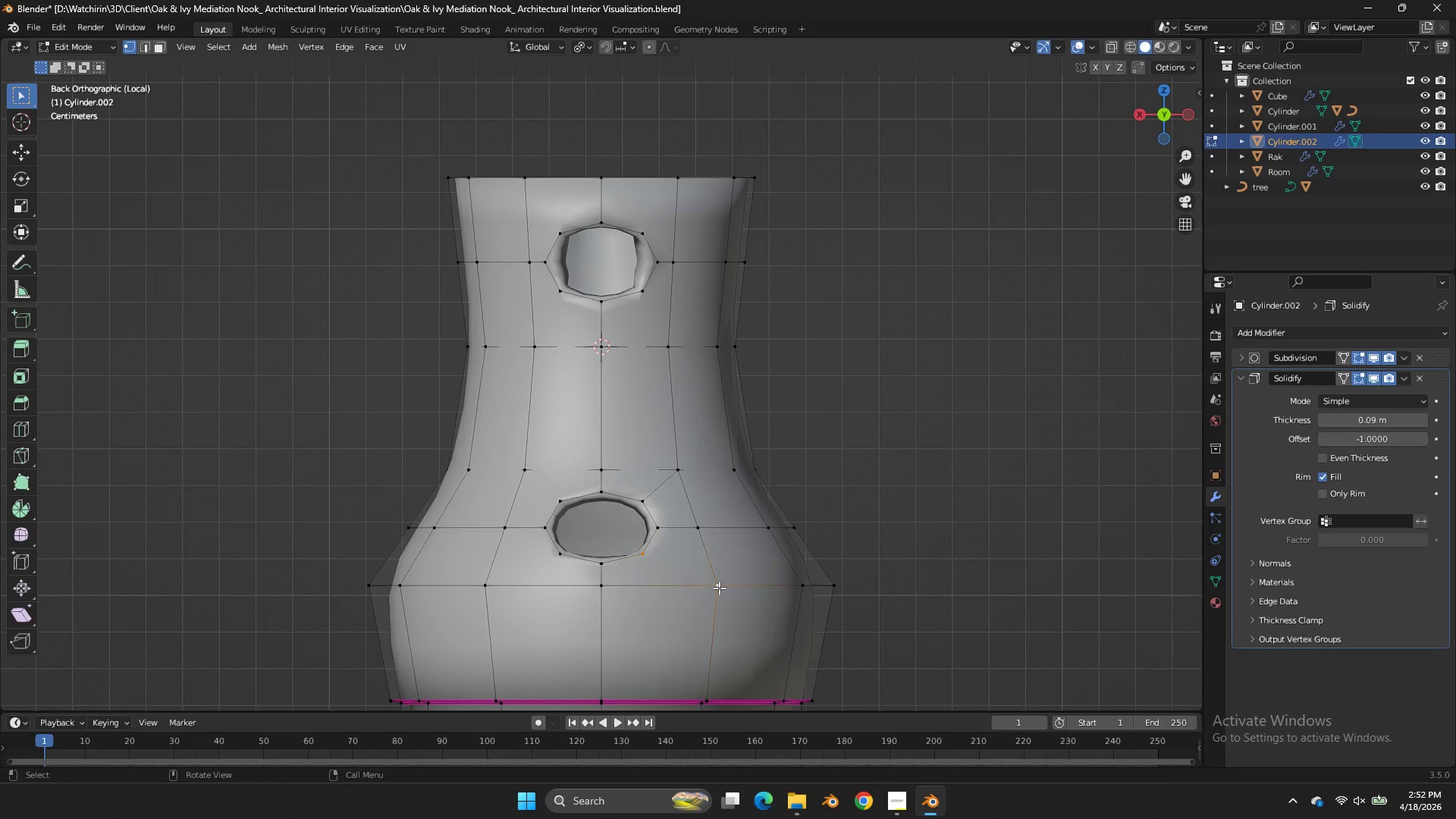 
key(J)
 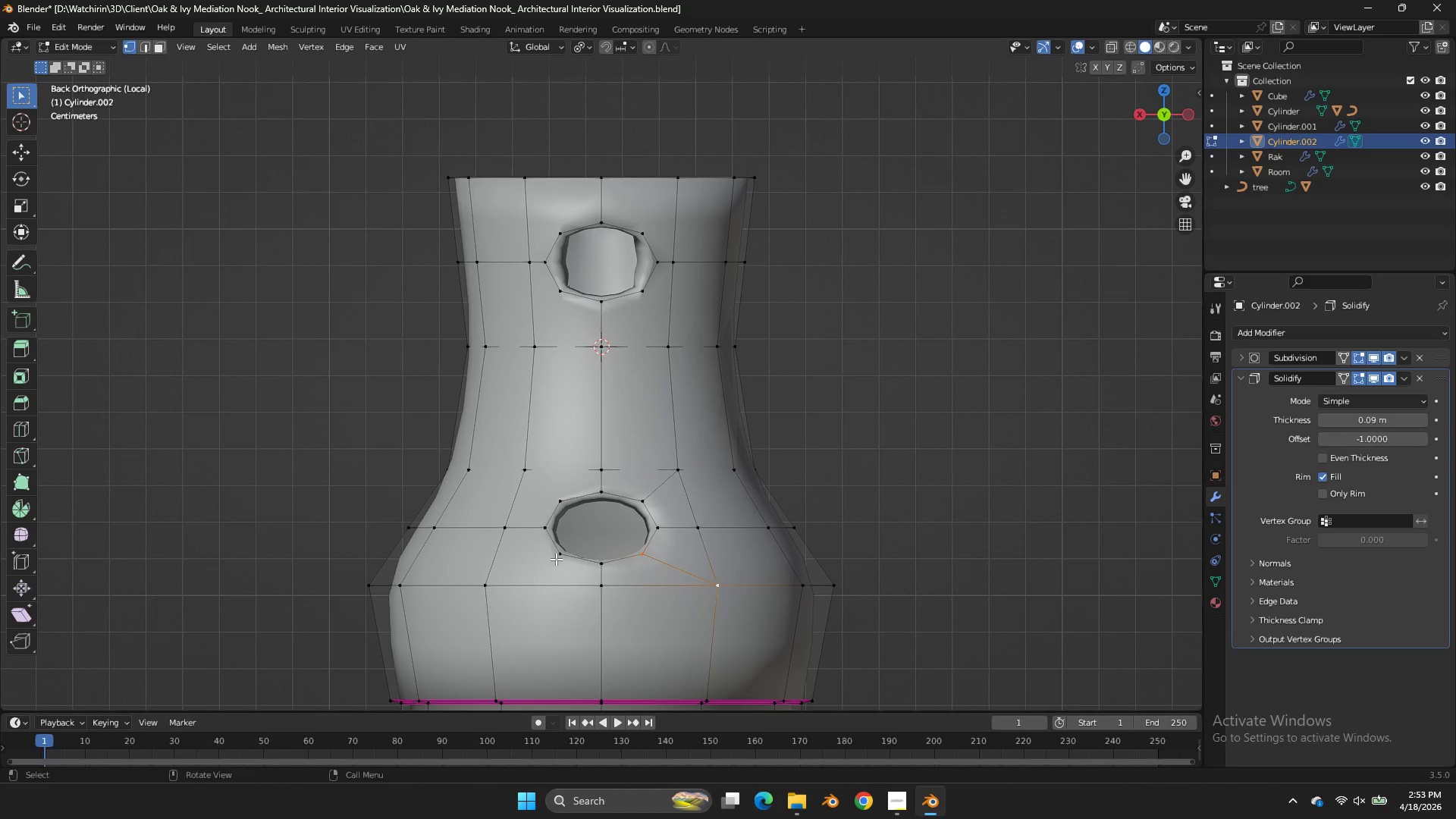 
hold_key(key=ShiftLeft, duration=0.55)
triple_click([457, 585])
 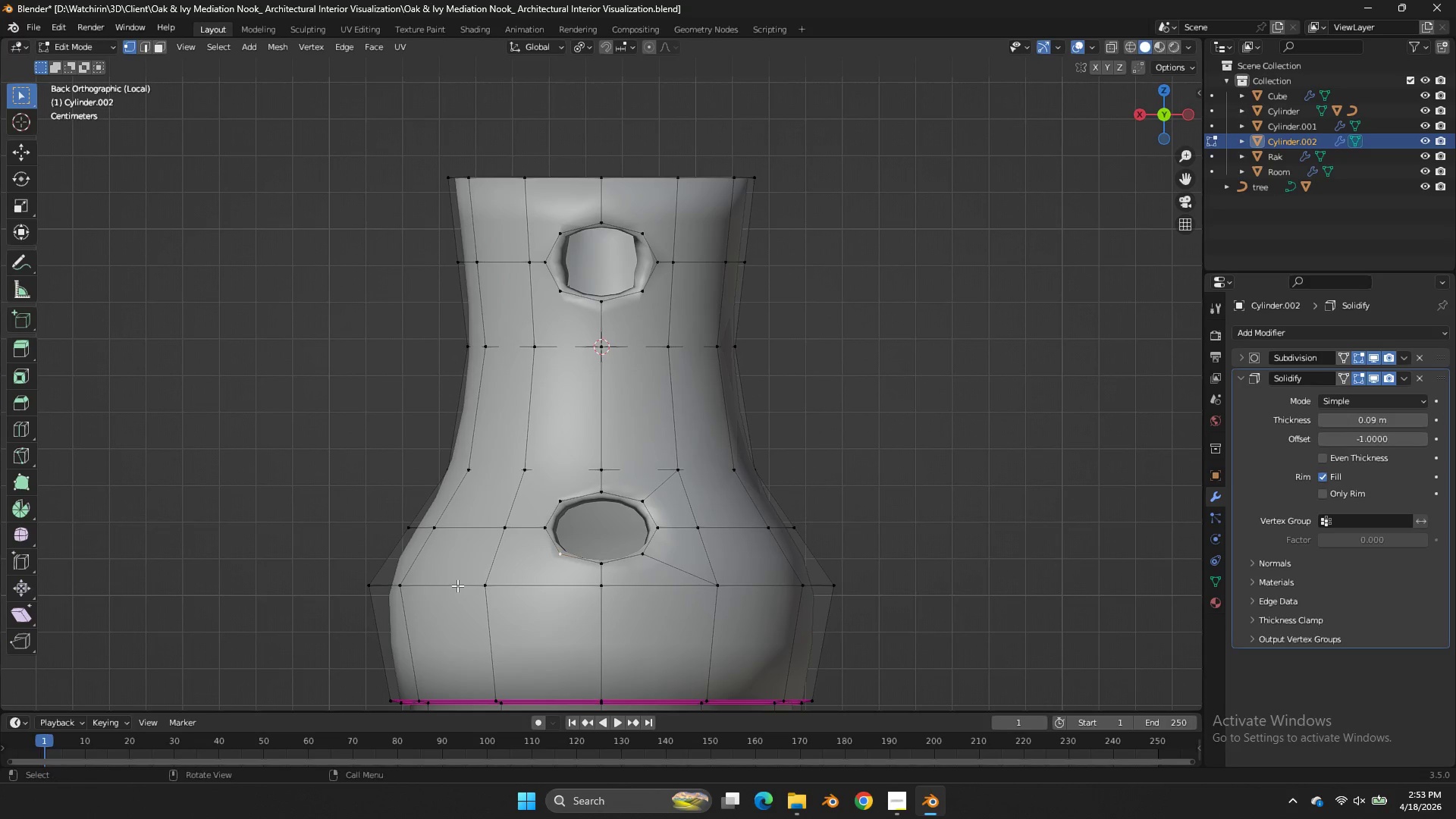 
double_click([457, 585])
 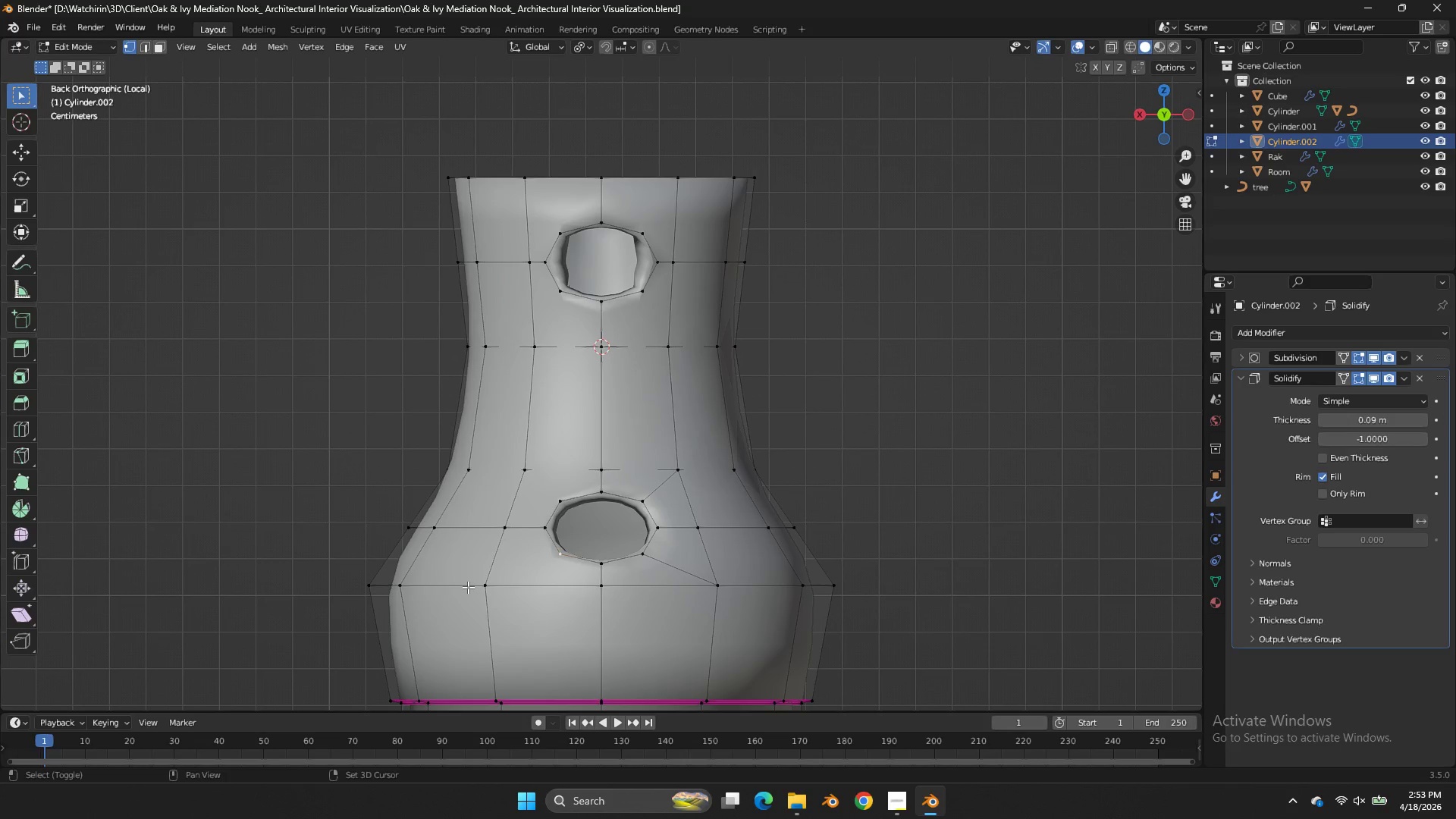 
hold_key(key=ShiftLeft, duration=0.64)
left_click([470, 587])
 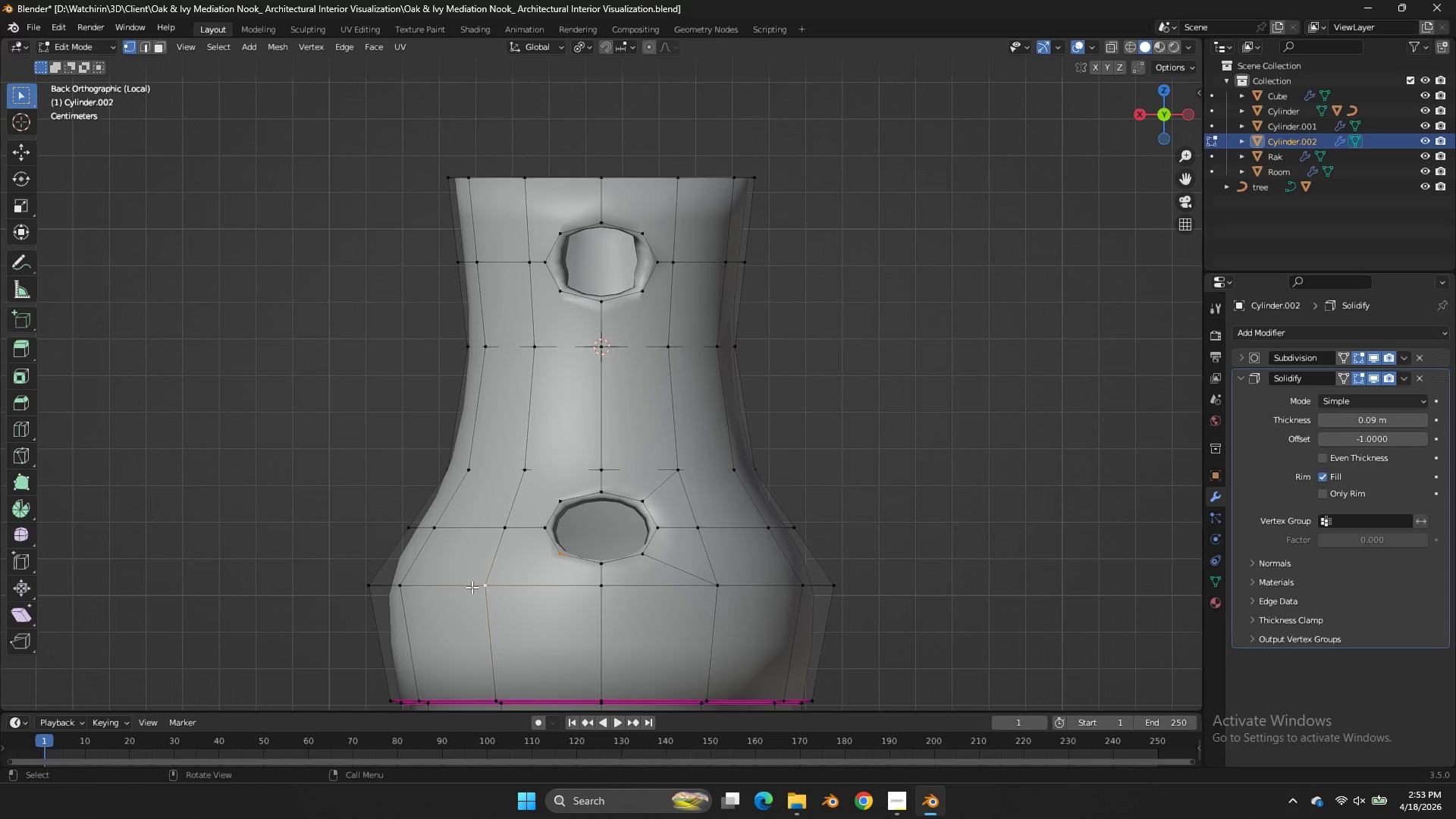 
key(J)
 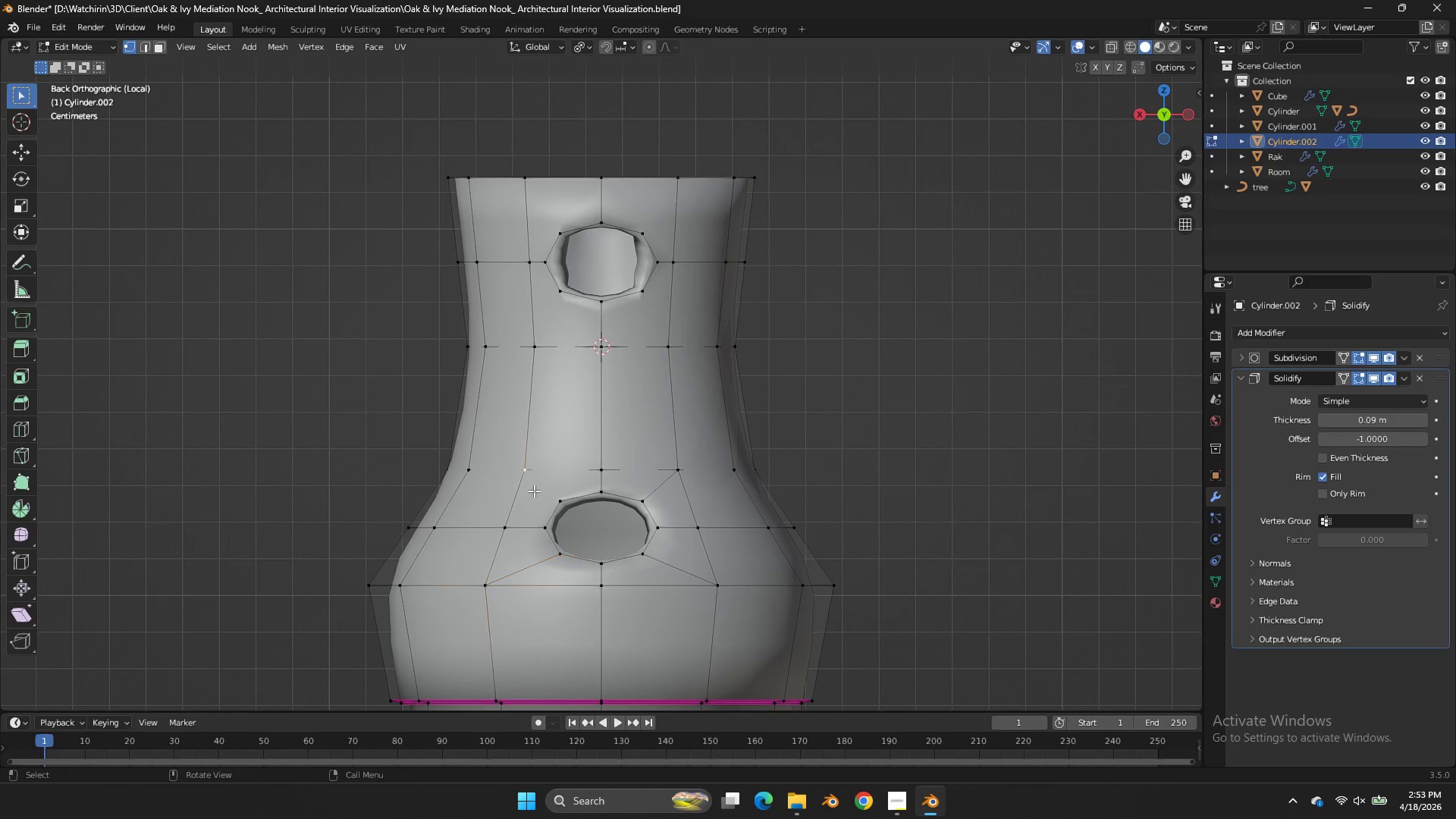 
hold_key(key=ShiftLeft, duration=1.61)
double_click([521, 470])
 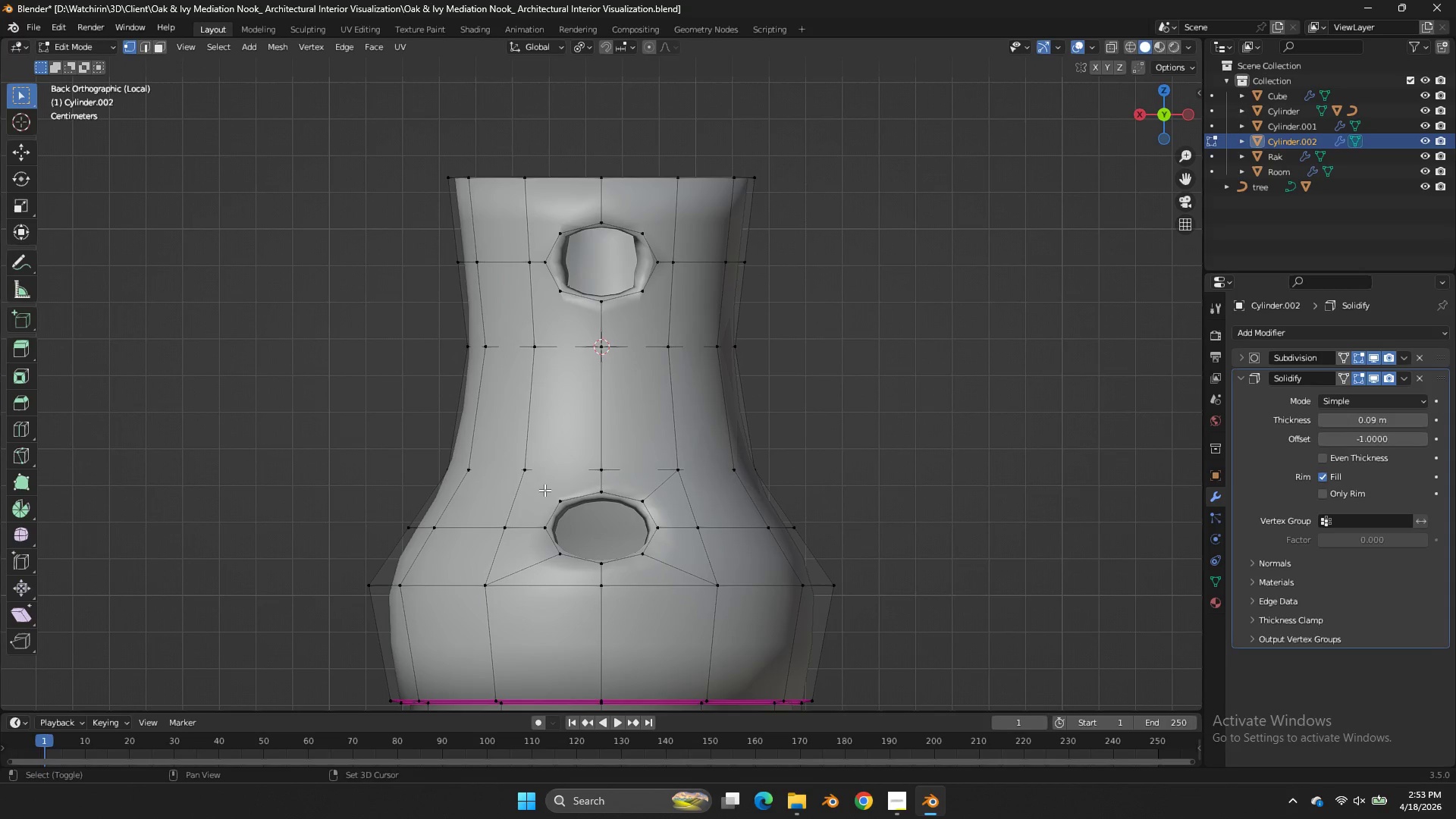 
triple_click([544, 490])
 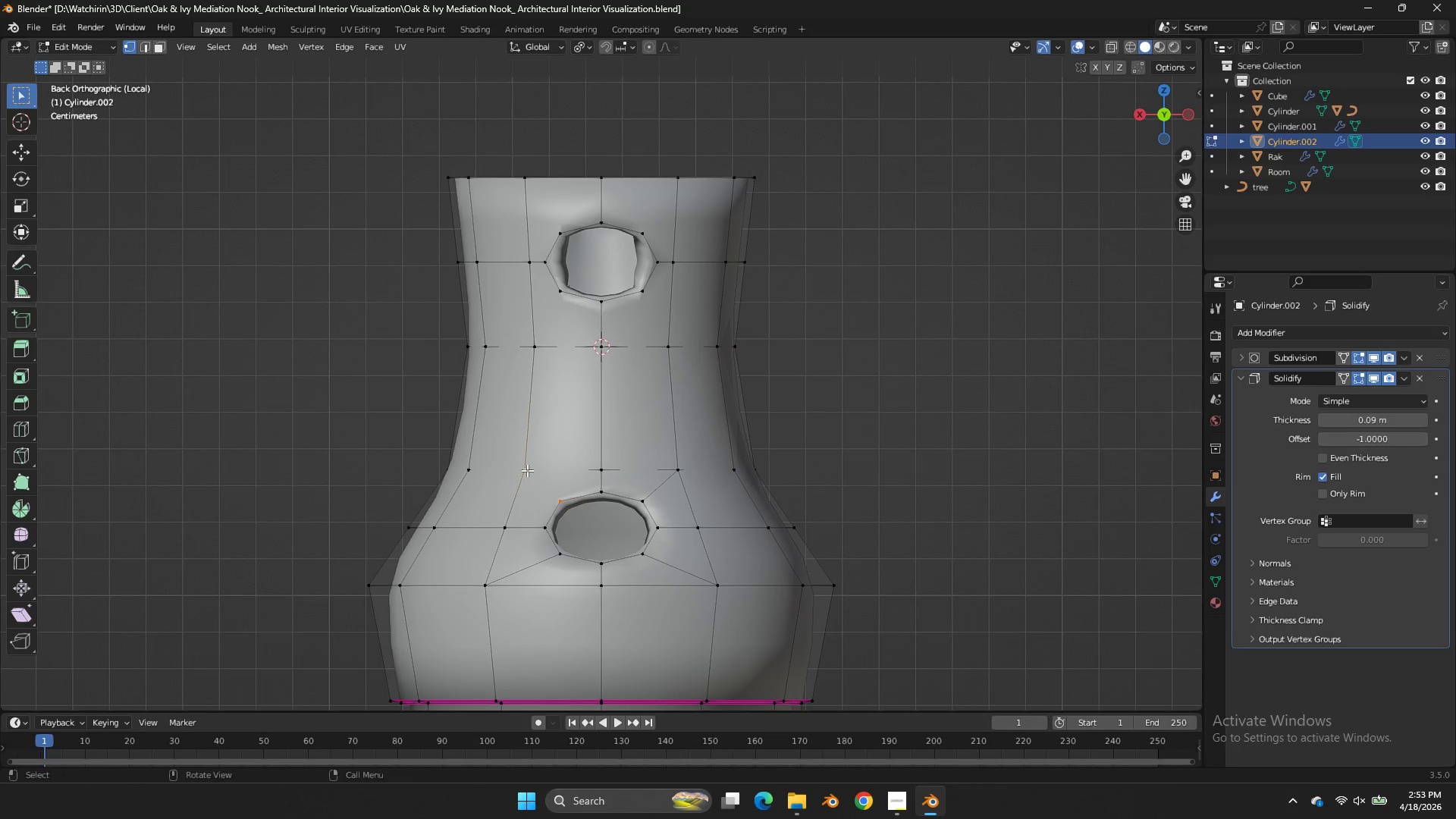 
key(J)
 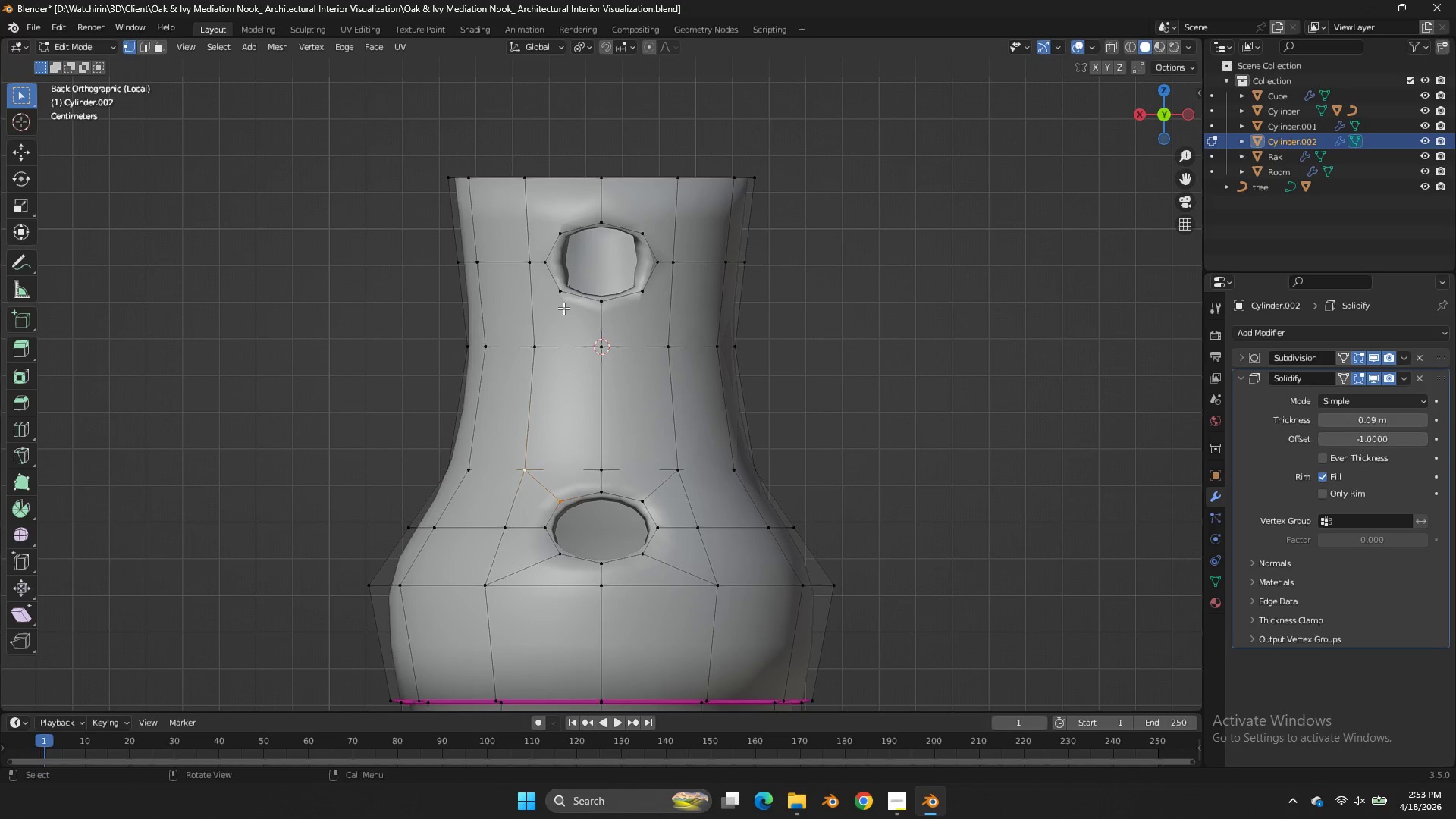 
left_click([561, 304])
 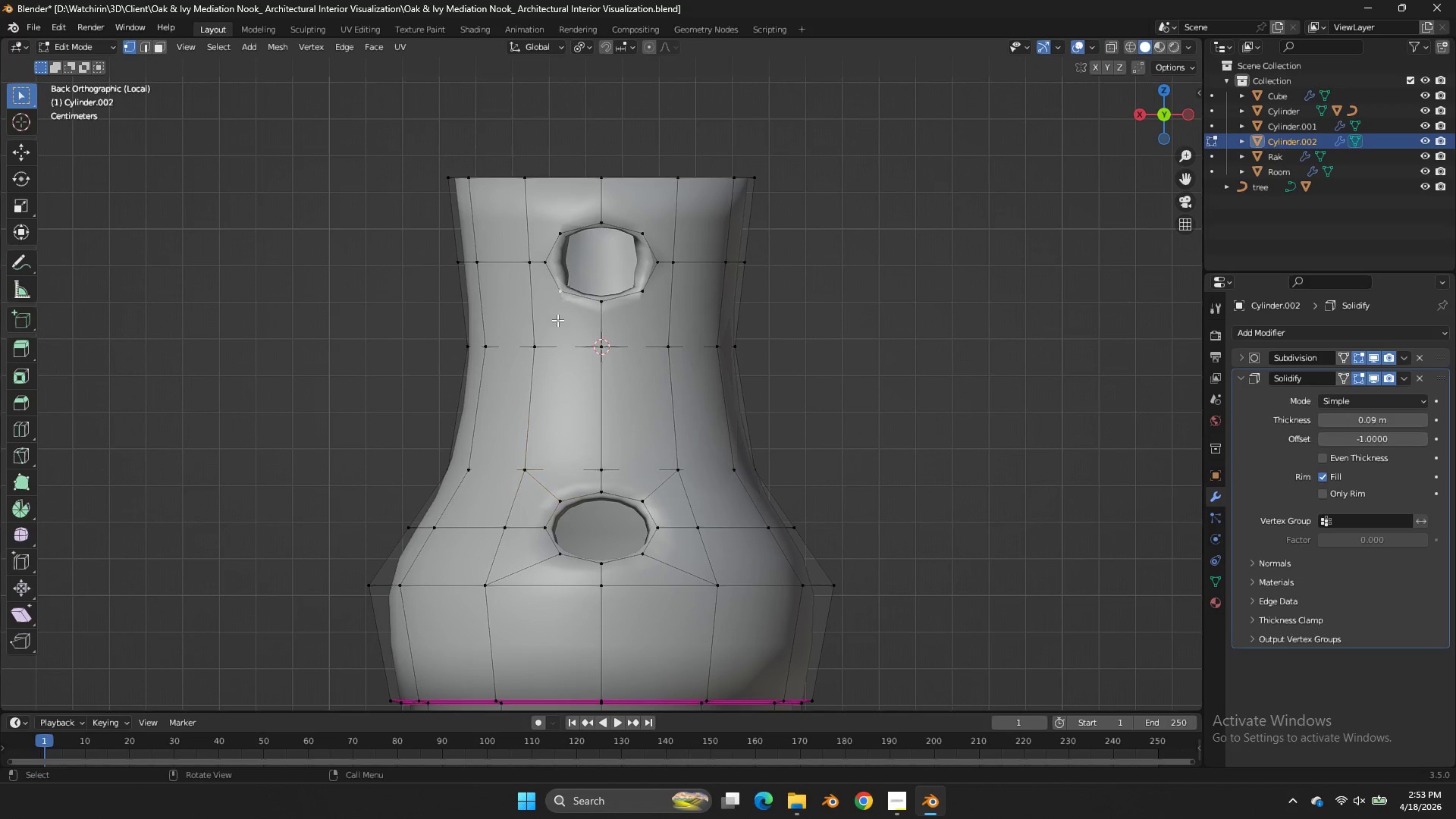 
hold_key(key=ShiftLeft, duration=0.5)
double_click([542, 347])
 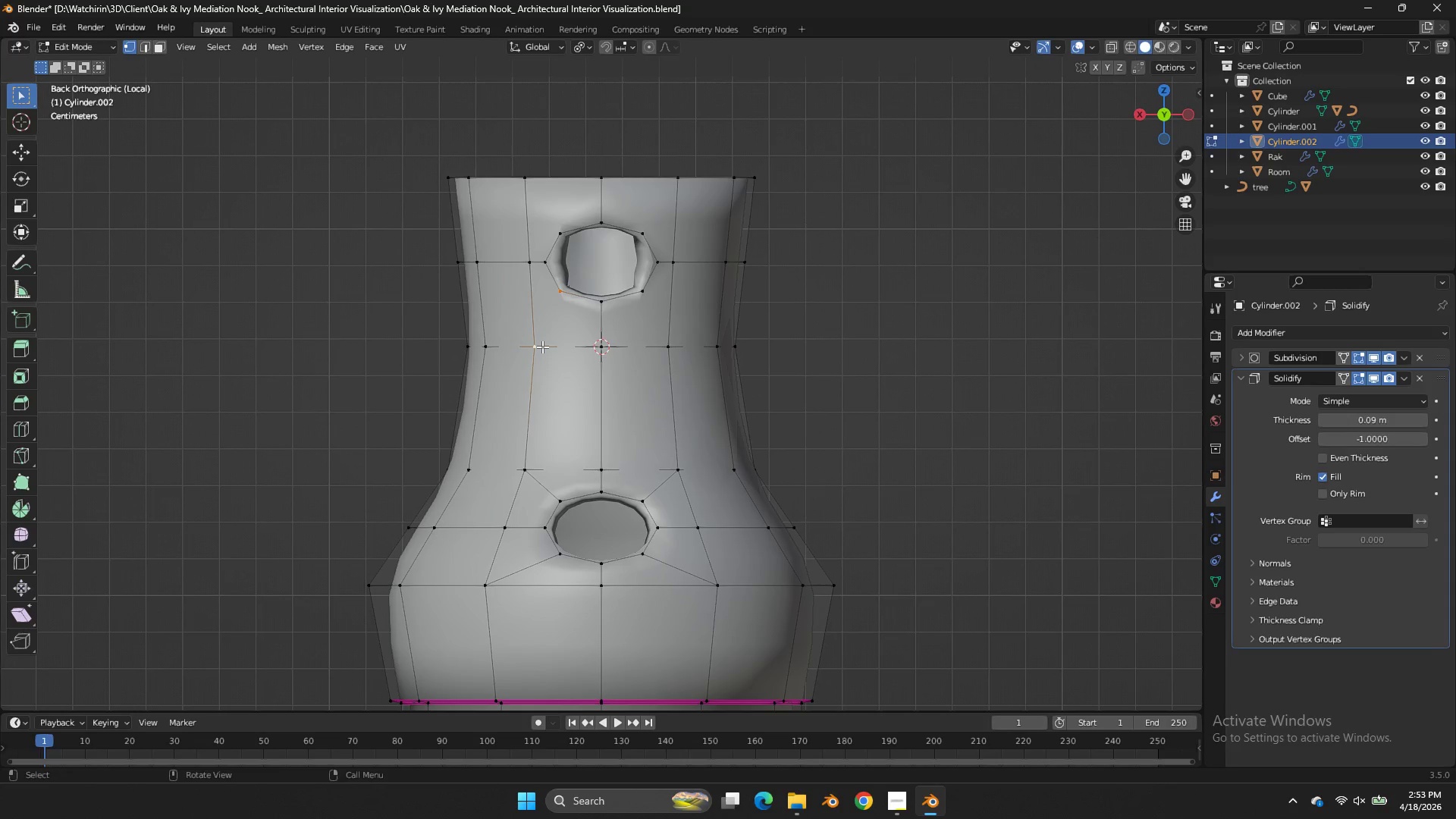 
key(J)
 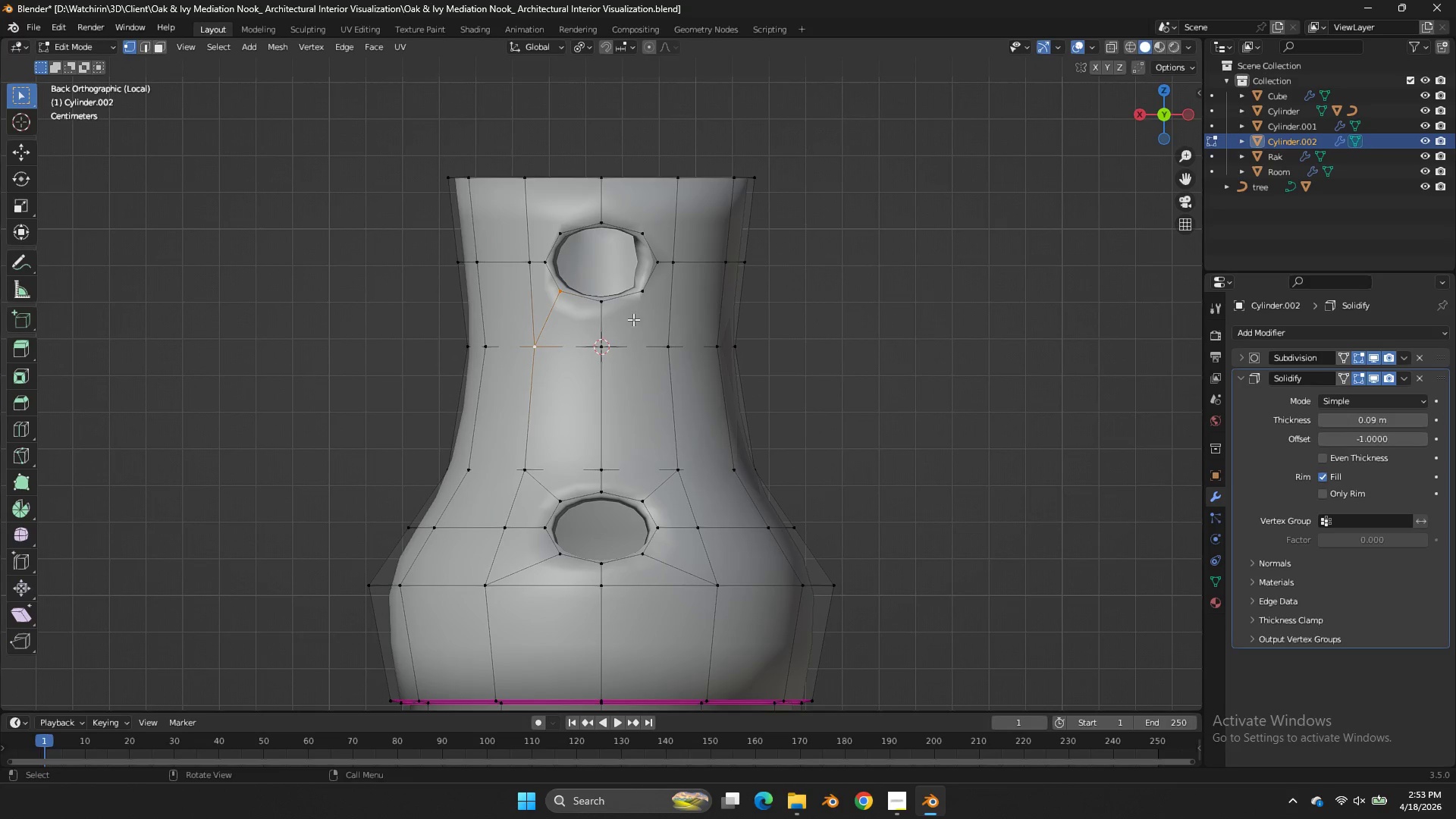 
left_click([635, 312])
 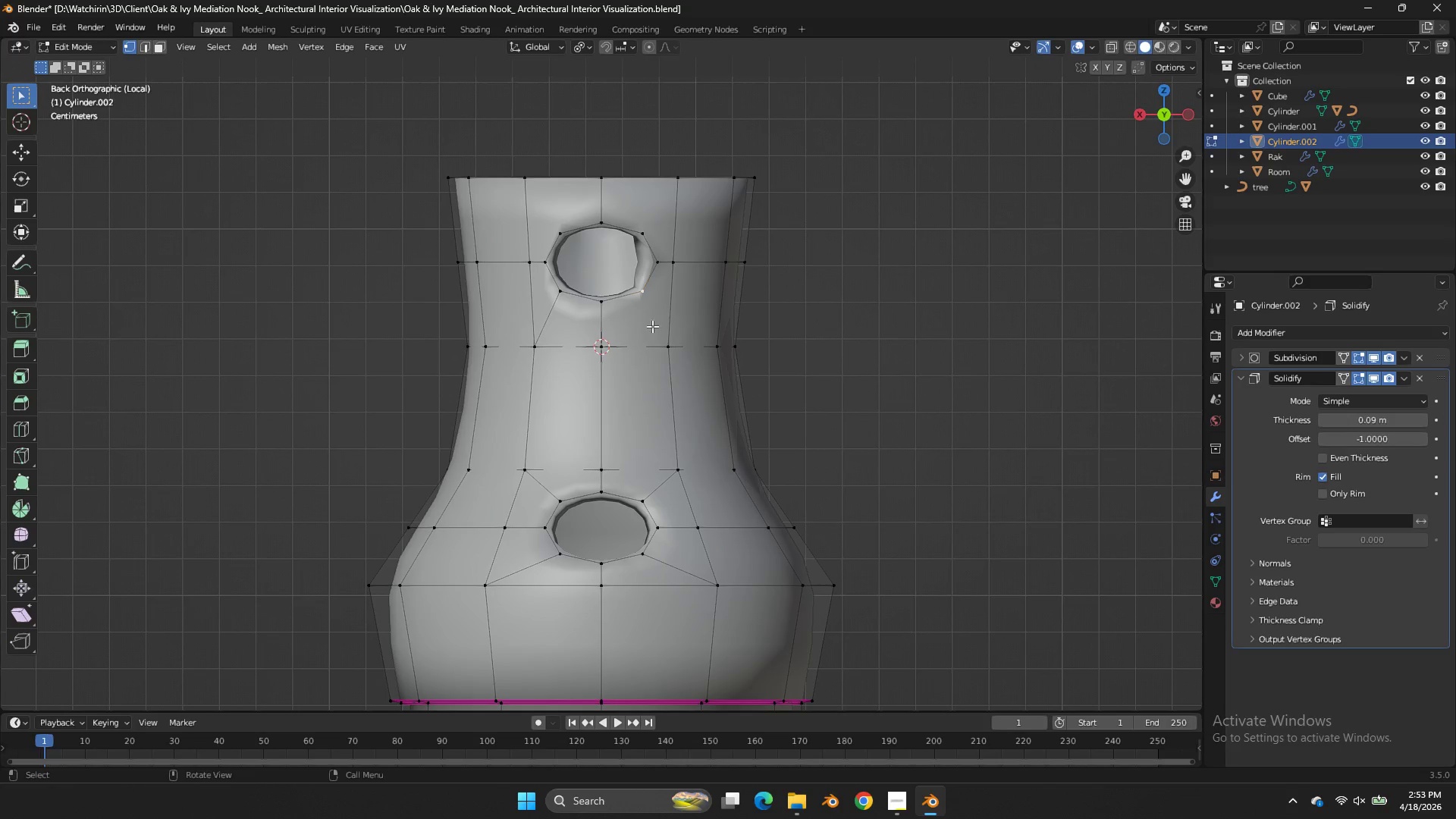 
hold_key(key=ShiftLeft, duration=0.42)
double_click([662, 344])
 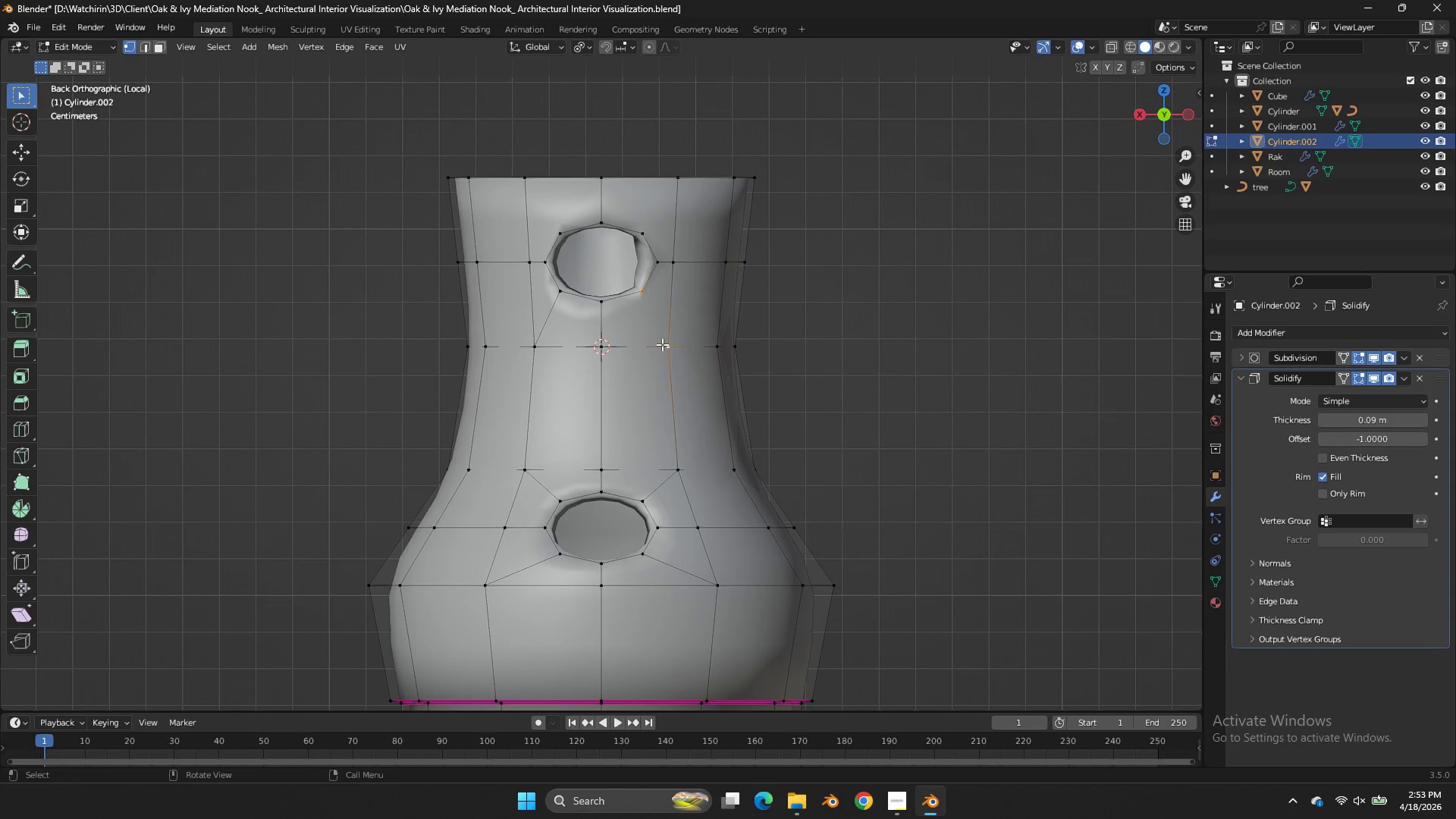 
key(J)
 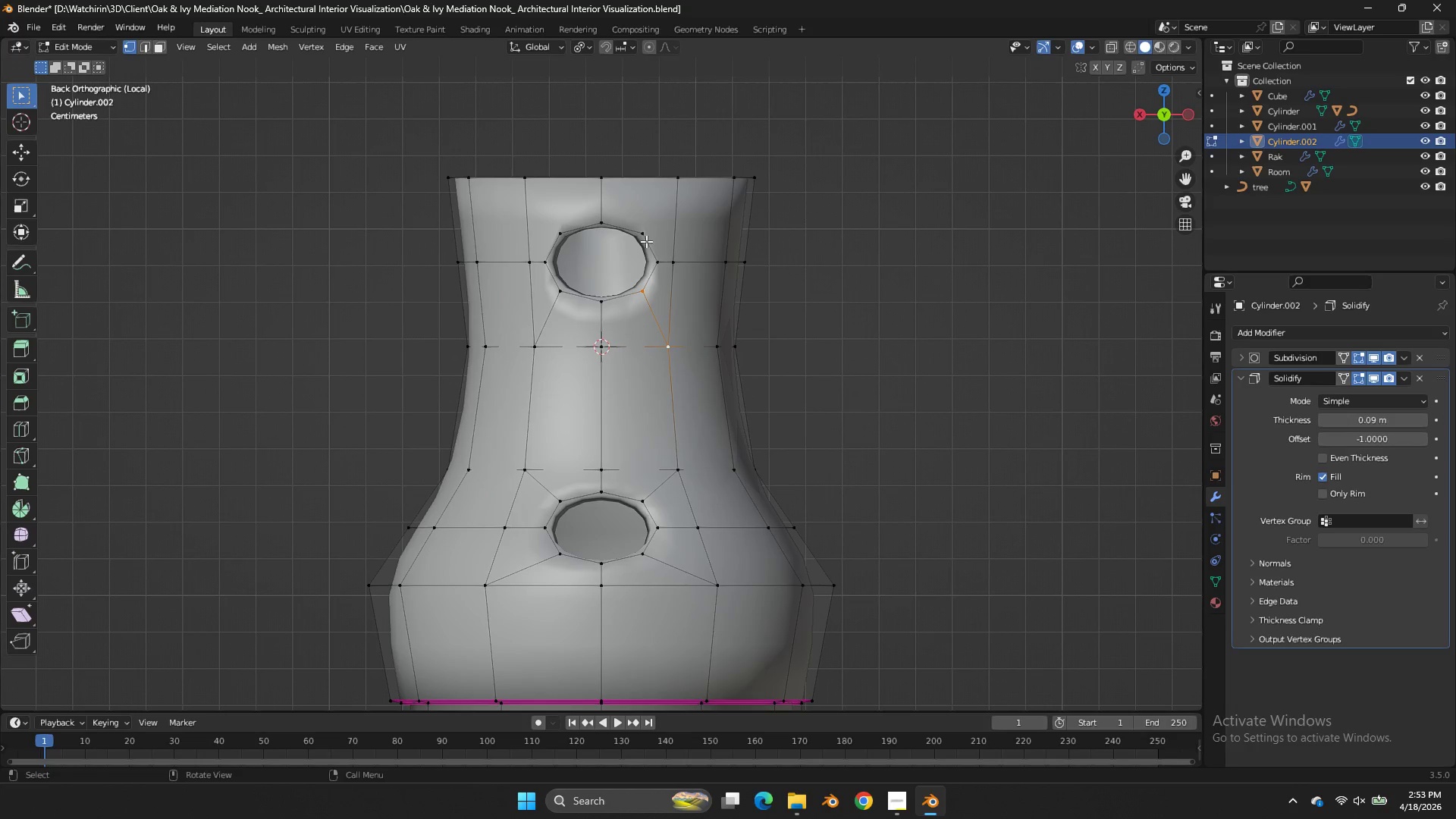 
left_click([645, 238])
 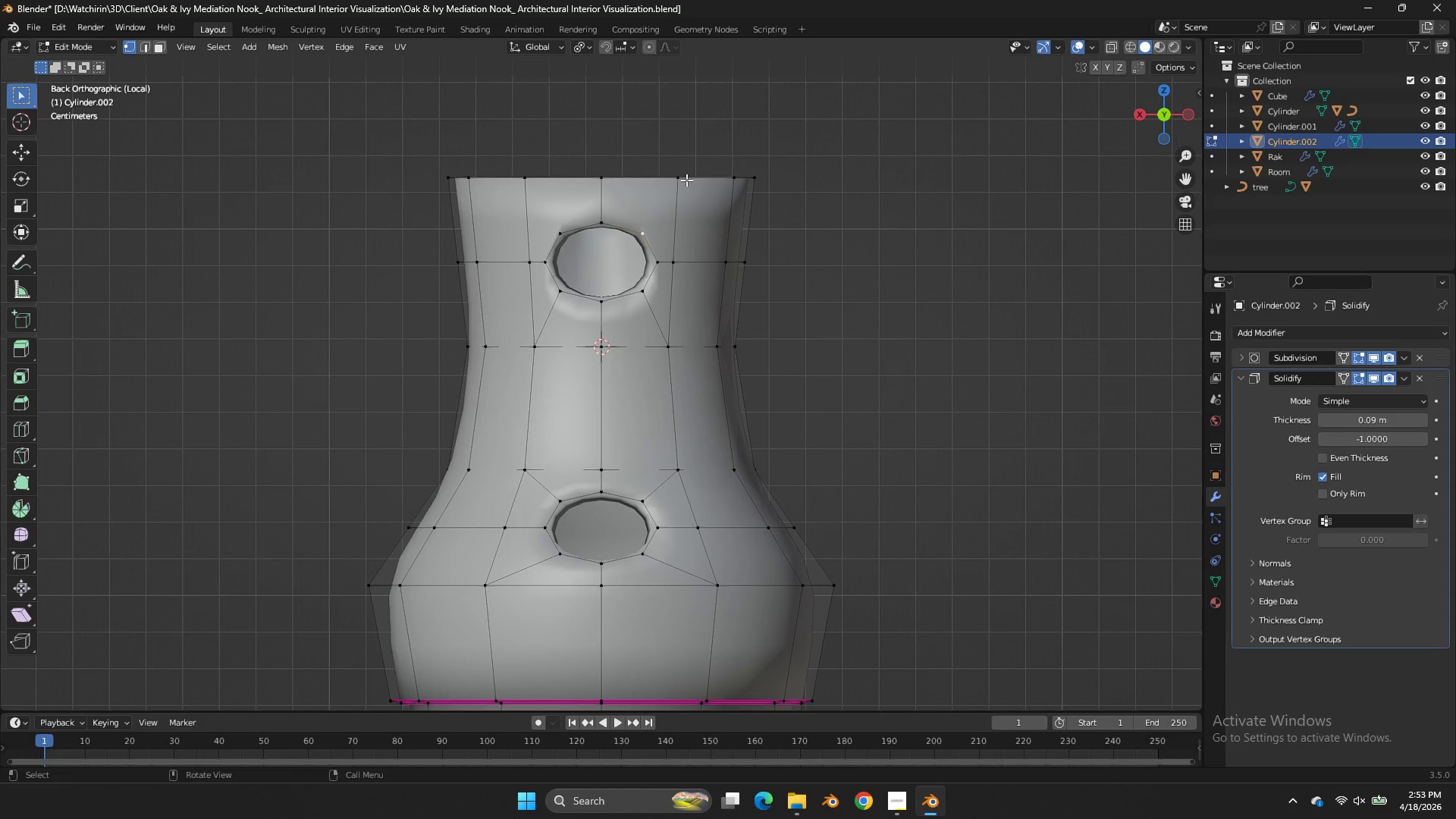 
hold_key(key=ShiftLeft, duration=0.48)
double_click([686, 178])
 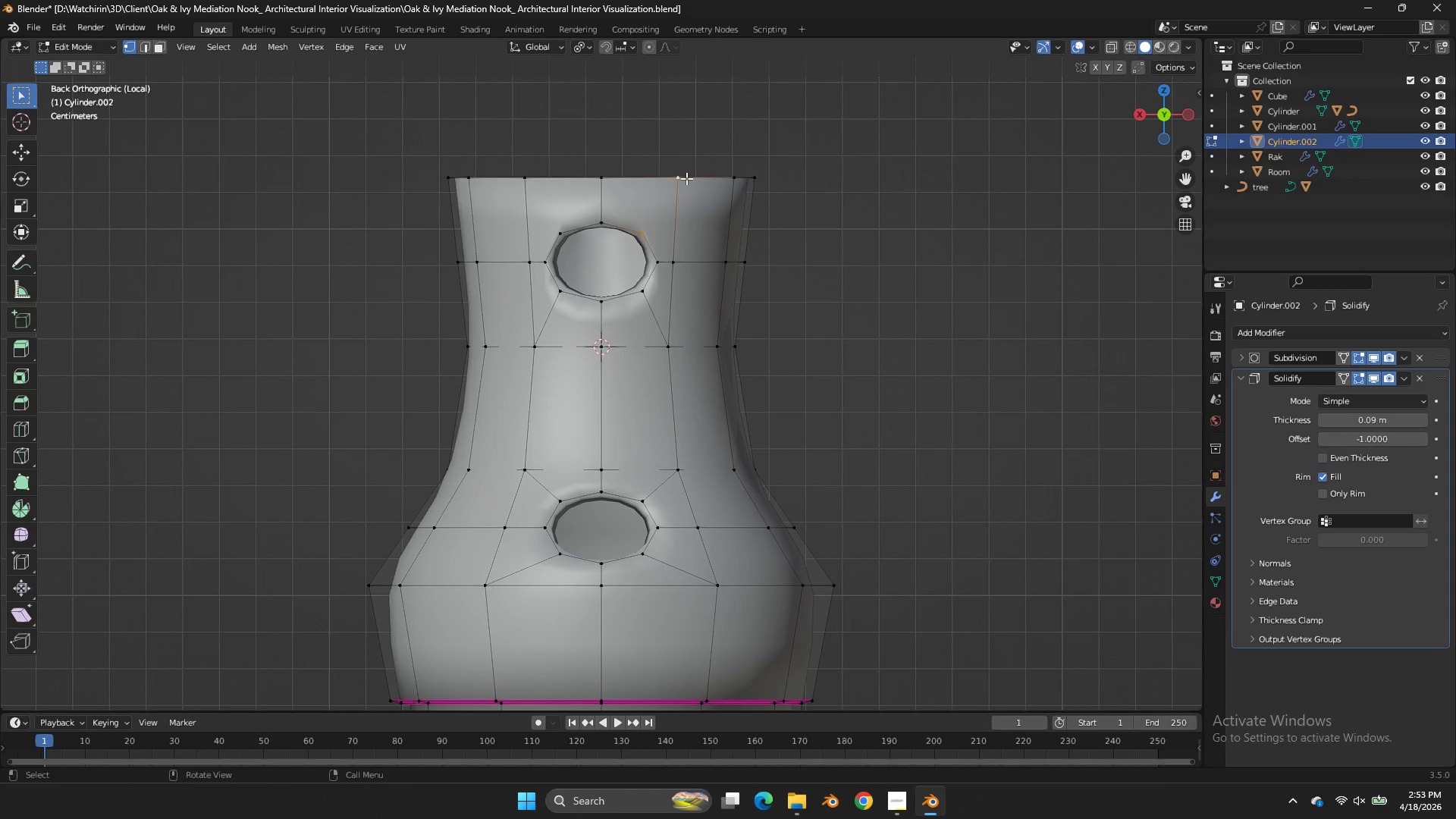 
key(J)
 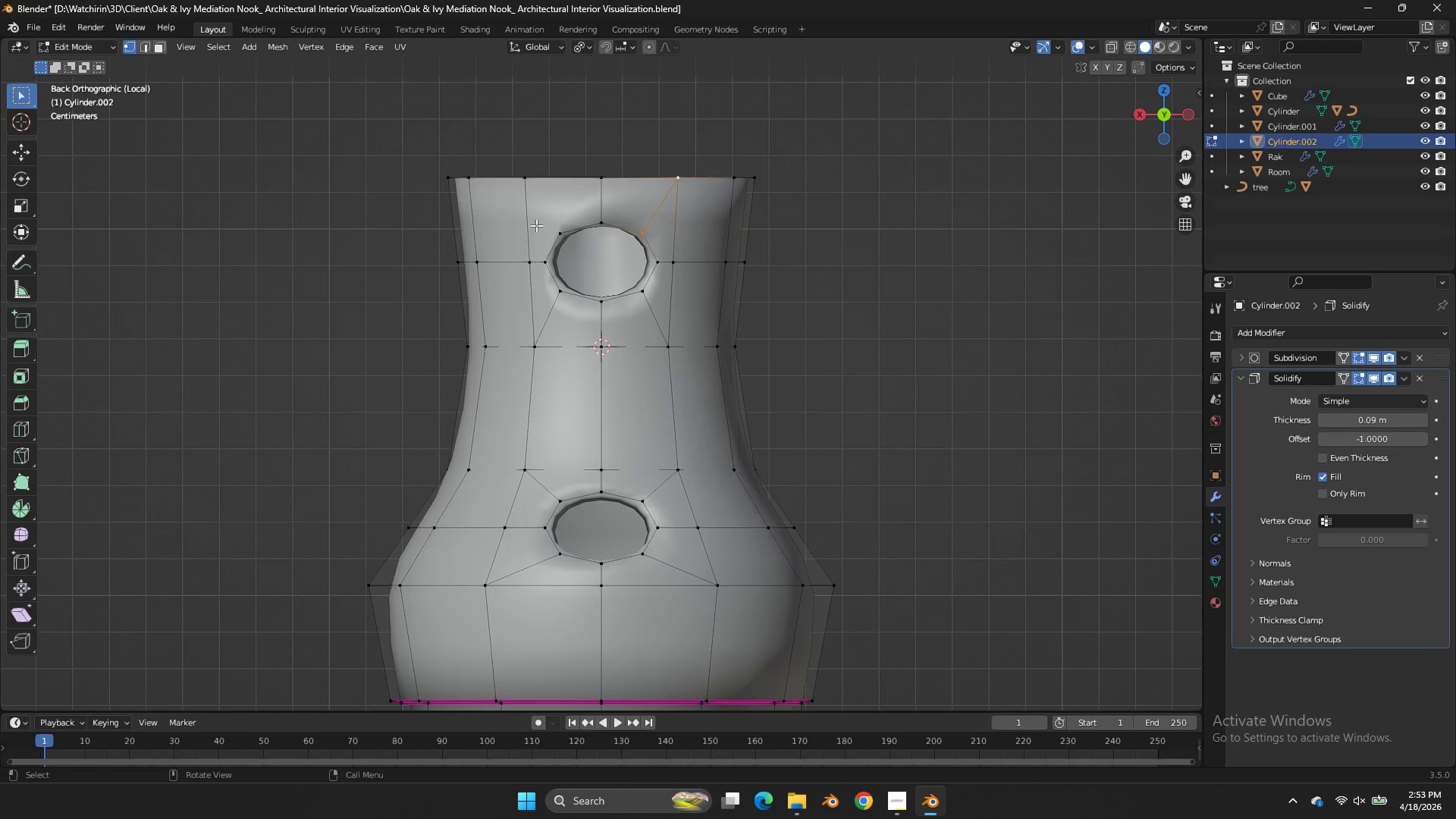 
left_click([544, 236])
 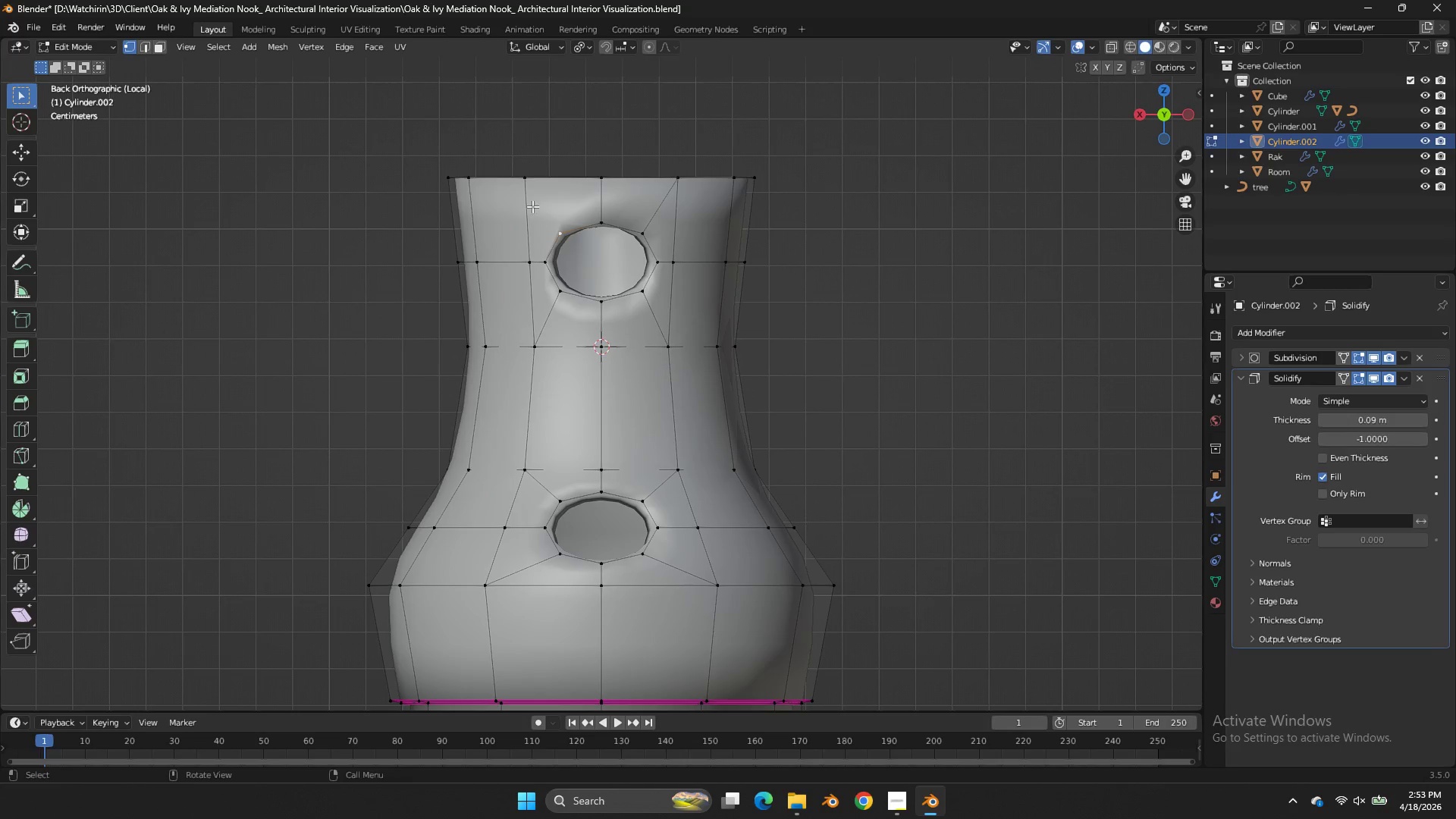 
hold_key(key=ShiftLeft, duration=0.36)
double_click([524, 194])
 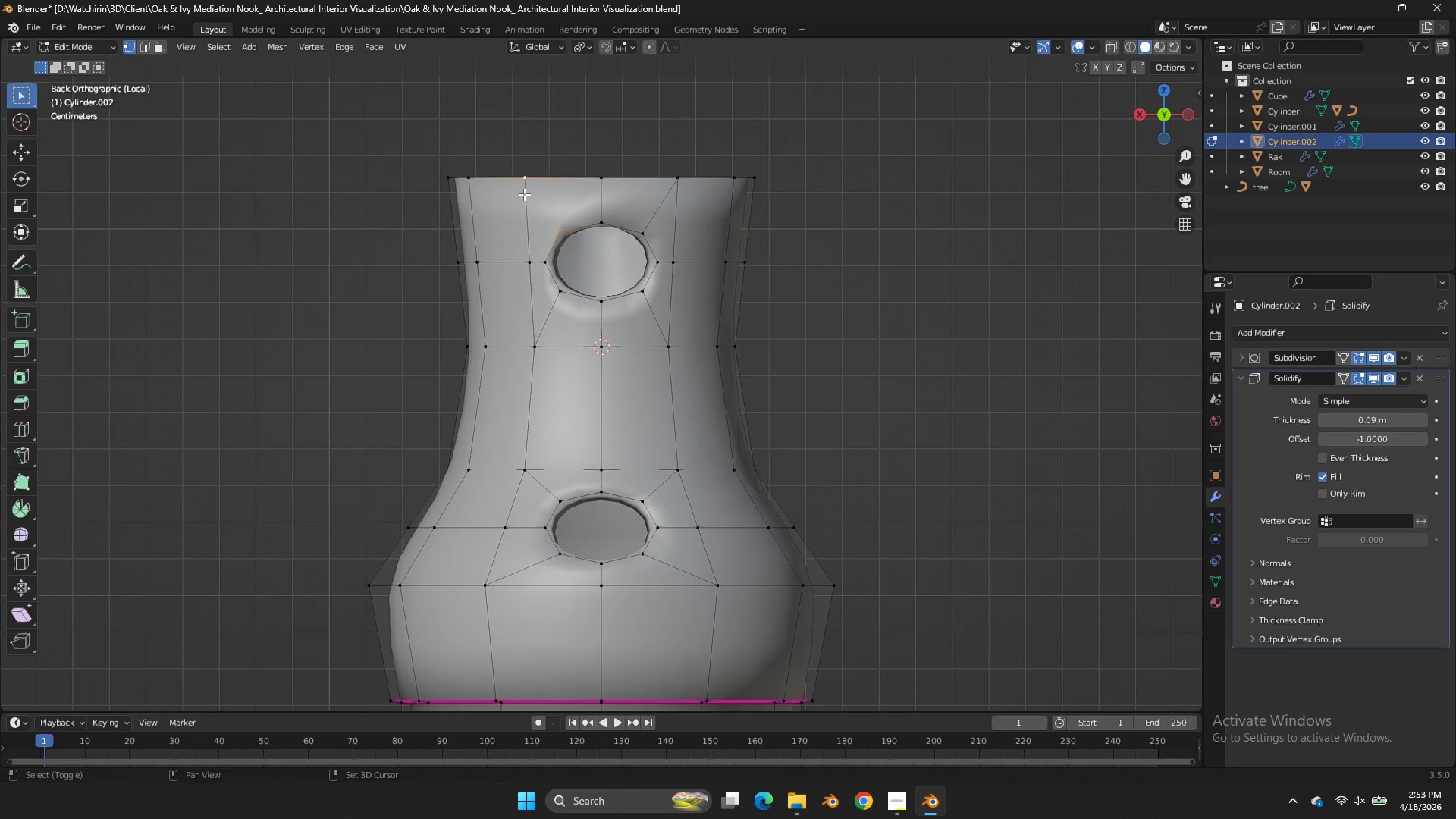 
triple_click([524, 194])
 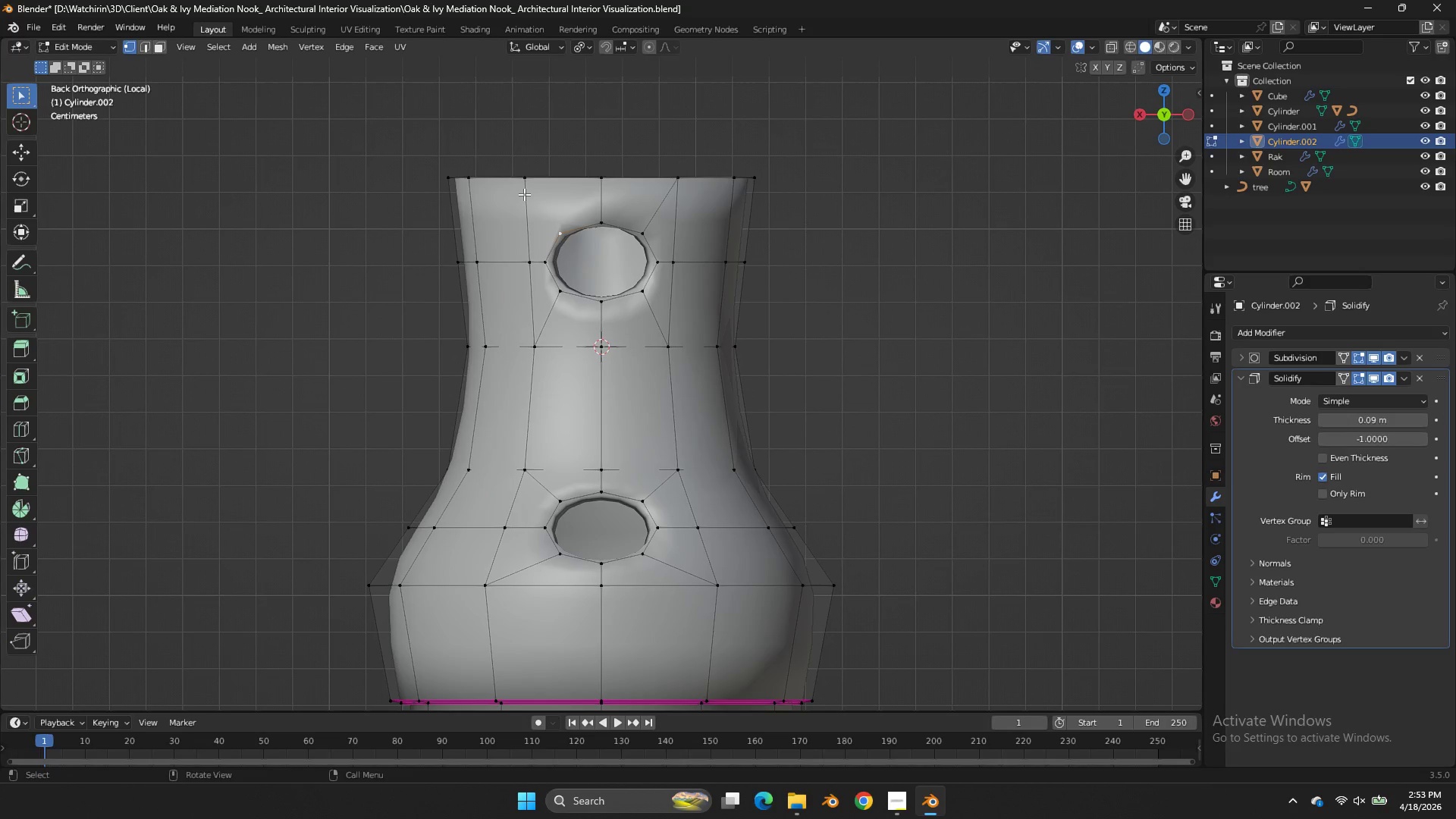 
hold_key(key=ShiftLeft, duration=0.58)
left_click([524, 194])
 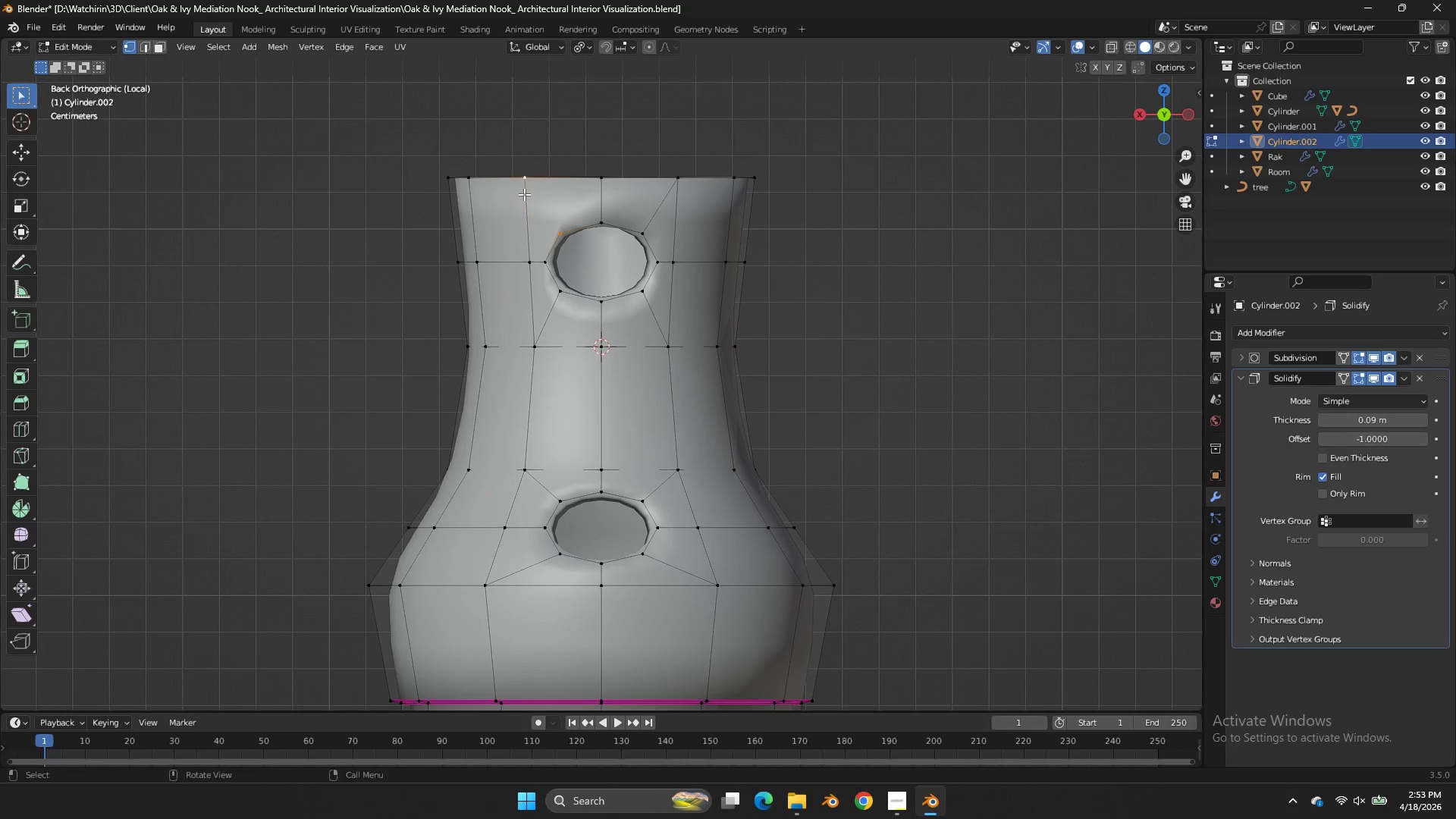 
key(J)
 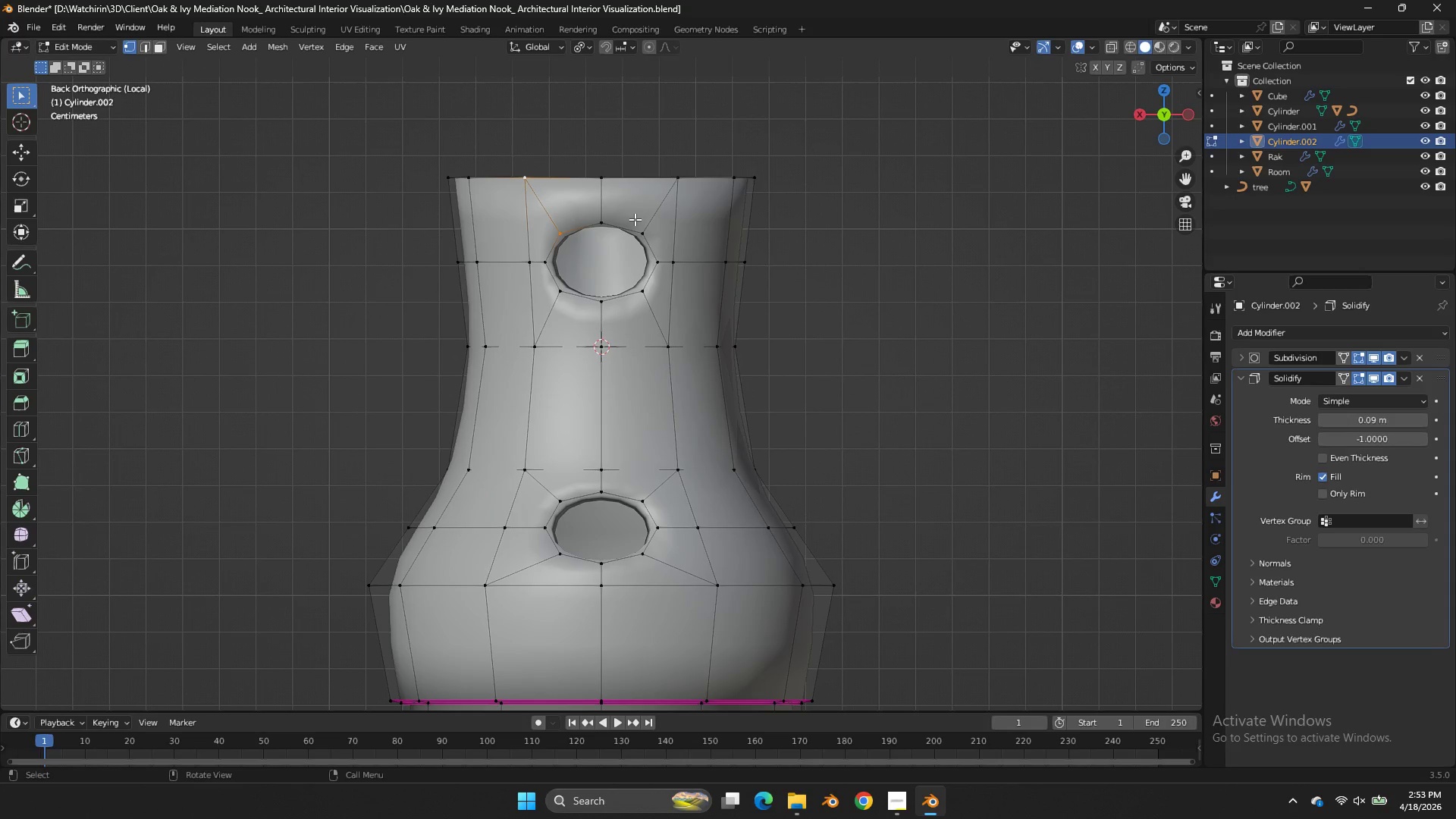 
hold_key(key=AltLeft, duration=2.44)
left_click([629, 226])
 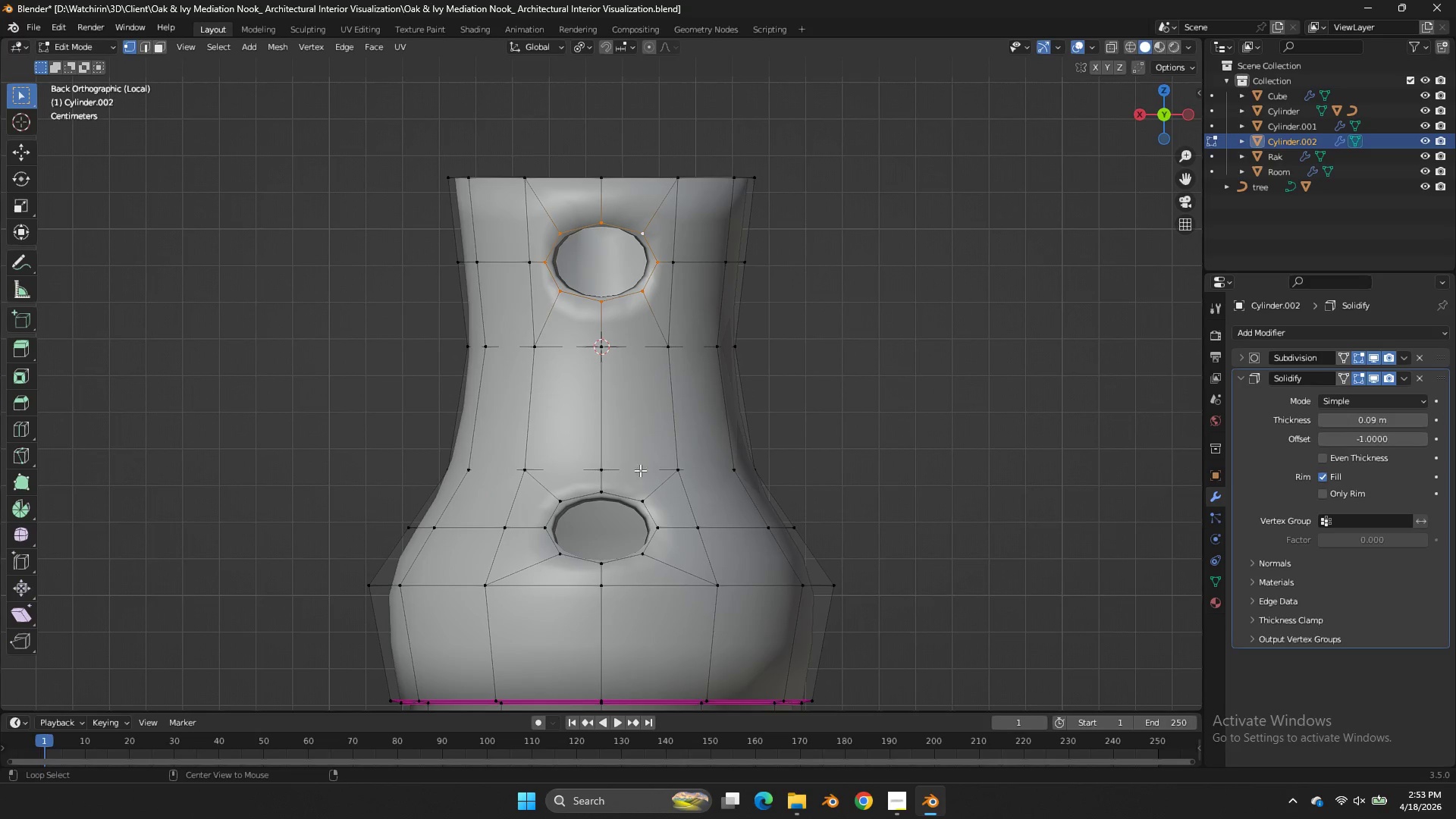 
hold_key(key=ShiftLeft, duration=0.72)
left_click([632, 491])
 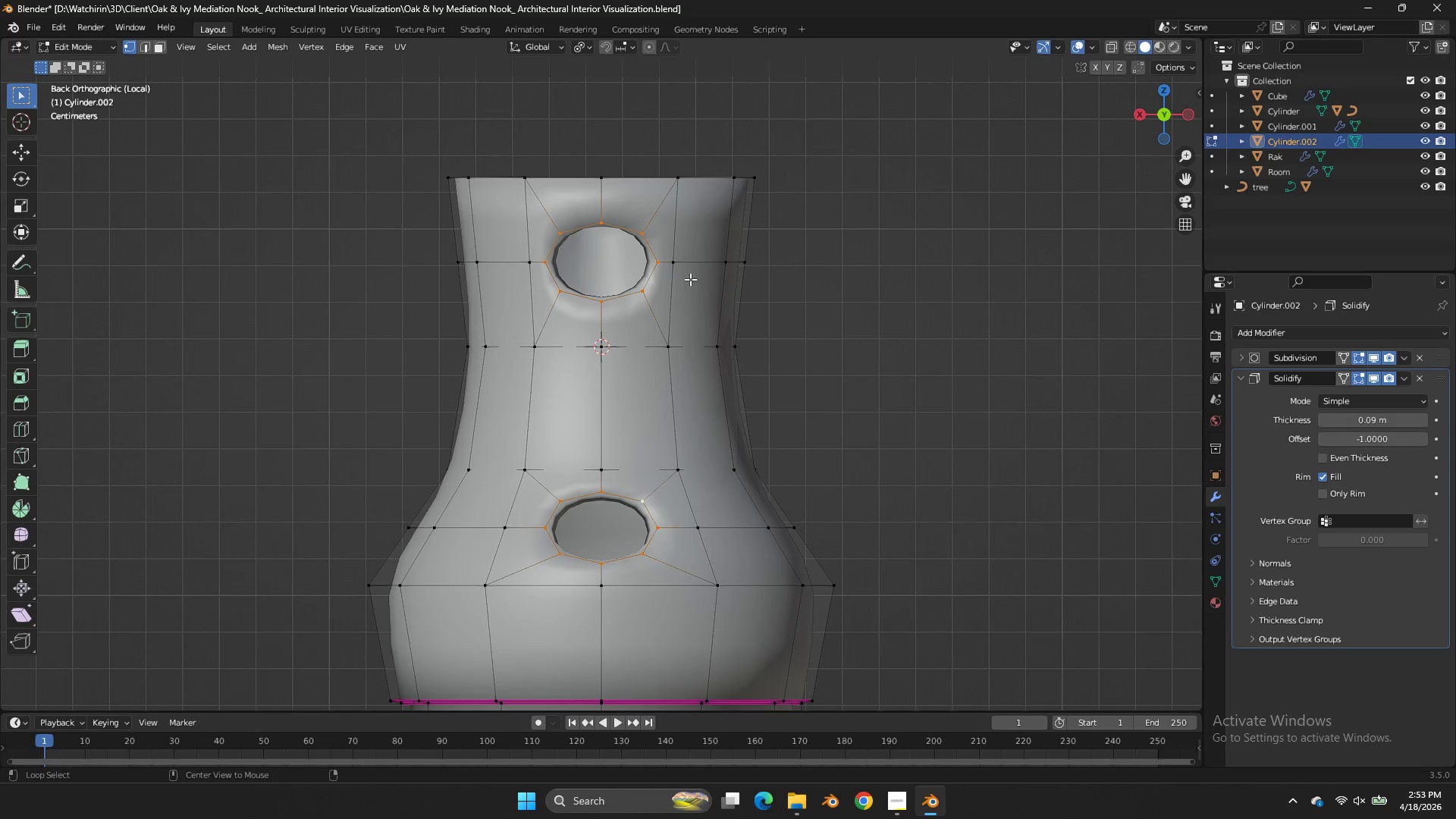 
hold_key(key=ShiftLeft, duration=0.31)
 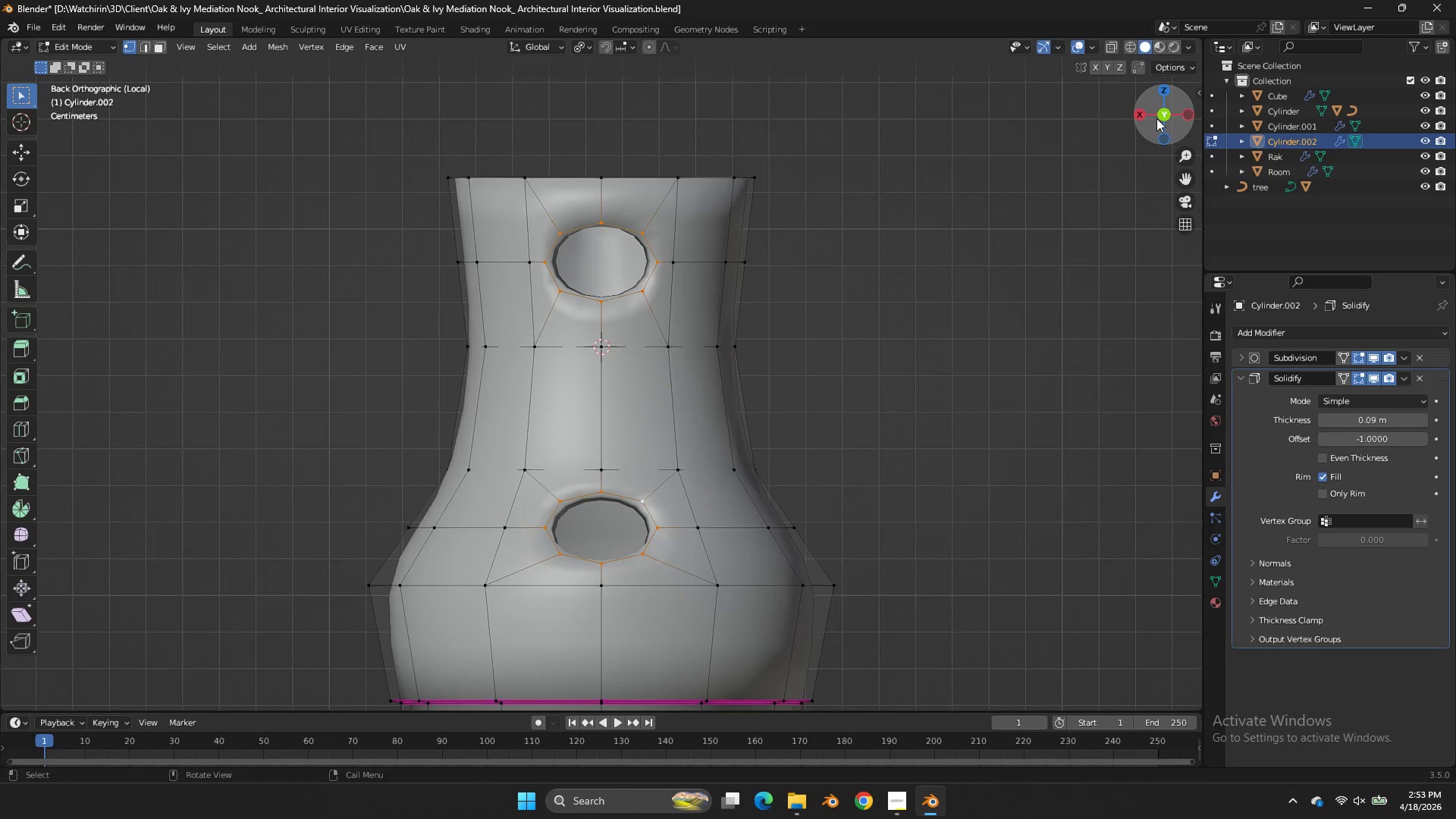 
left_click_drag(start_coordinate=[1158, 118], to_coordinate=[108, 145])
 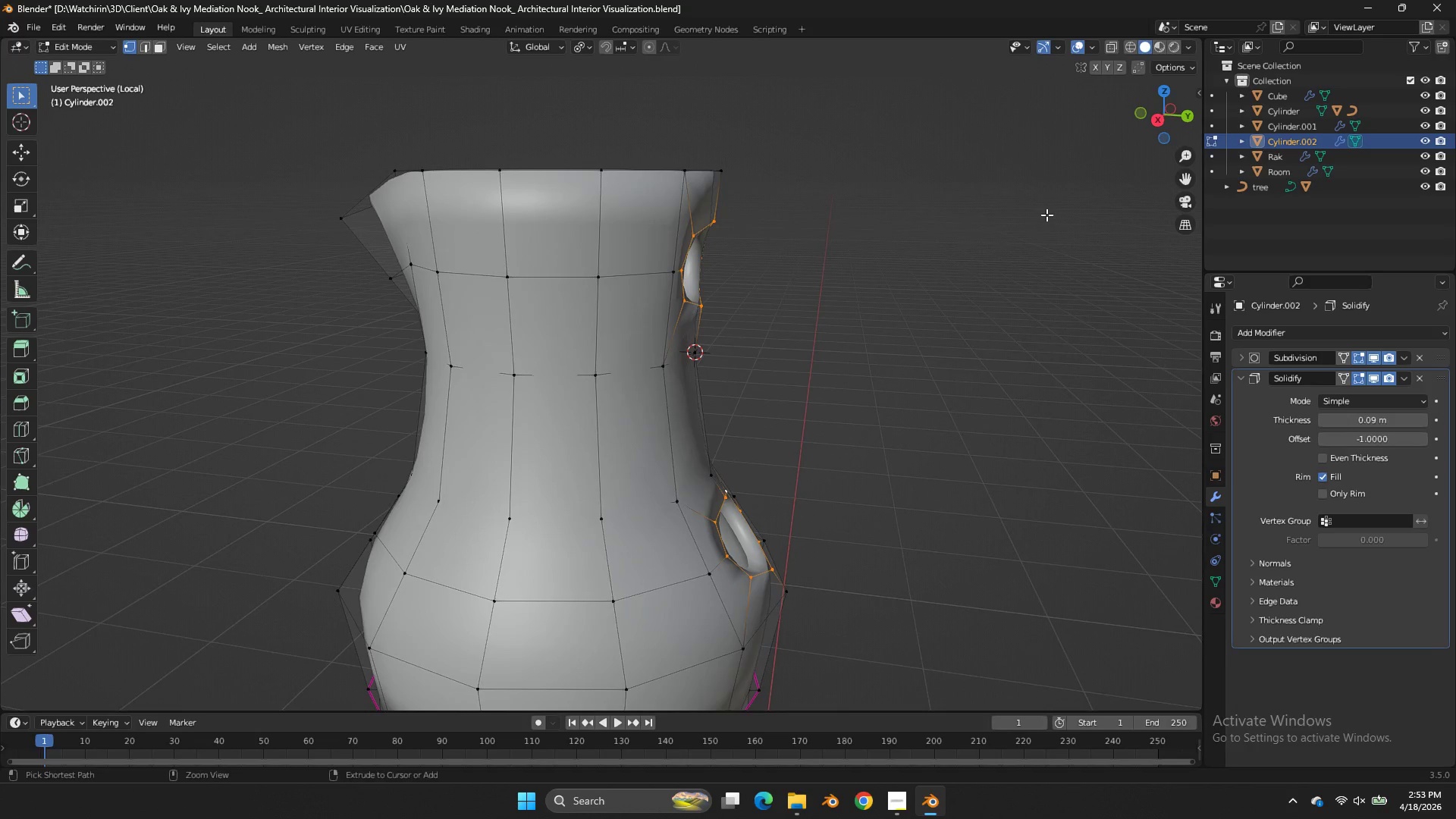 
key(Control+F)
 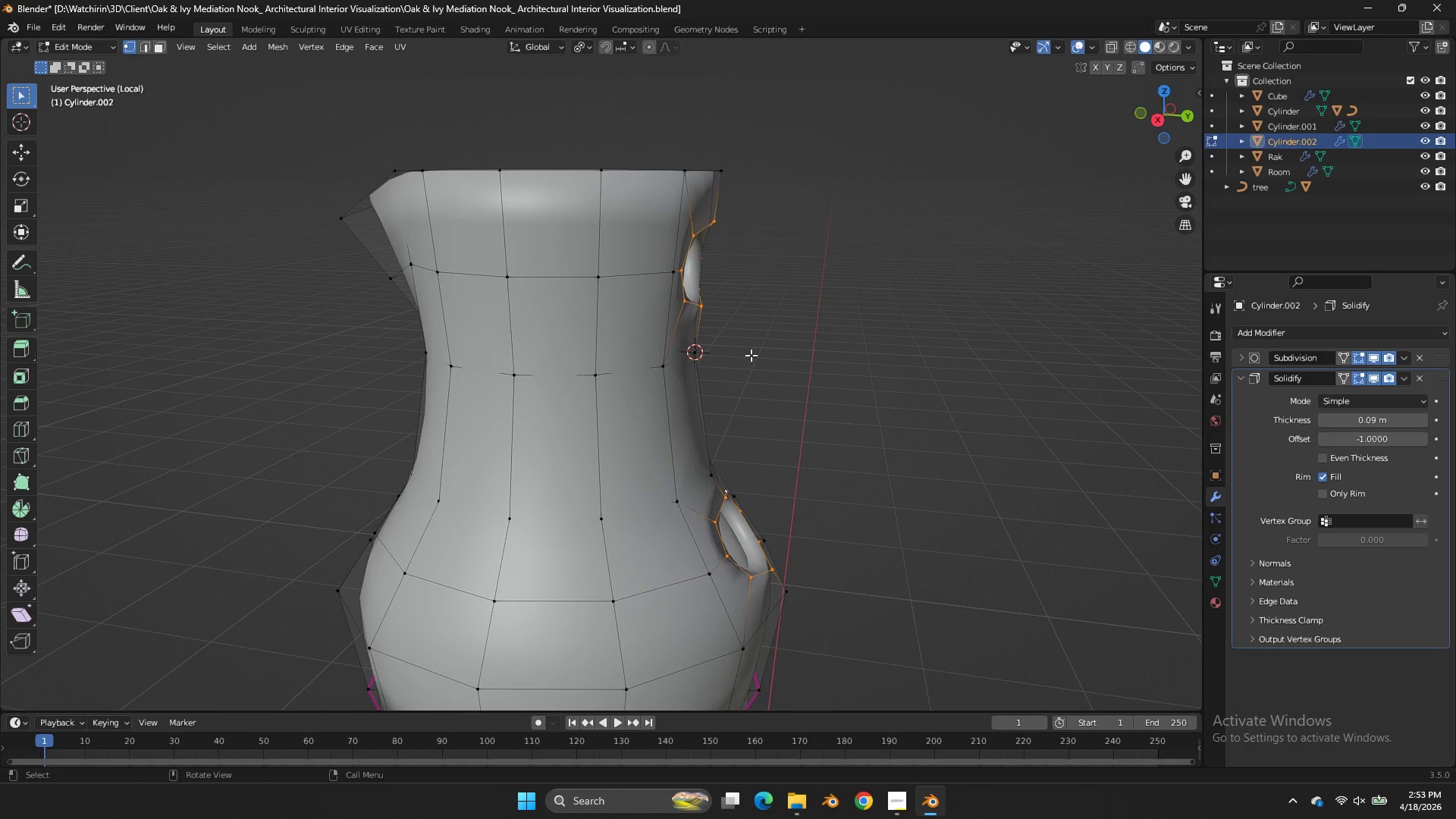 
key(Control+ControlLeft)
 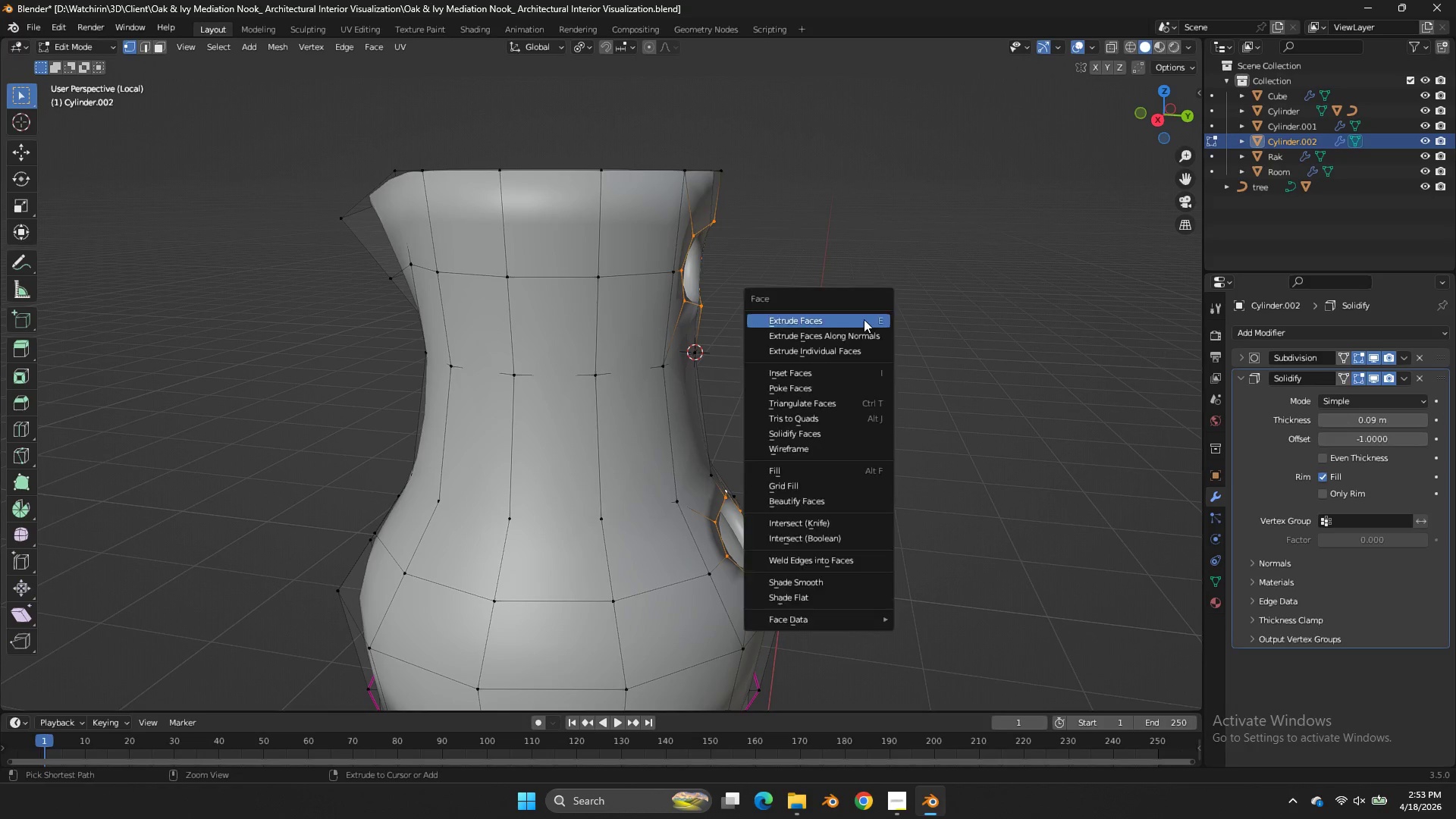 
key(Control+F)
 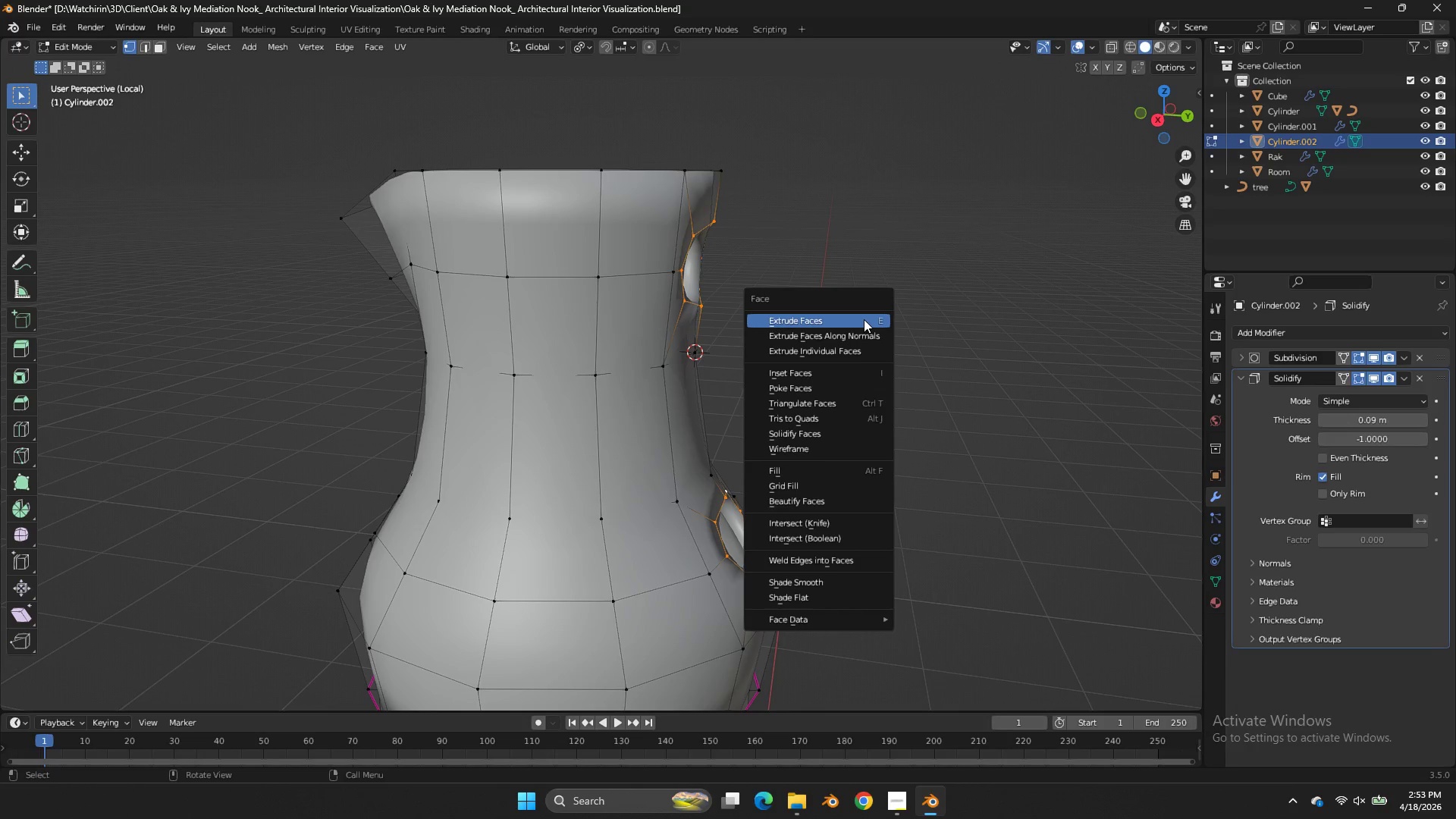 
key(Control+E)
 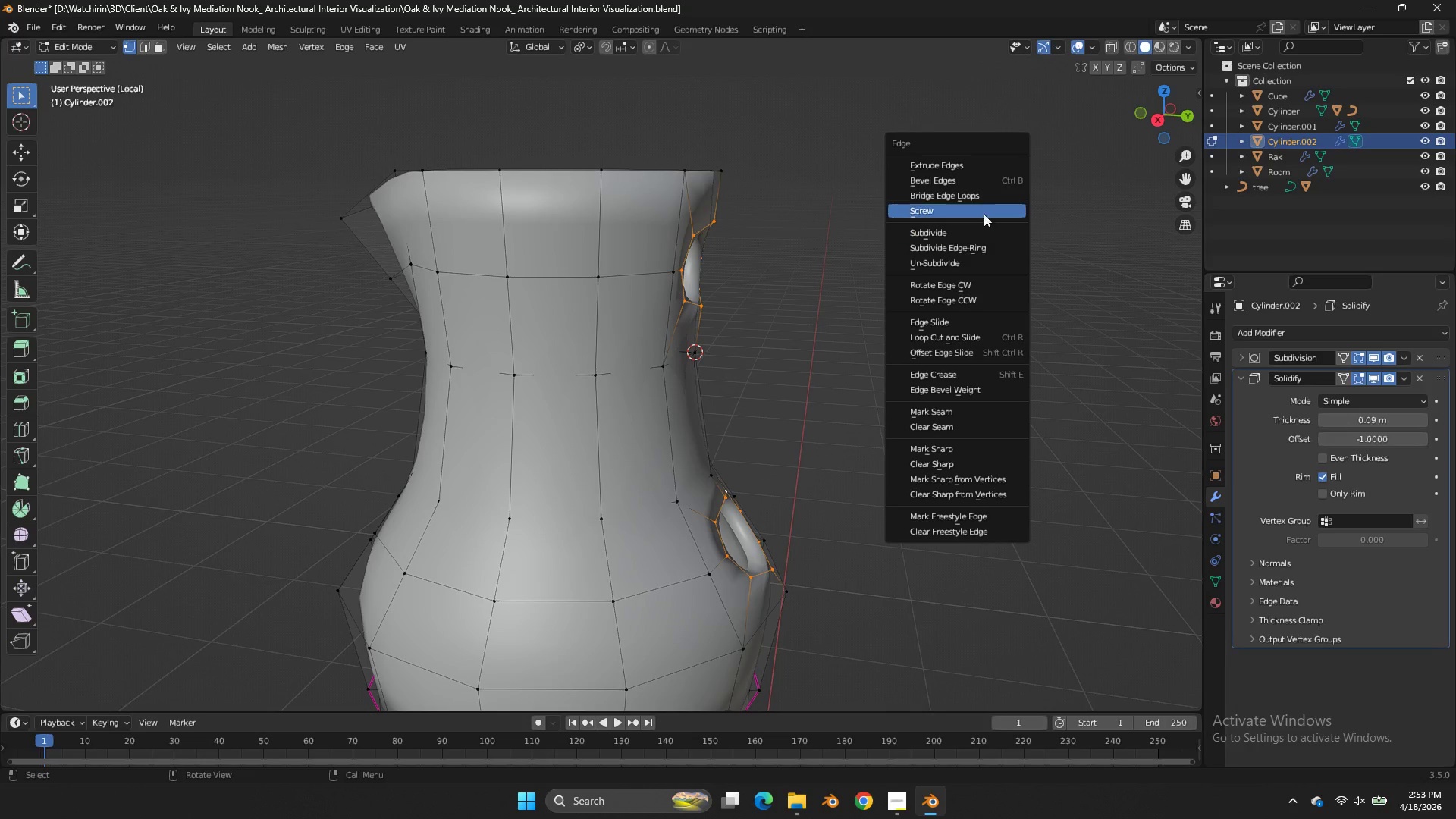 
left_click([977, 195])
 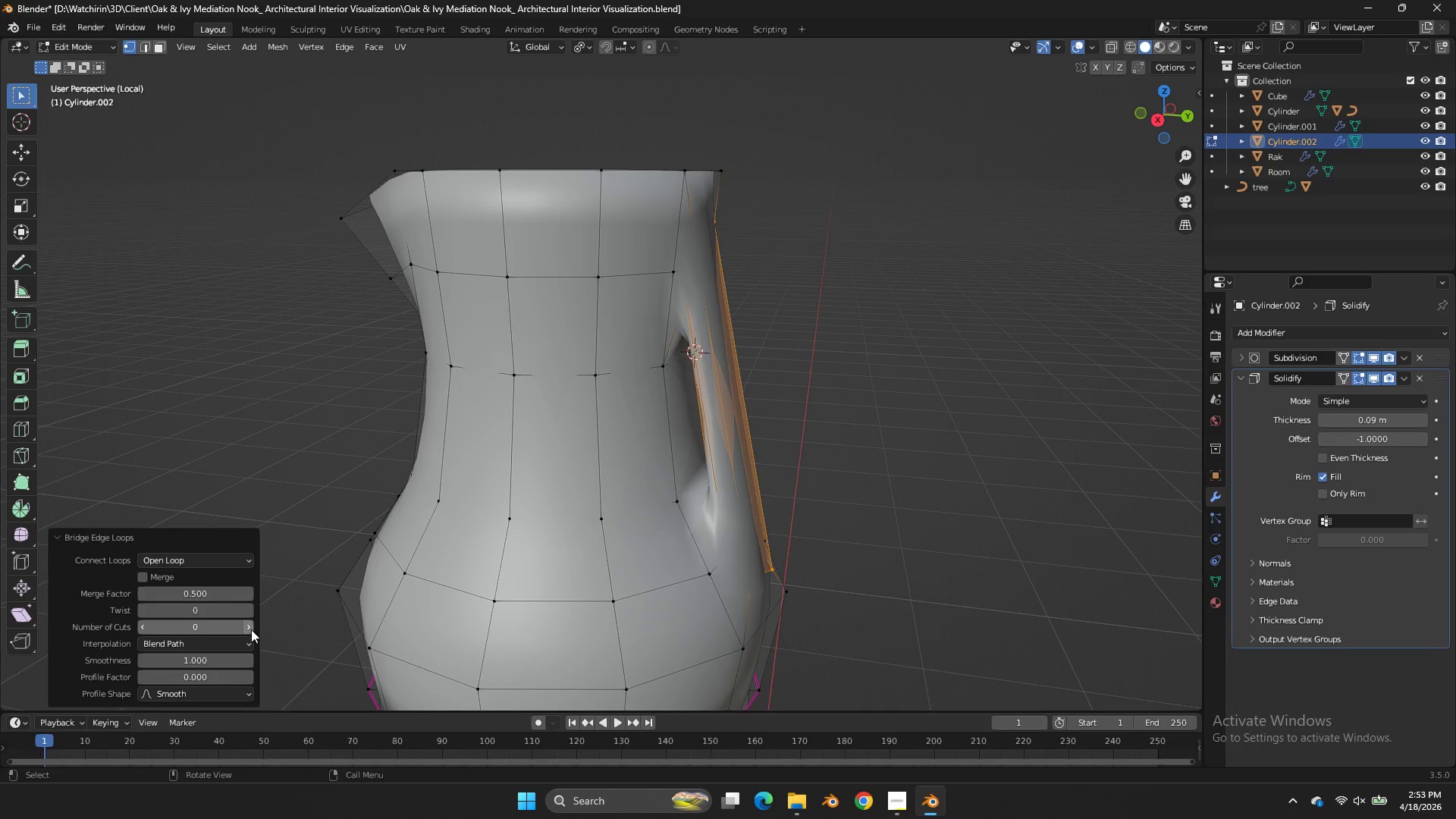 
double_click([251, 629])
 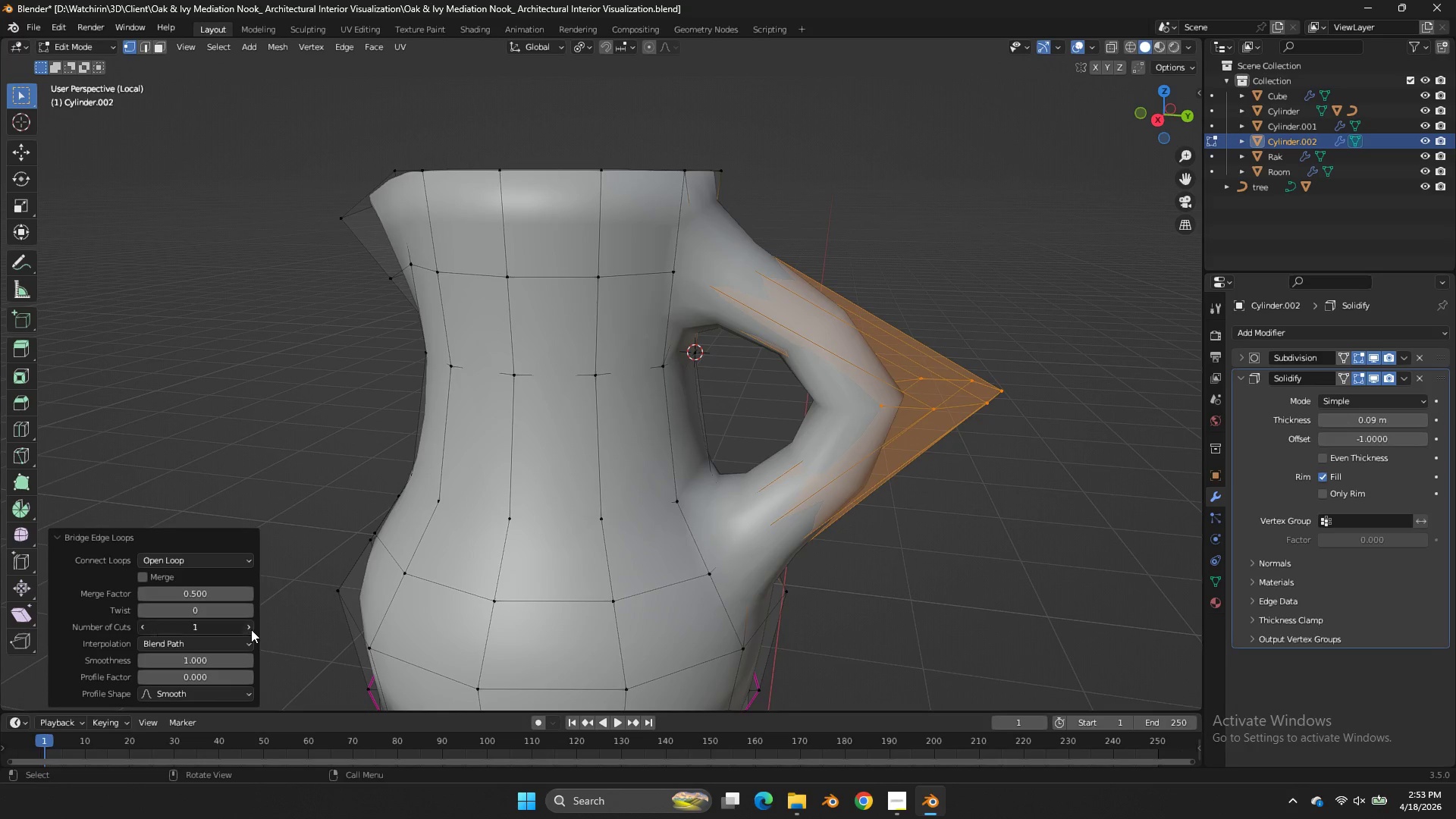 
triple_click([251, 629])
 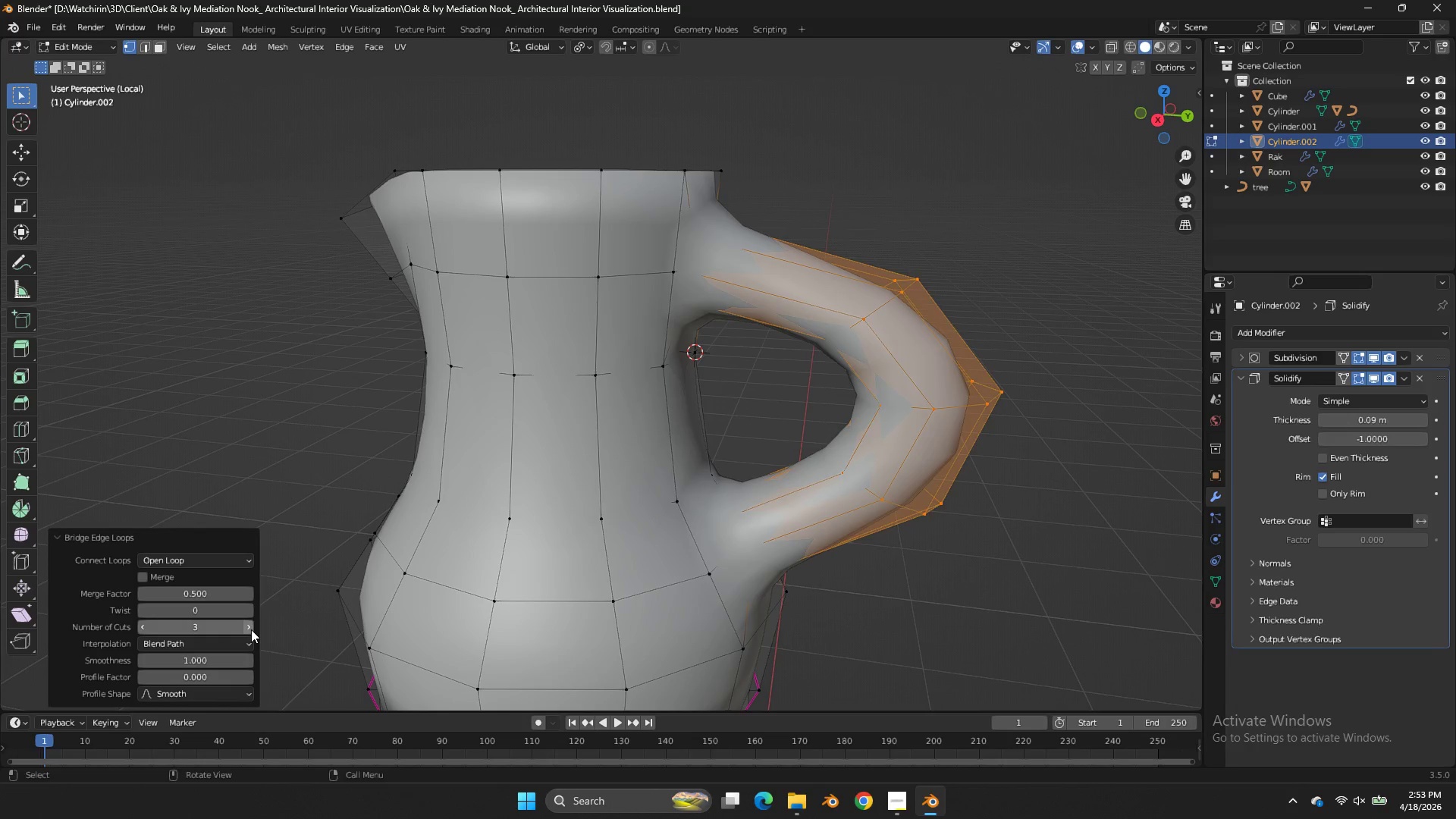 
triple_click([251, 629])
 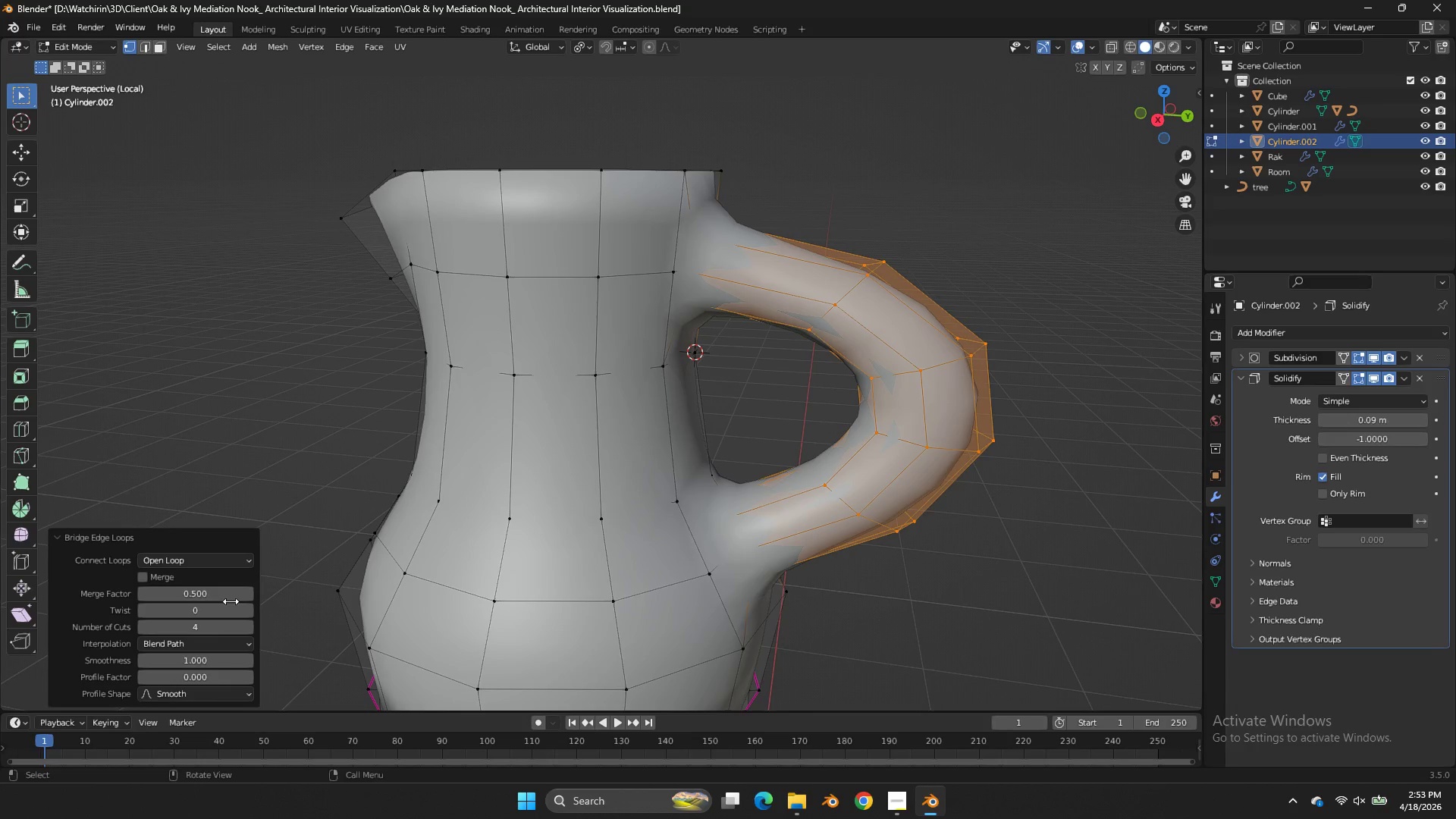 
left_click_drag(start_coordinate=[224, 595], to_coordinate=[568, 402])
 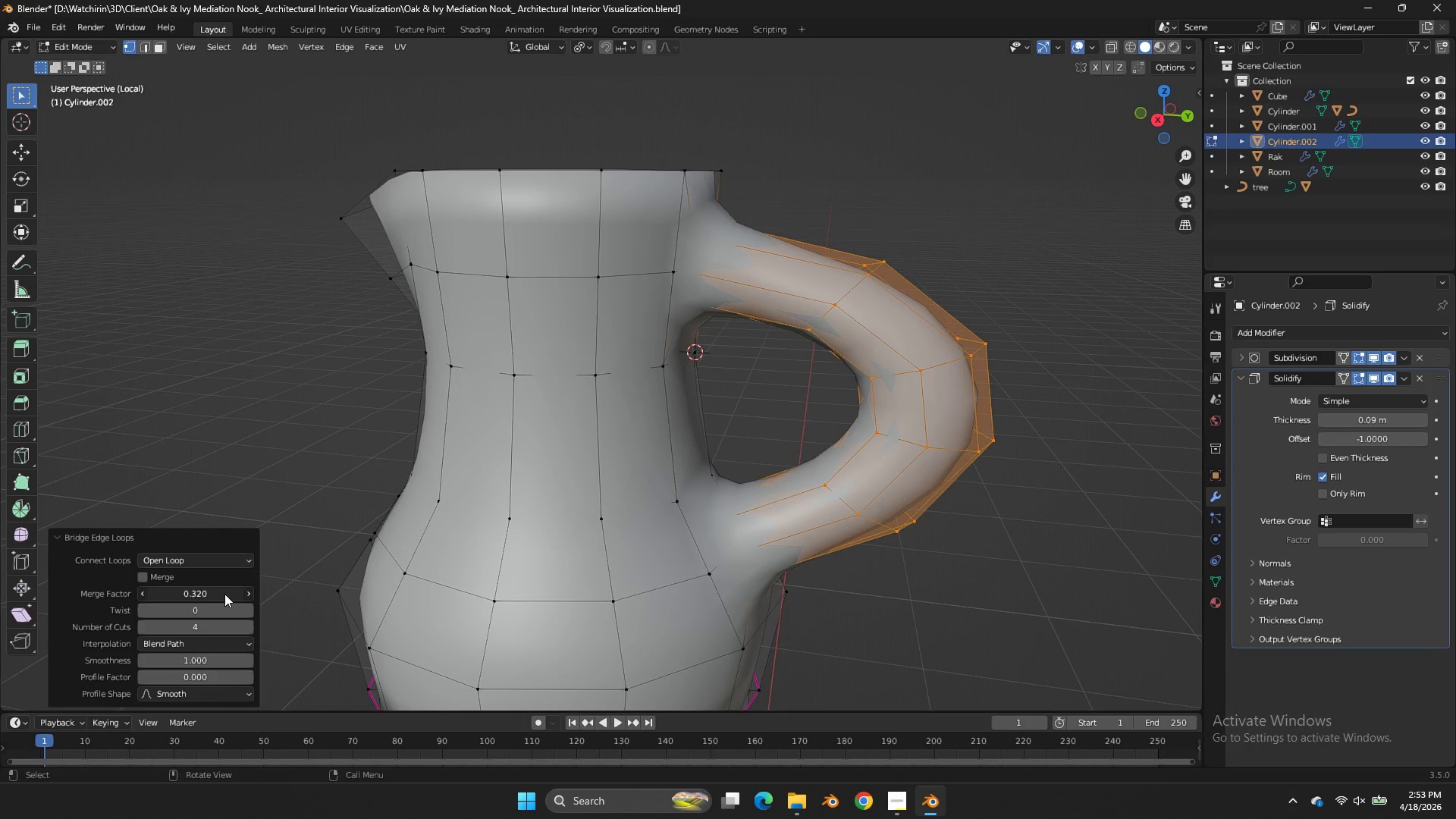 
double_click([224, 594])
 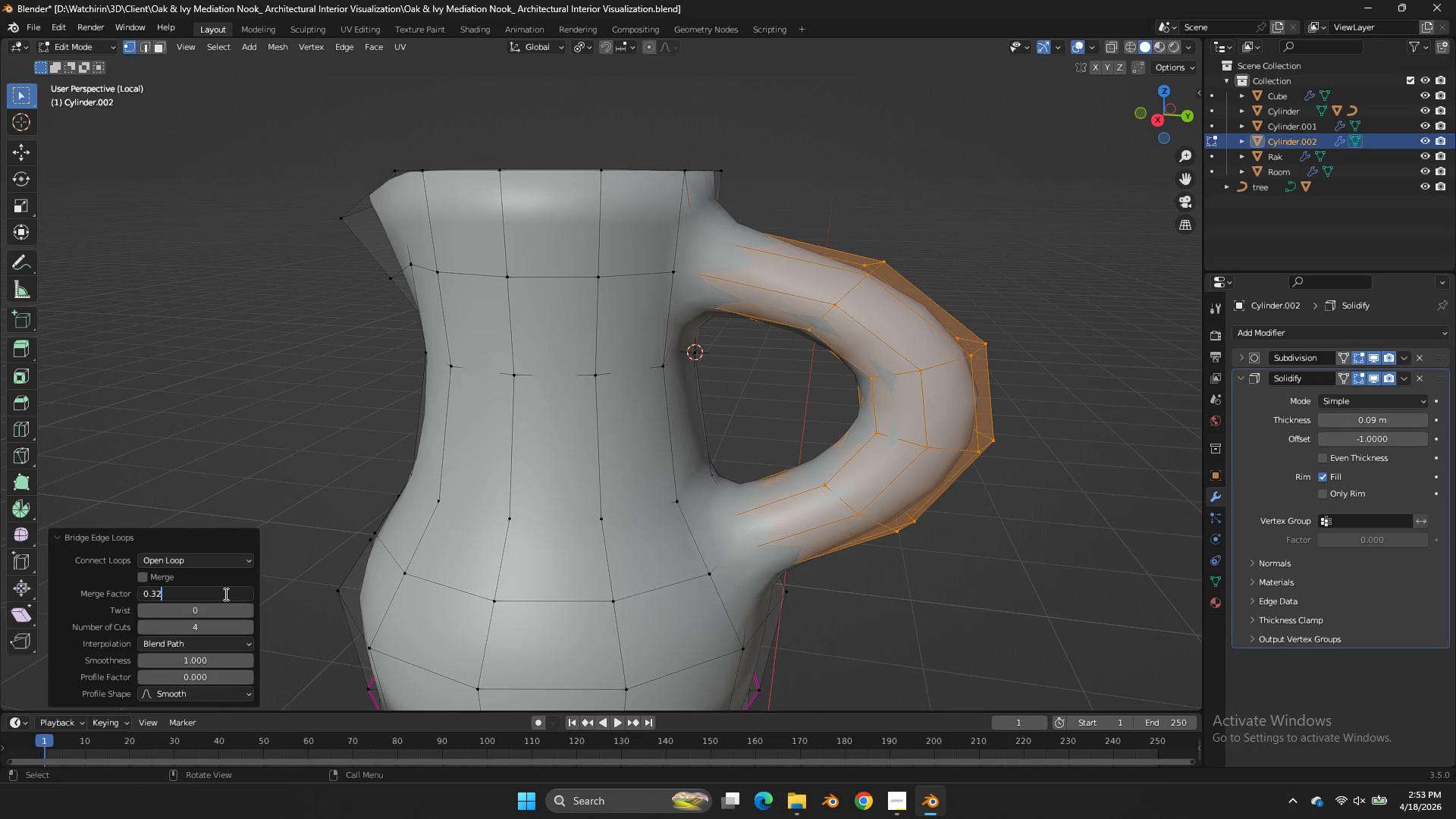 
key(Control+ControlLeft)
 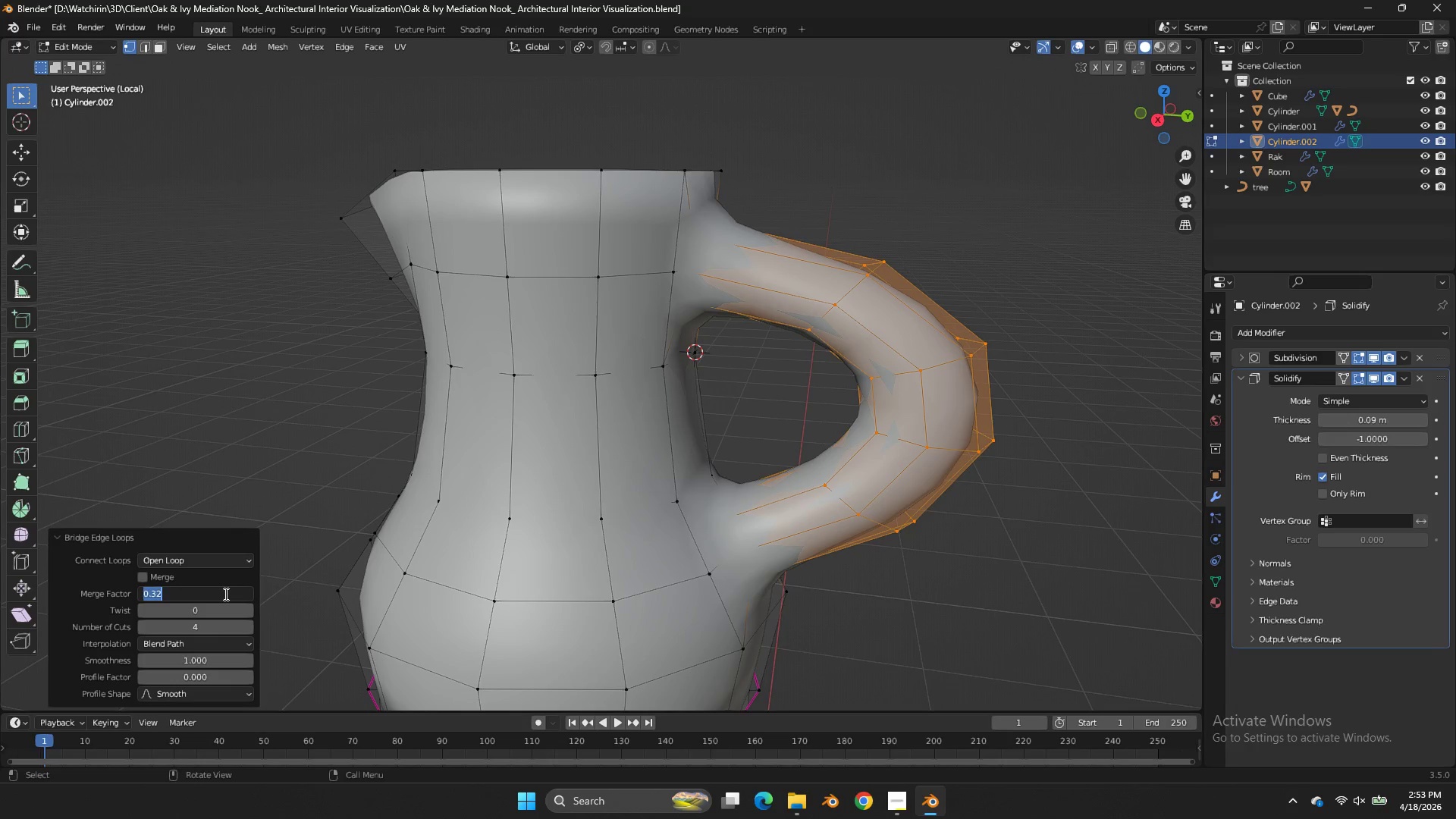 
key(Control+A)
 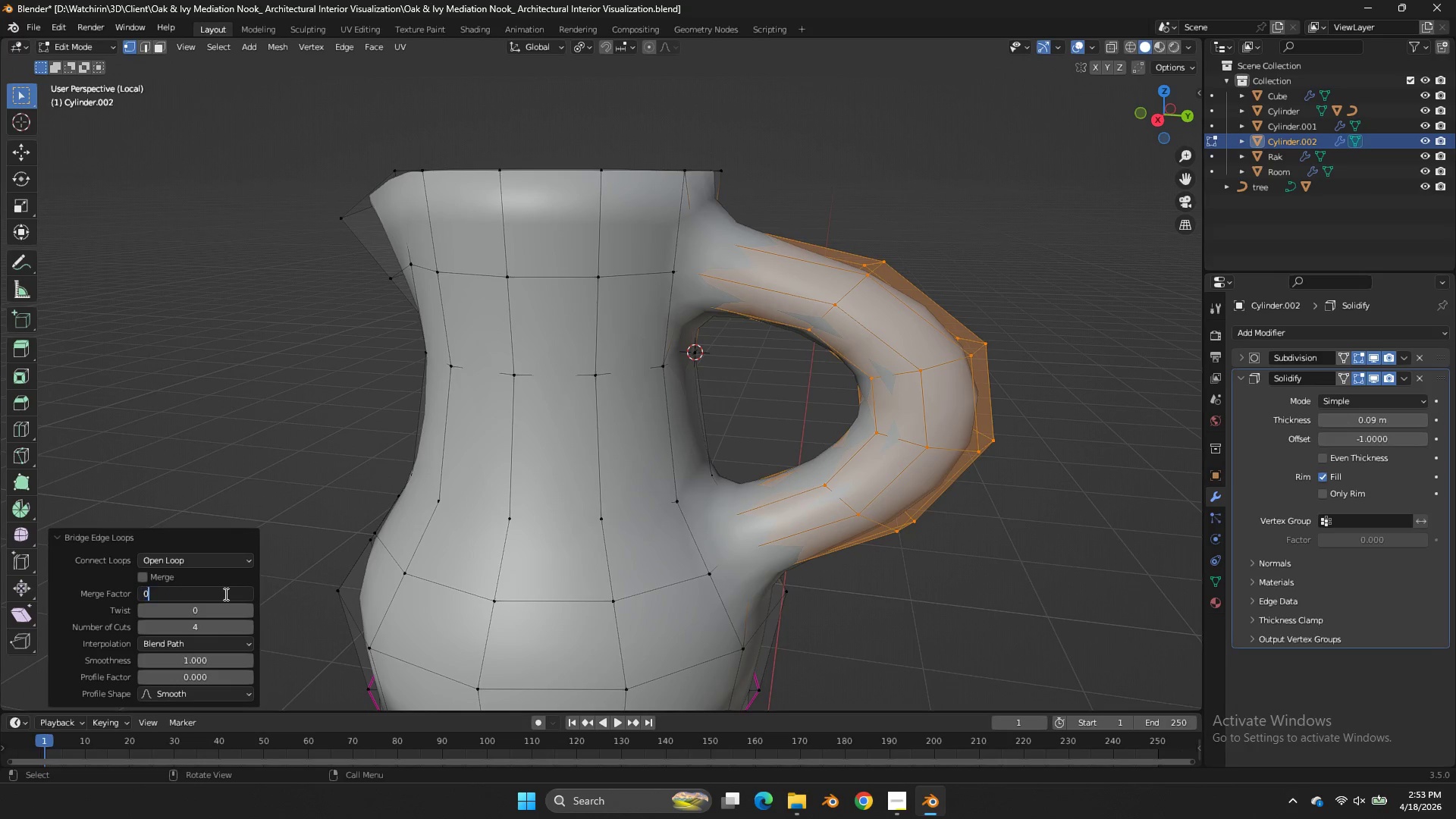 
key(0)
 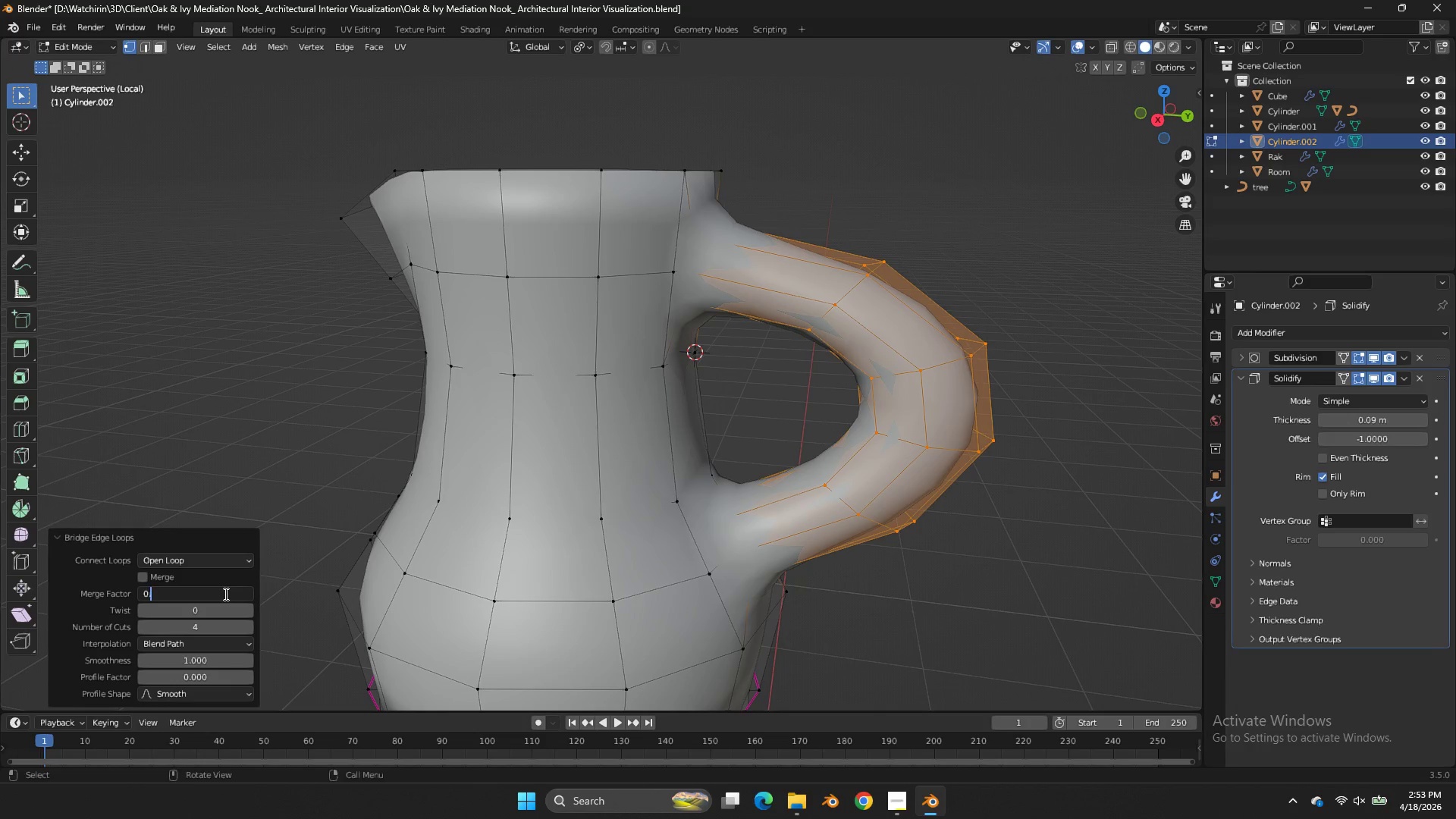 
key(Period)
 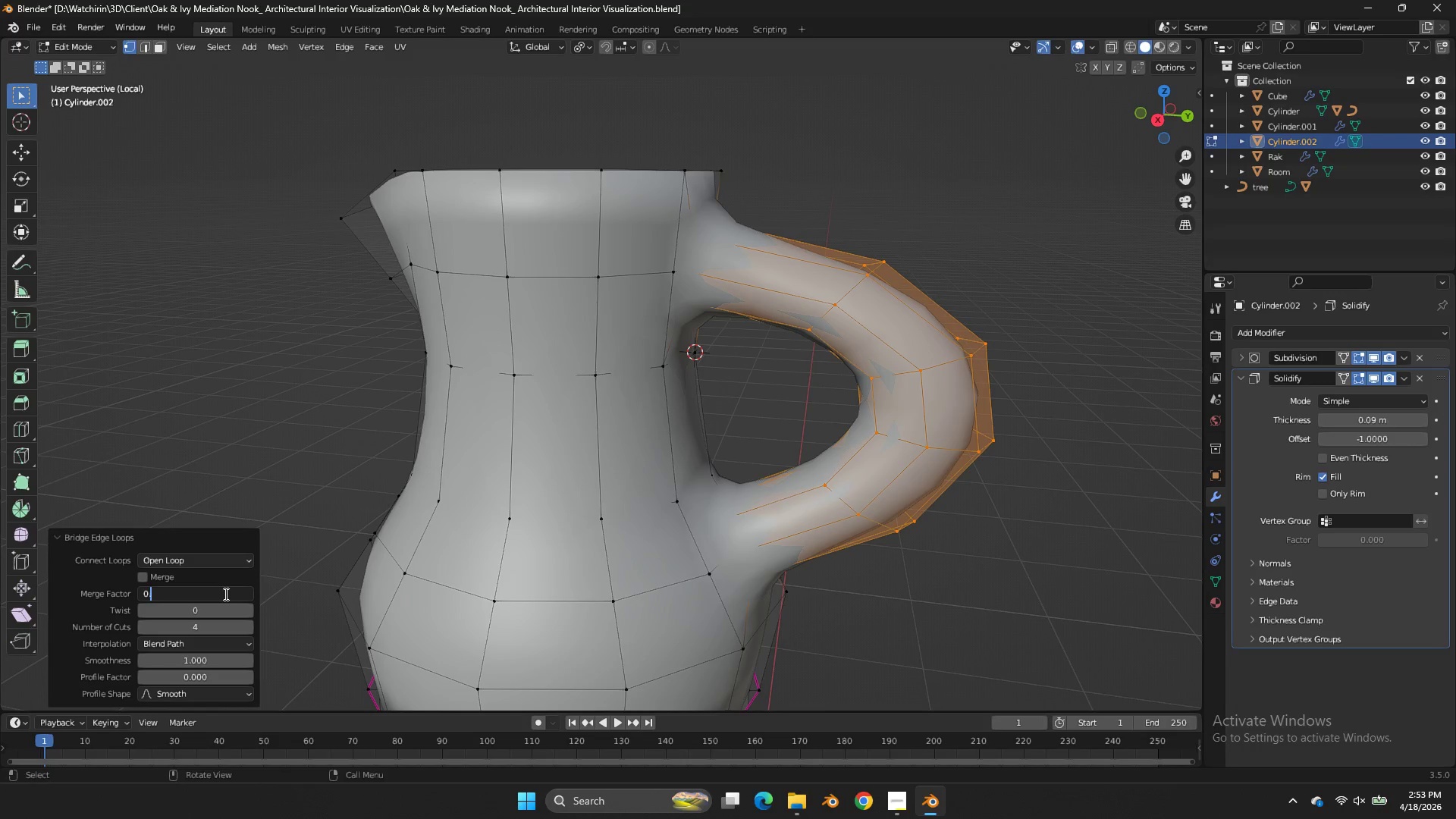 
key(5)
 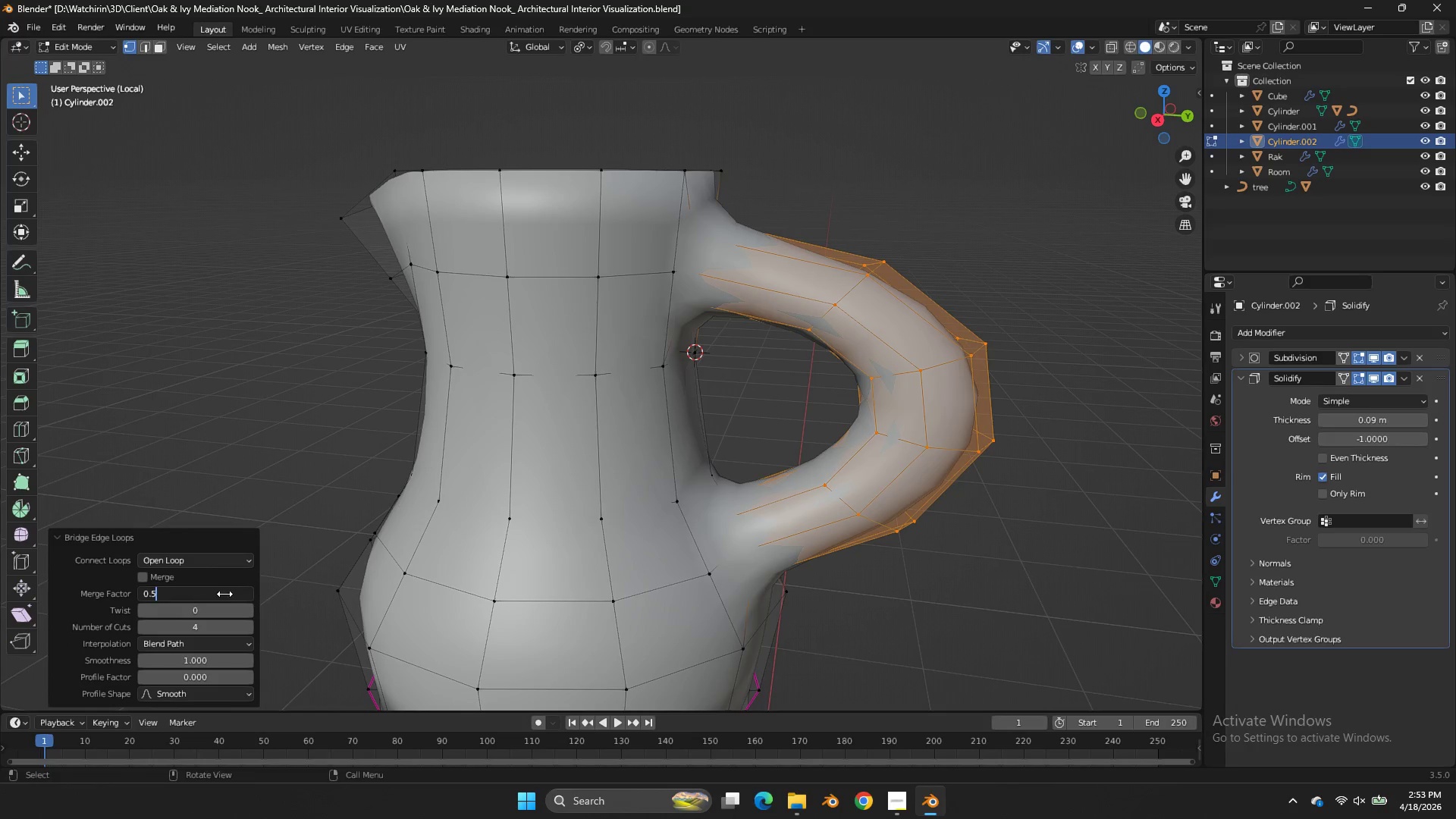 
key(Enter)
 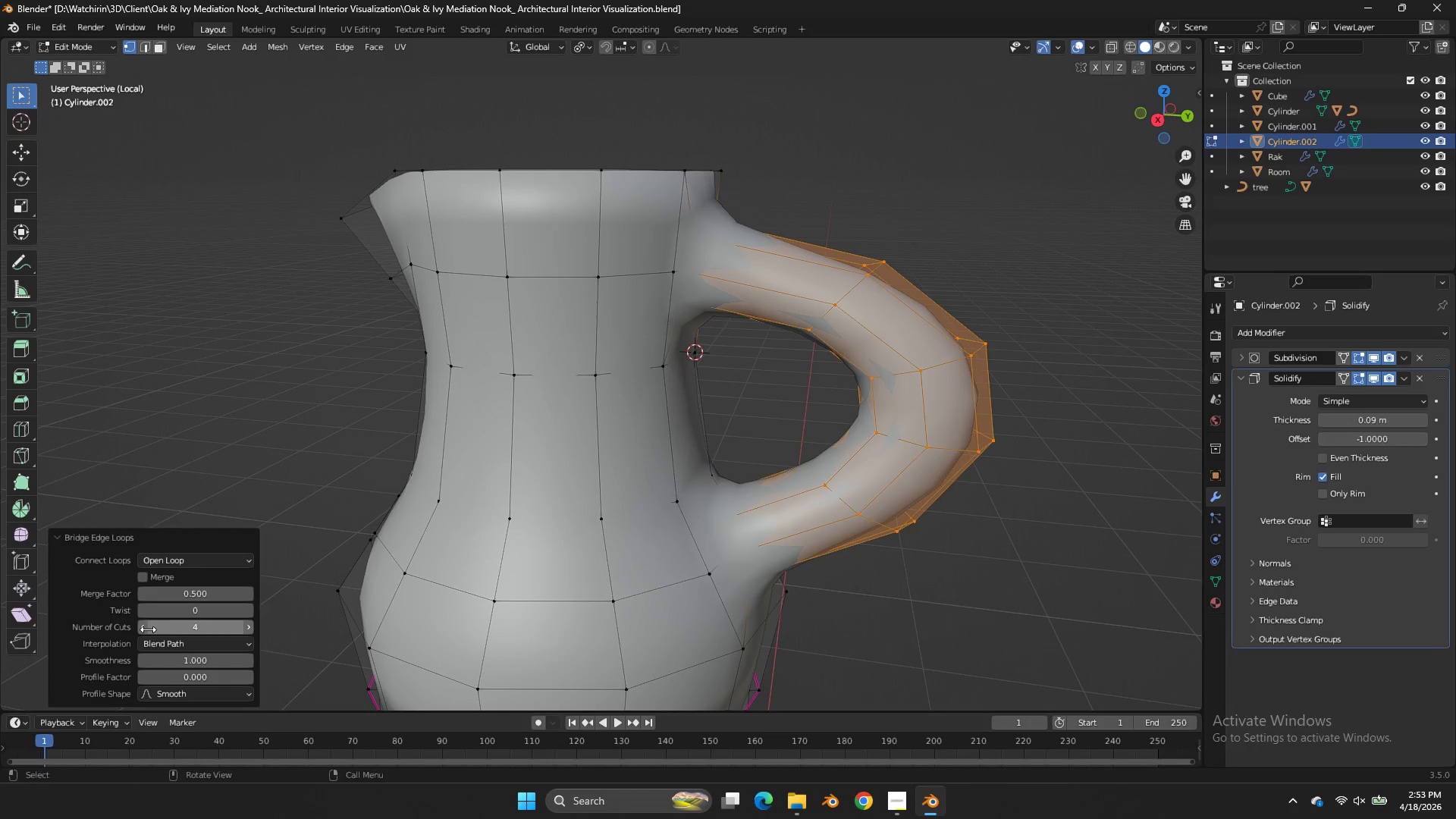 
left_click_drag(start_coordinate=[190, 656], to_coordinate=[881, 488])
 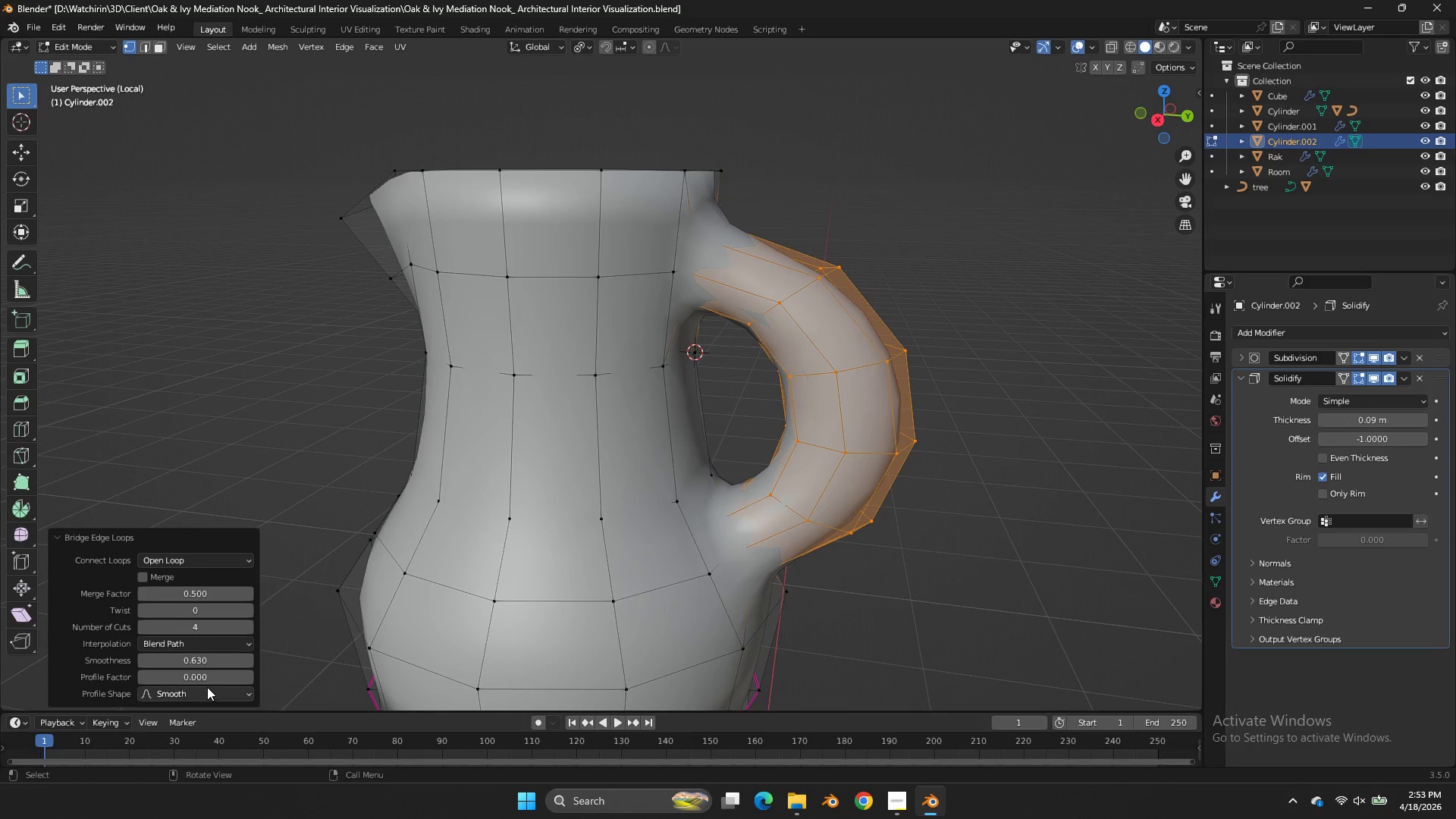 
left_click_drag(start_coordinate=[202, 673], to_coordinate=[902, 307])
 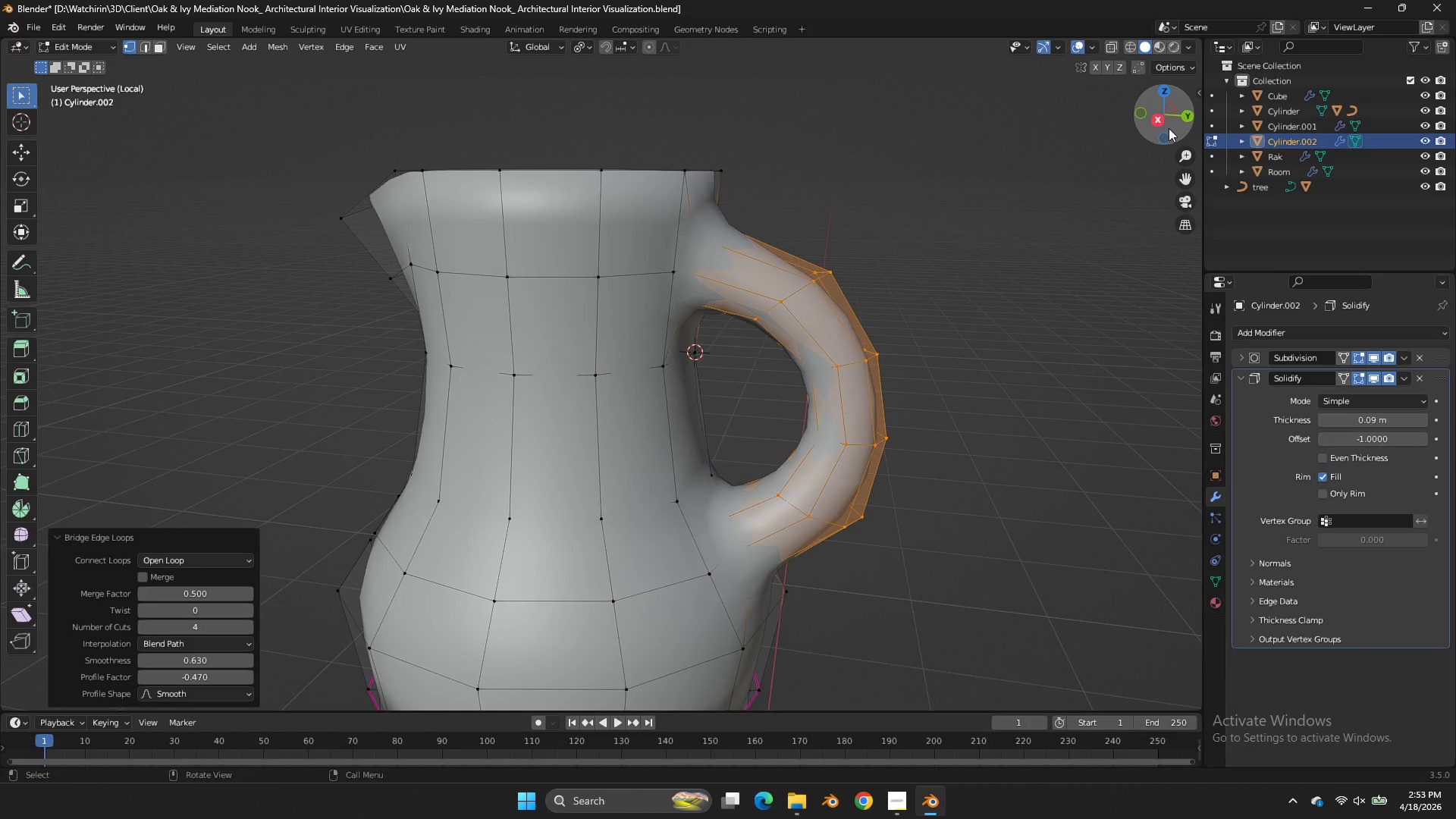 
left_click_drag(start_coordinate=[1169, 128], to_coordinate=[1070, 123])
 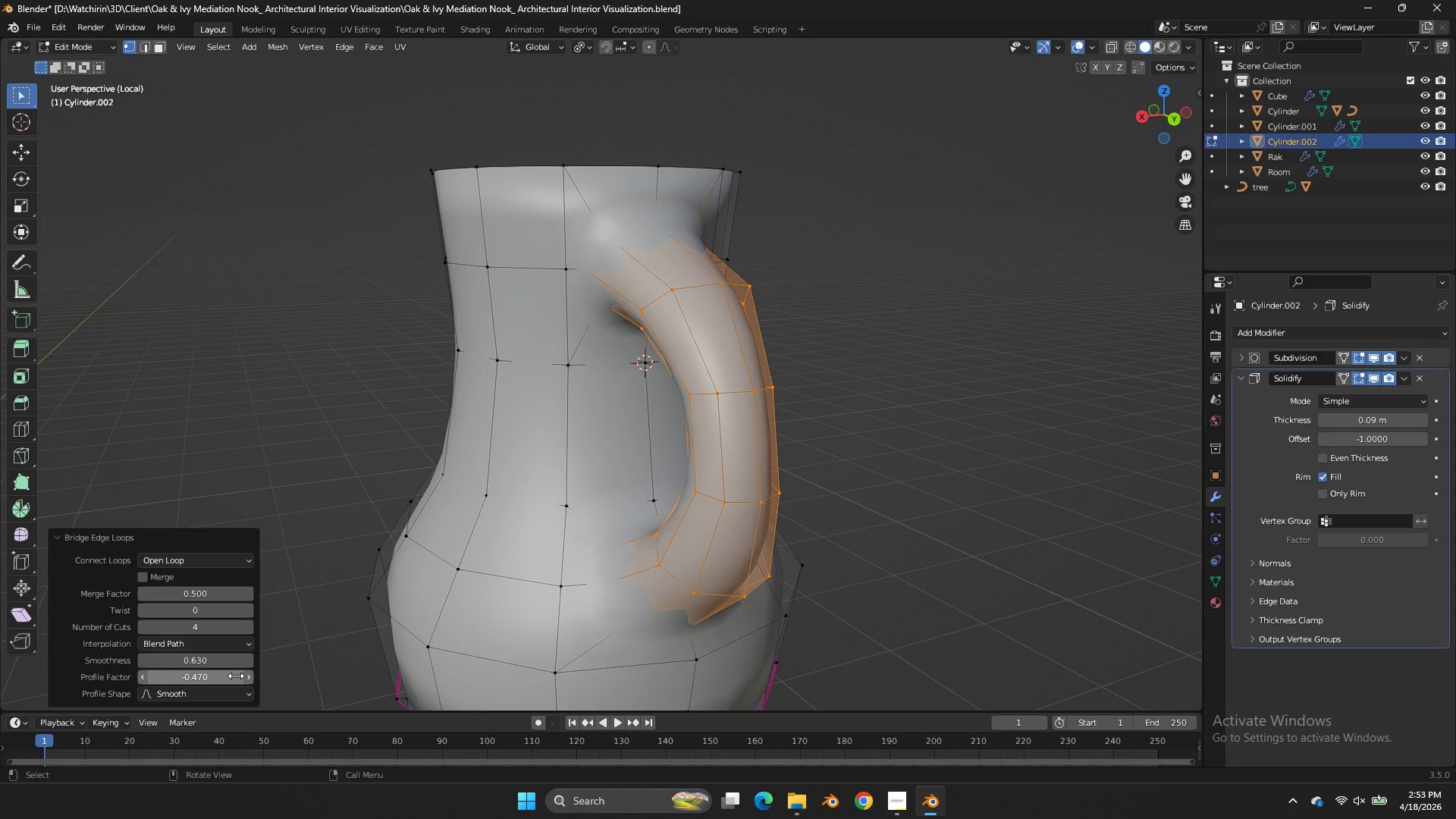 
left_click_drag(start_coordinate=[232, 676], to_coordinate=[573, 469])
 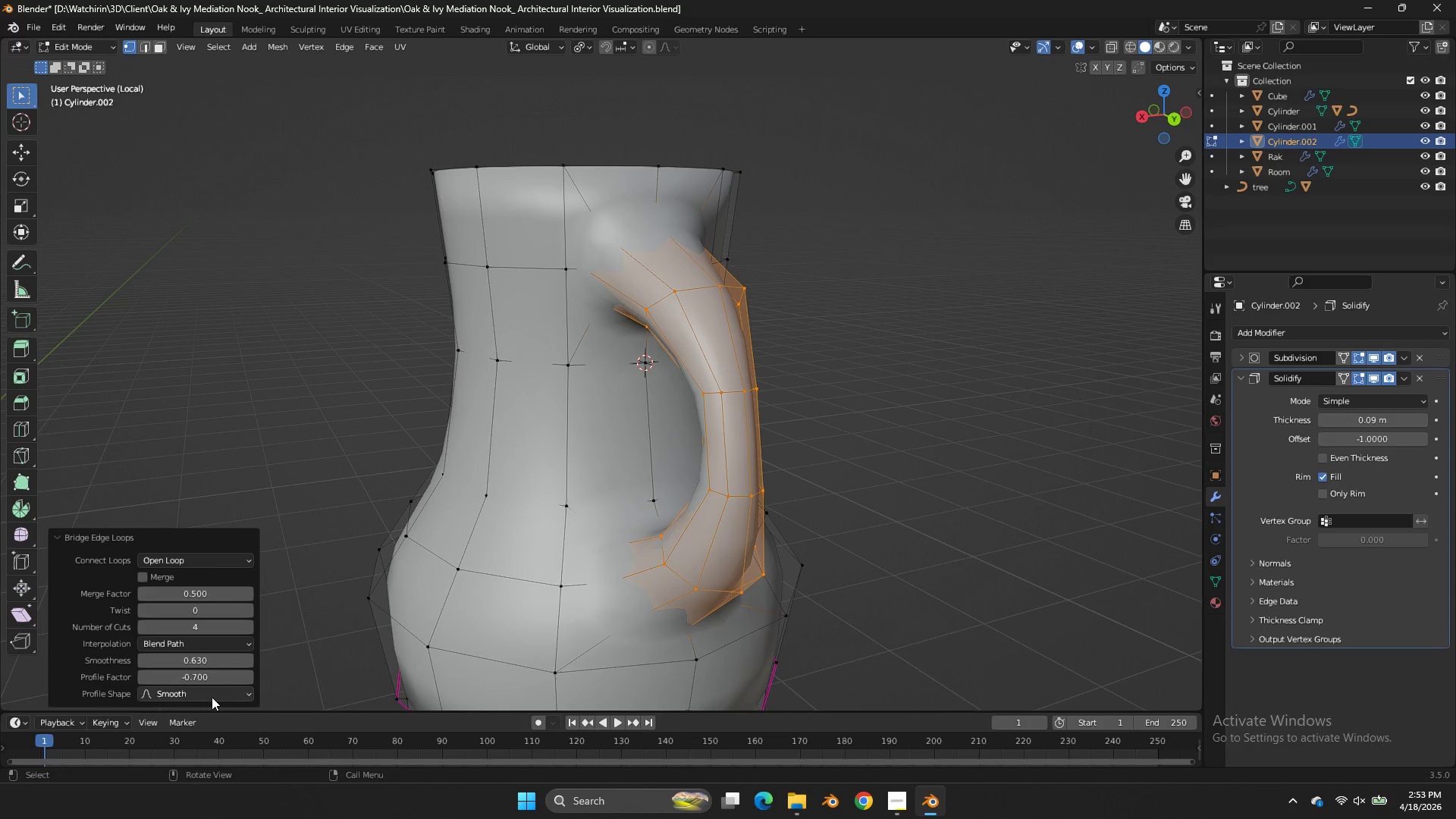 
double_click([212, 697])
 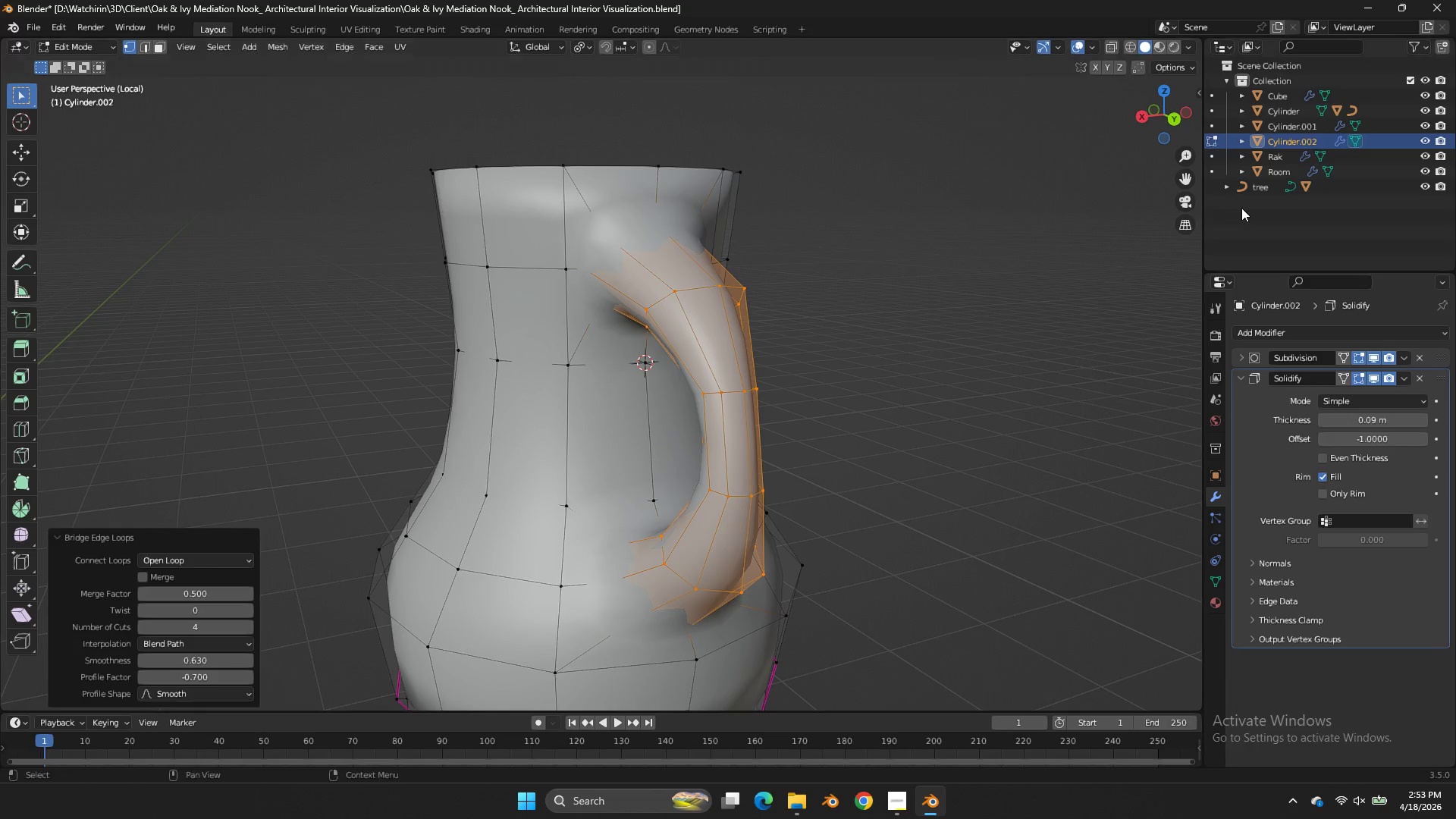 
triple_click([1241, 208])
 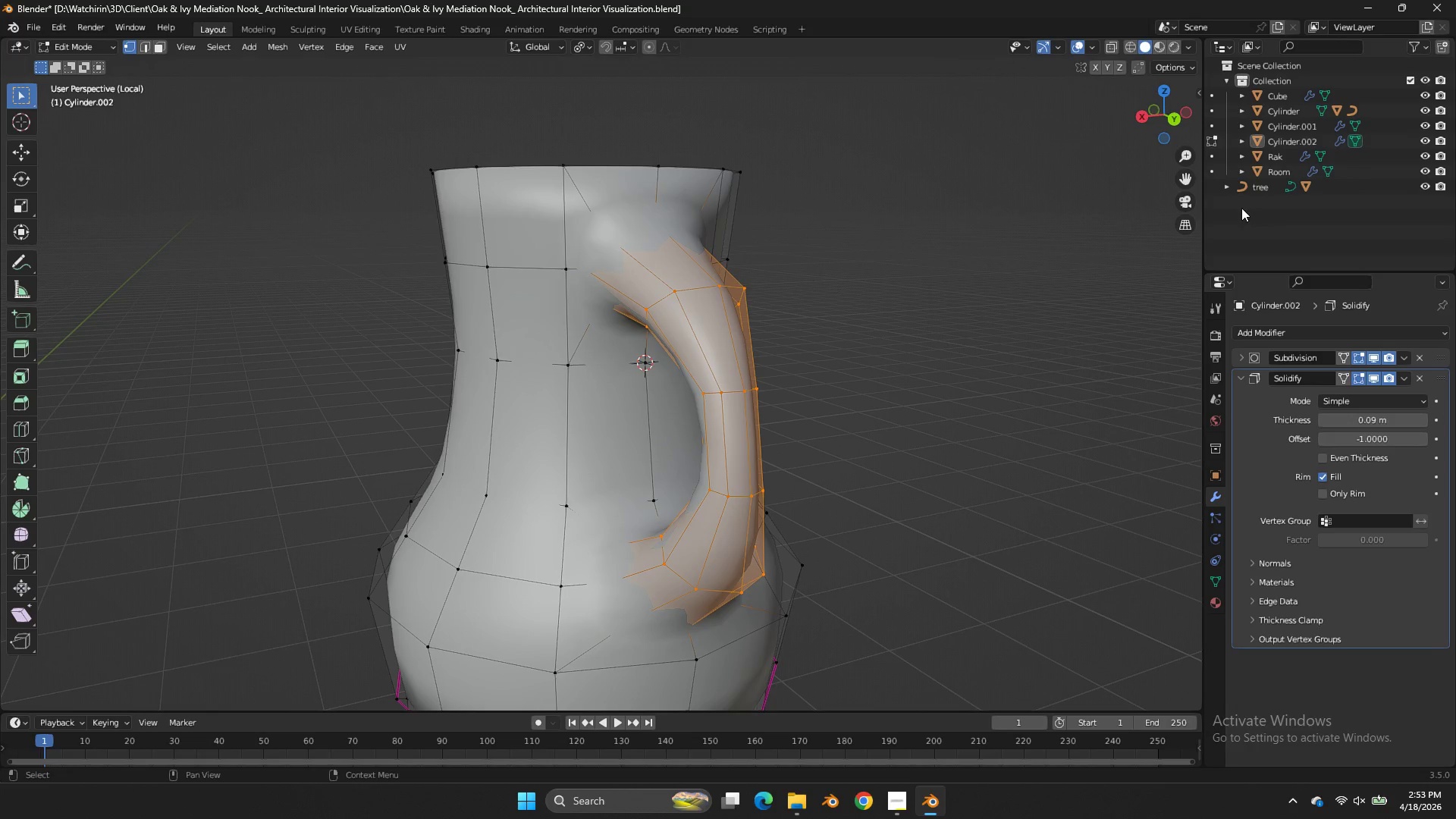 
triple_click([1241, 208])
 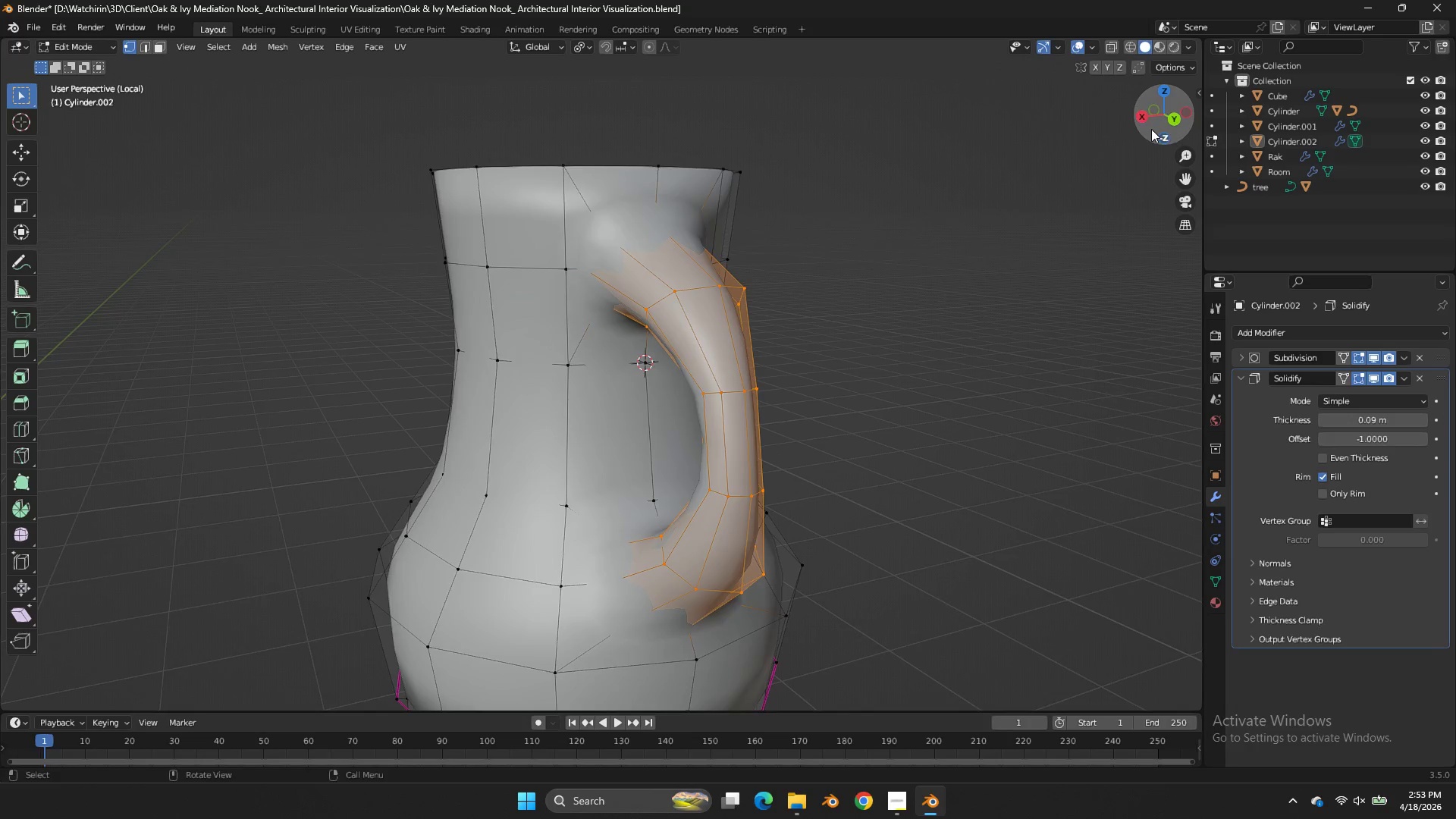 
left_click_drag(start_coordinate=[1151, 129], to_coordinate=[1194, 165])
 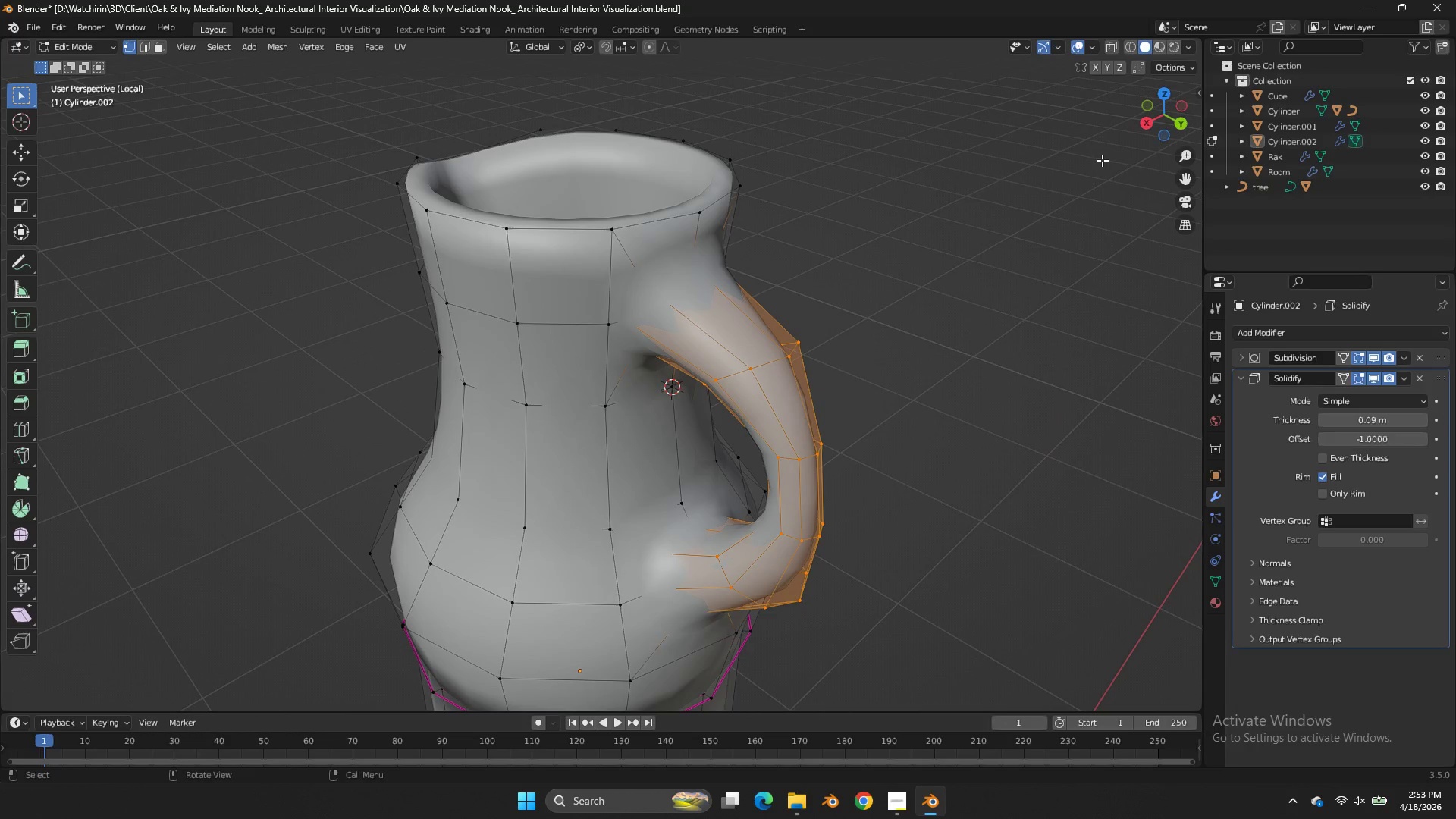 
key(Z)
 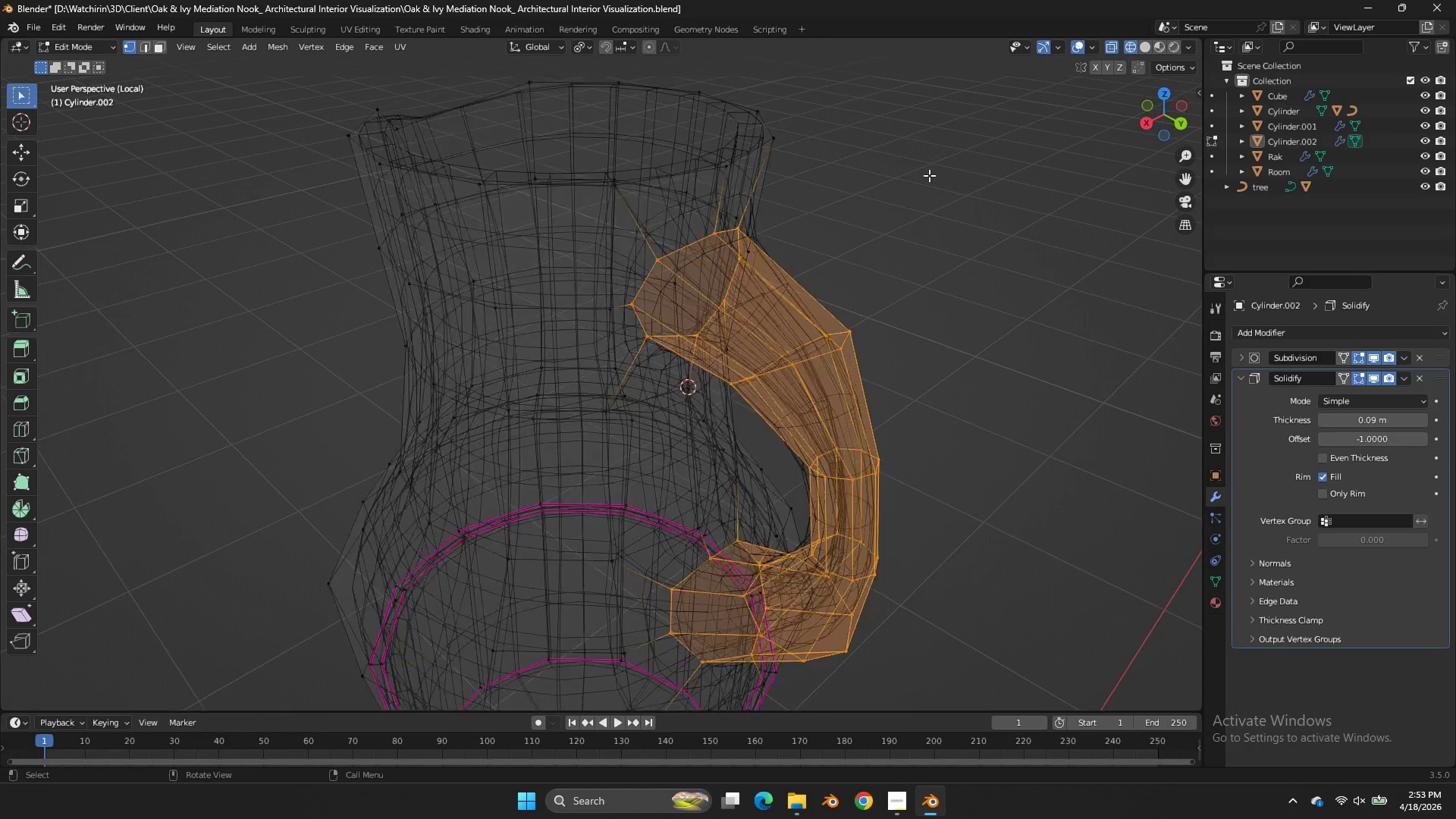 
hold_key(key=AltLeft, duration=1.3)
 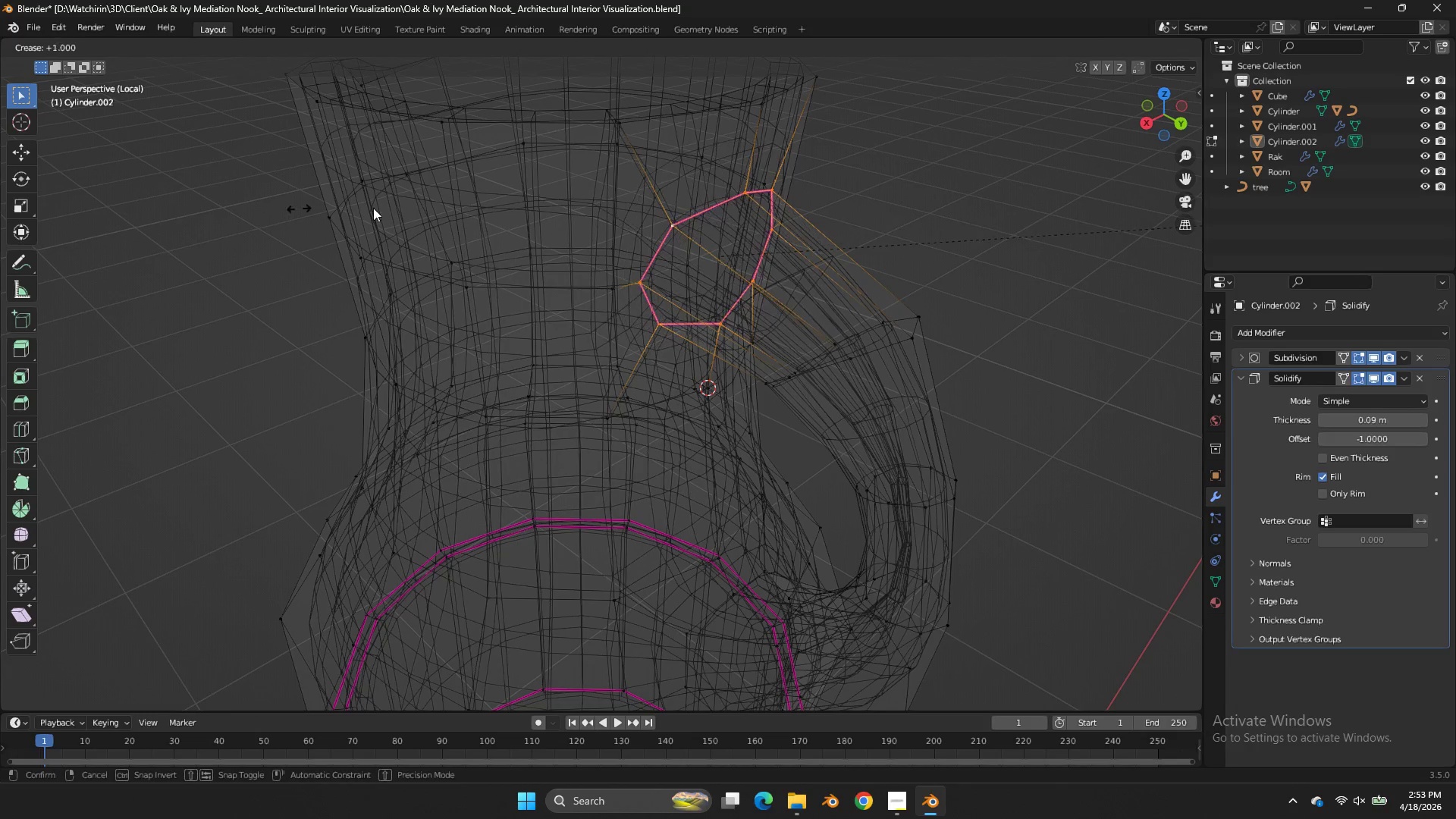 
scroll: coordinate [929, 175], scroll_direction: up, amount: 2.0
 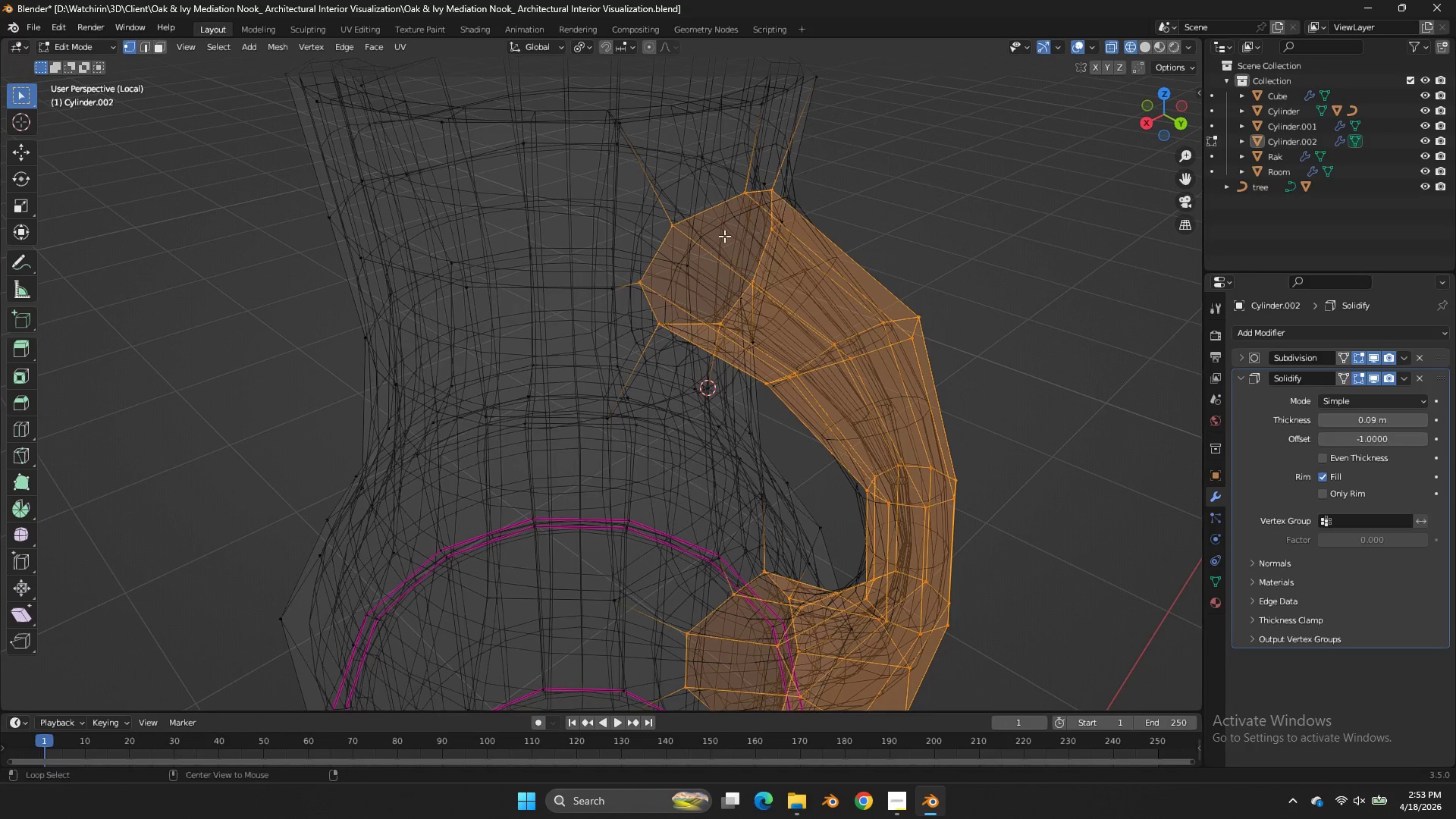 
double_click([656, 245])
 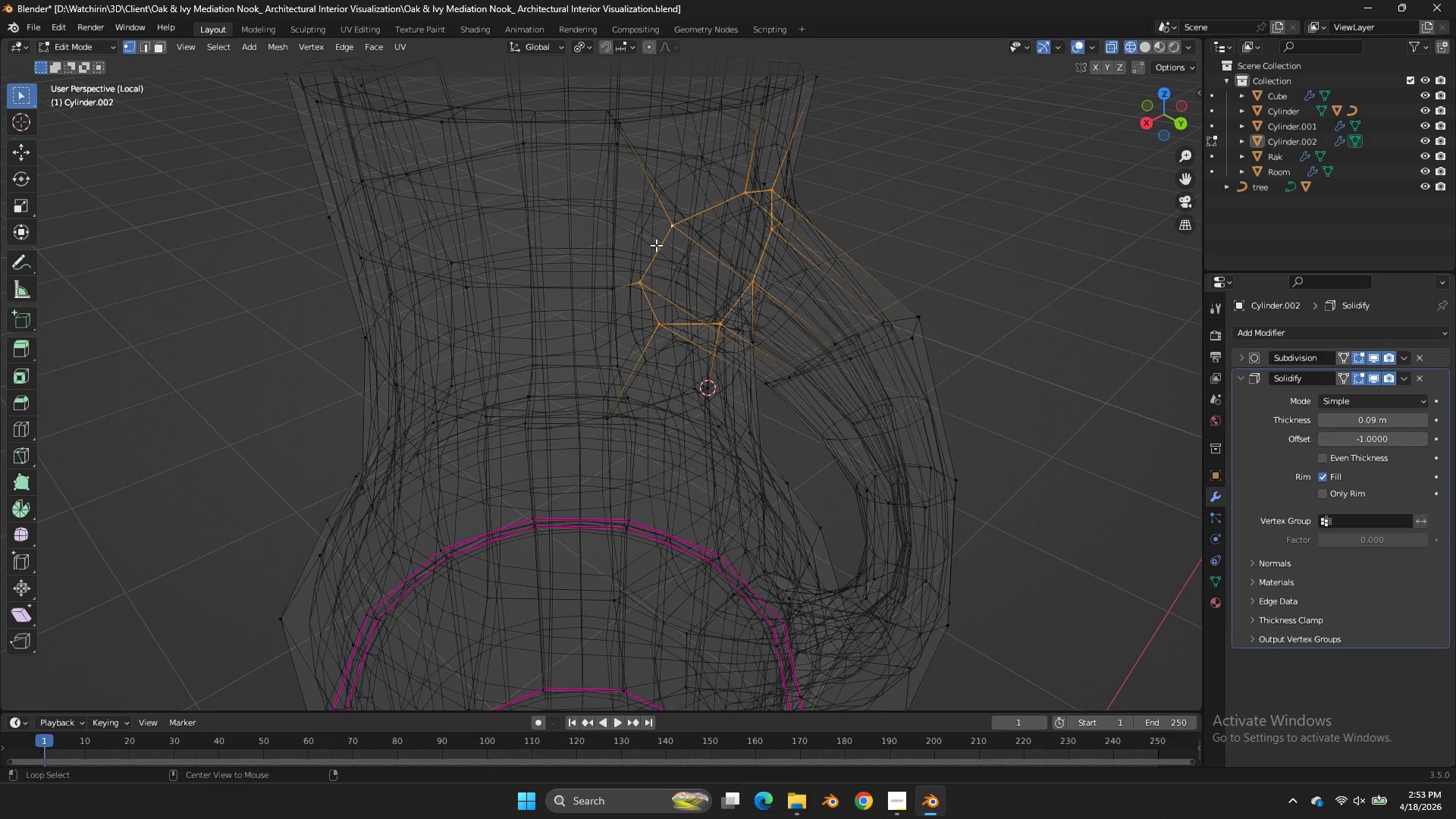 
triple_click([656, 245])
 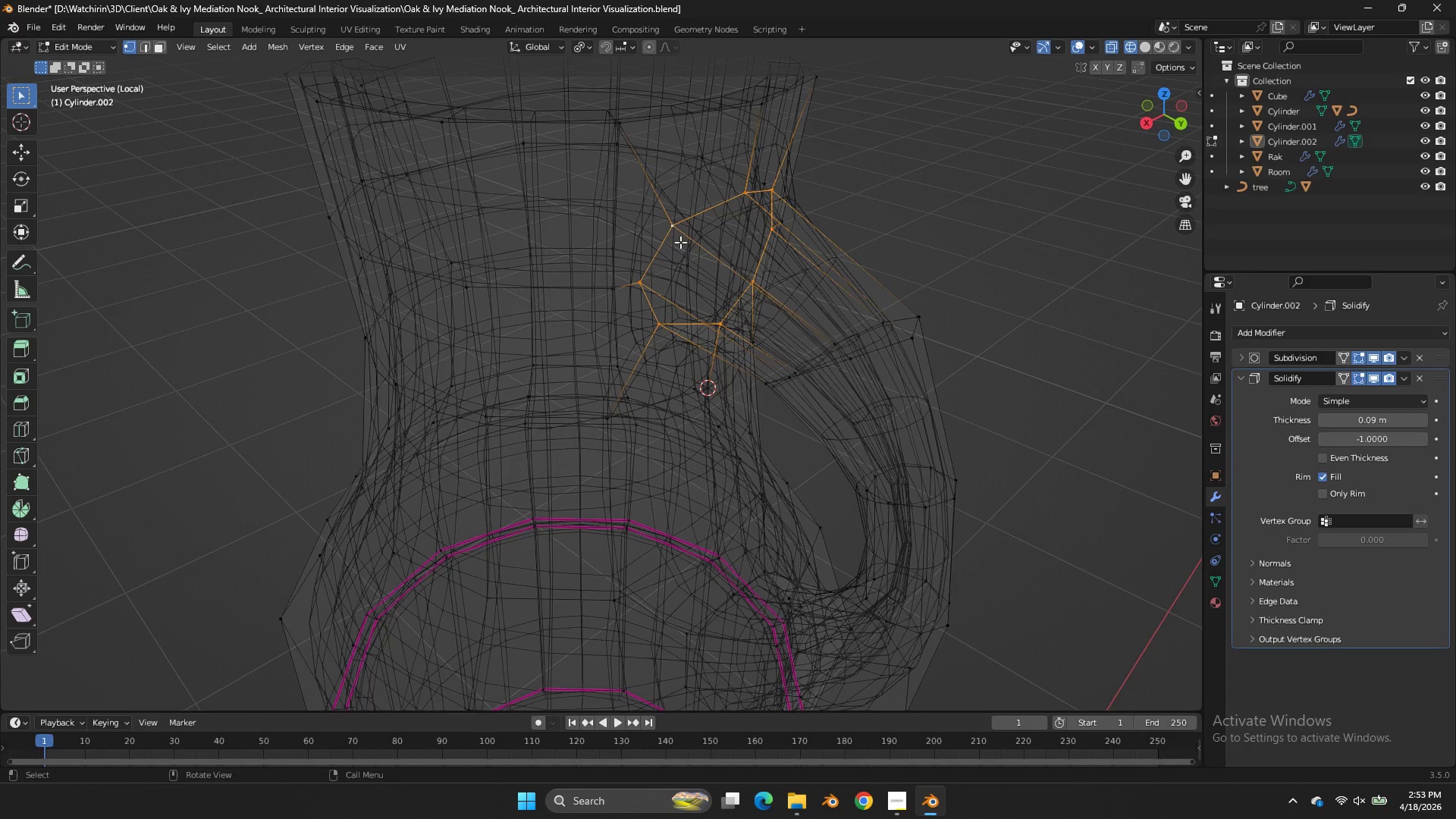 
type(Ezz)
 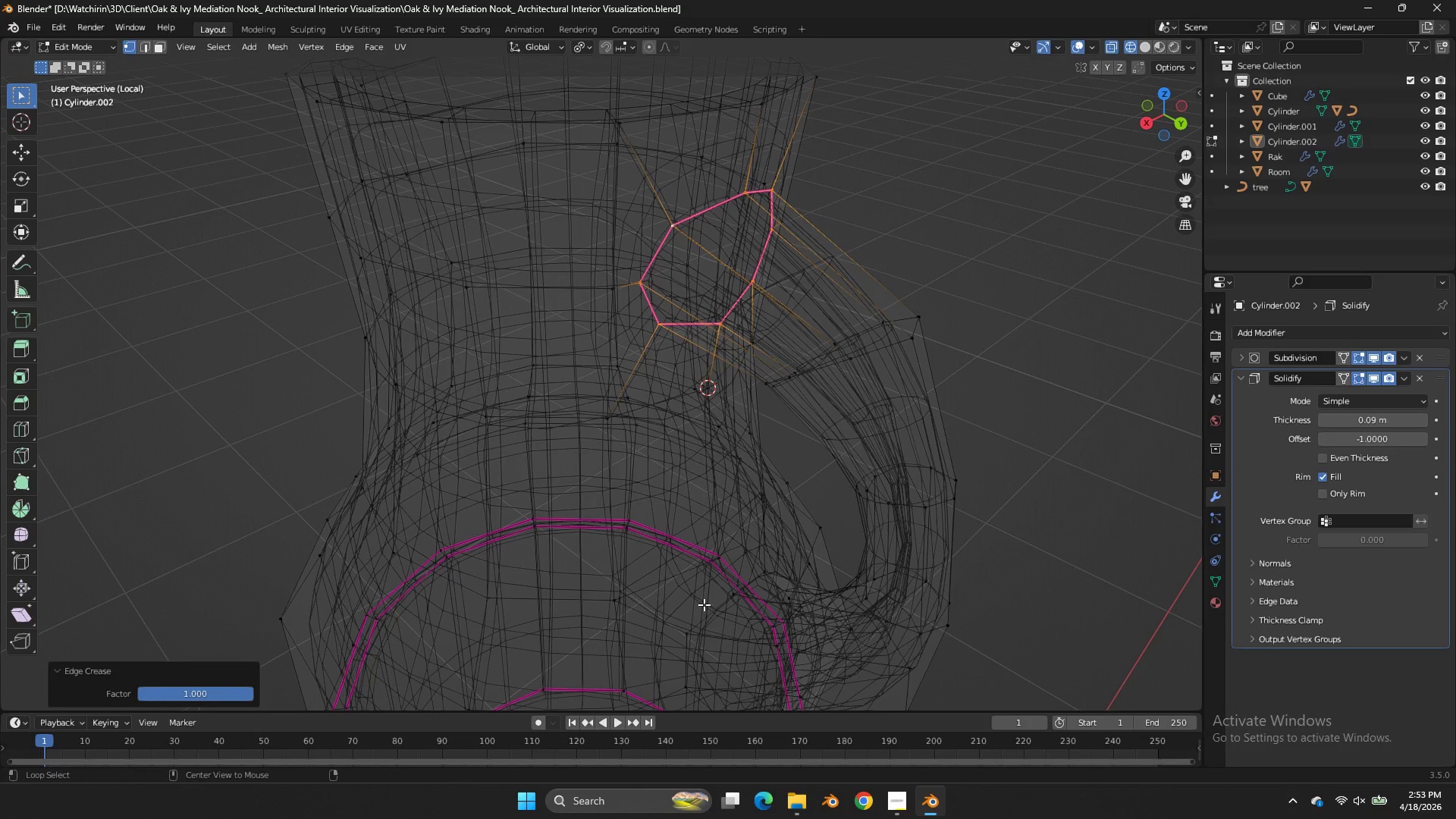 
left_click_drag(start_coordinate=[514, 197], to_coordinate=[525, 197])
 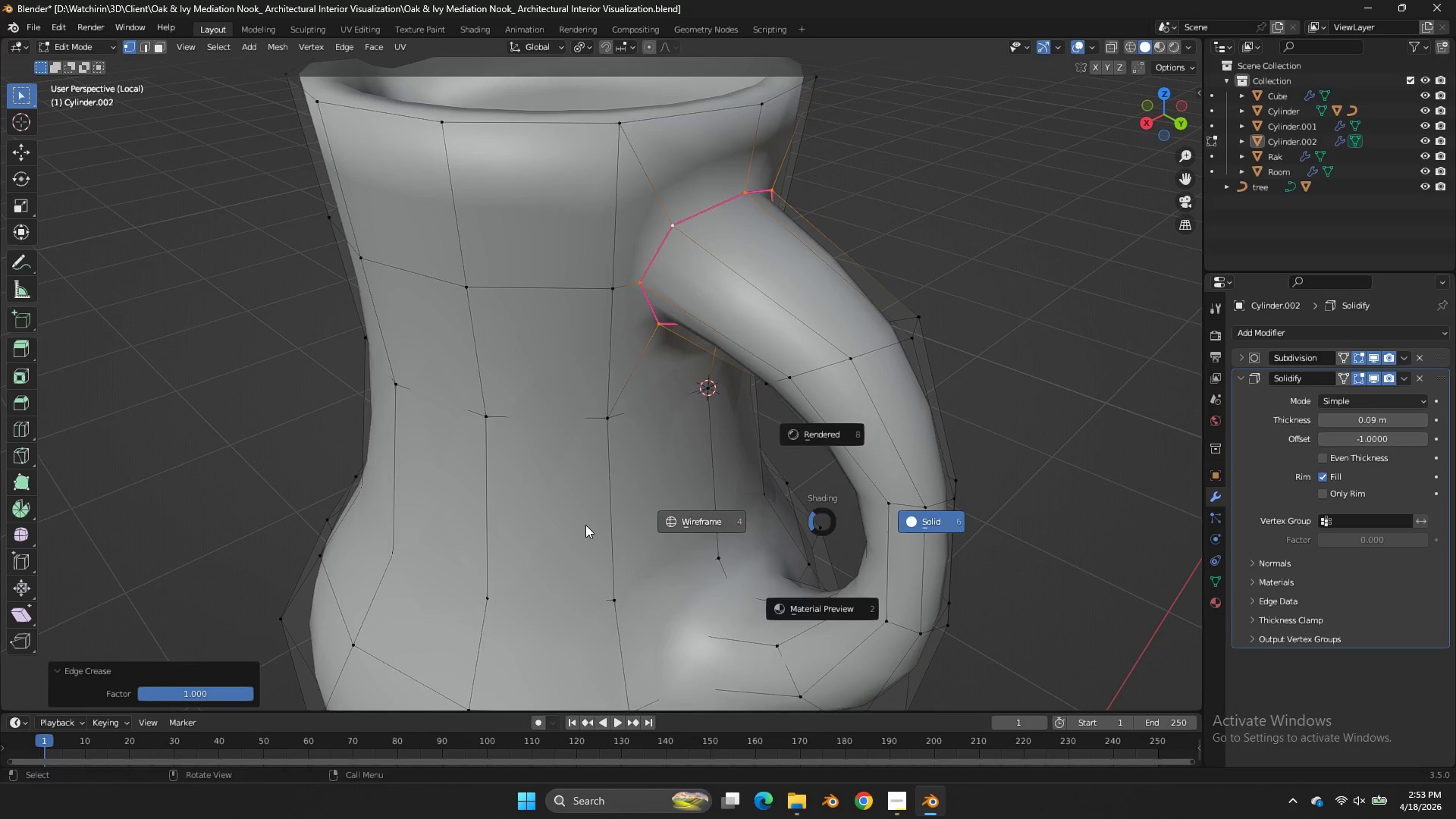 
hold_key(key=AltLeft, duration=1.45)
double_click([697, 597])
 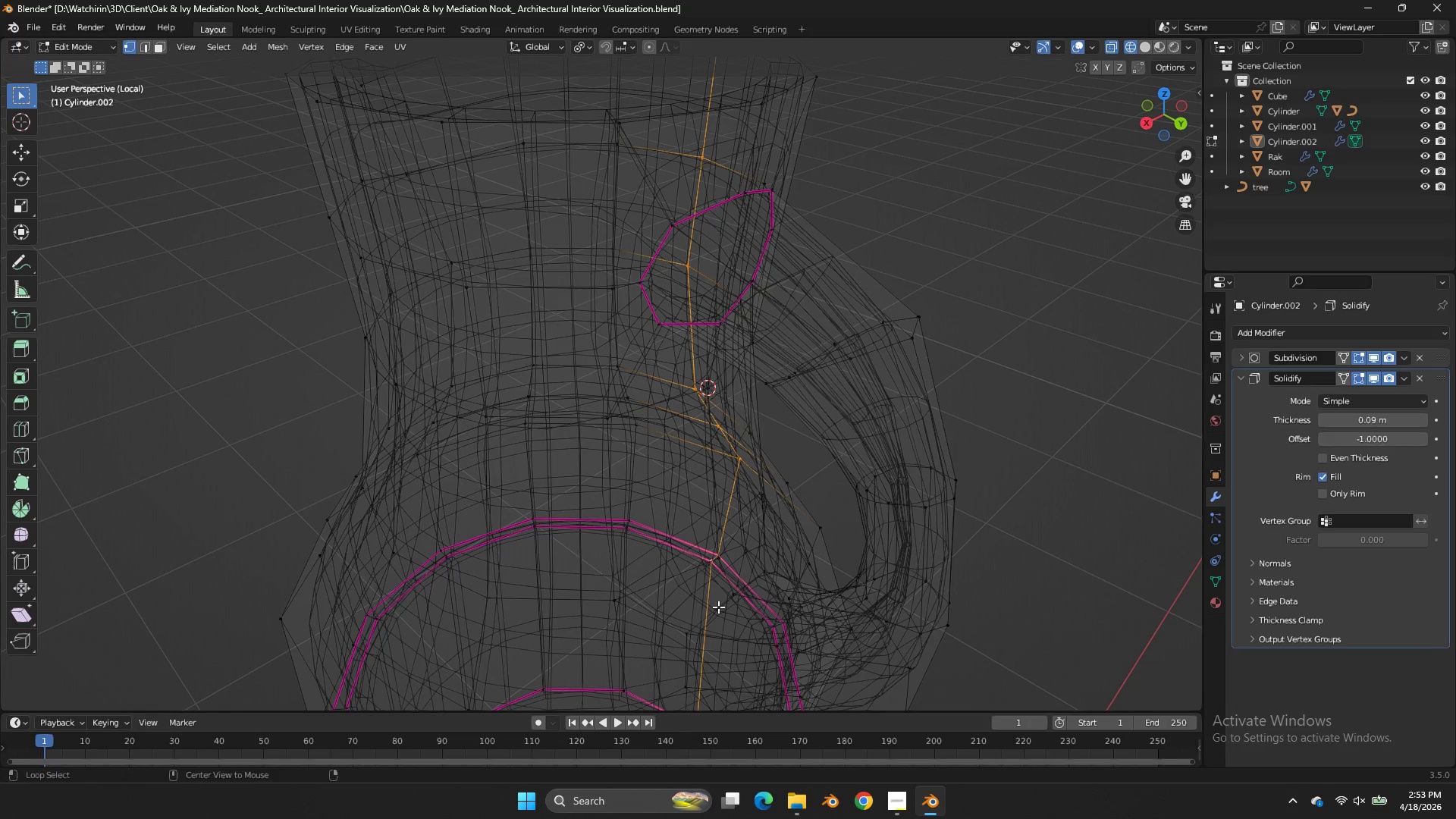 
triple_click([718, 607])
 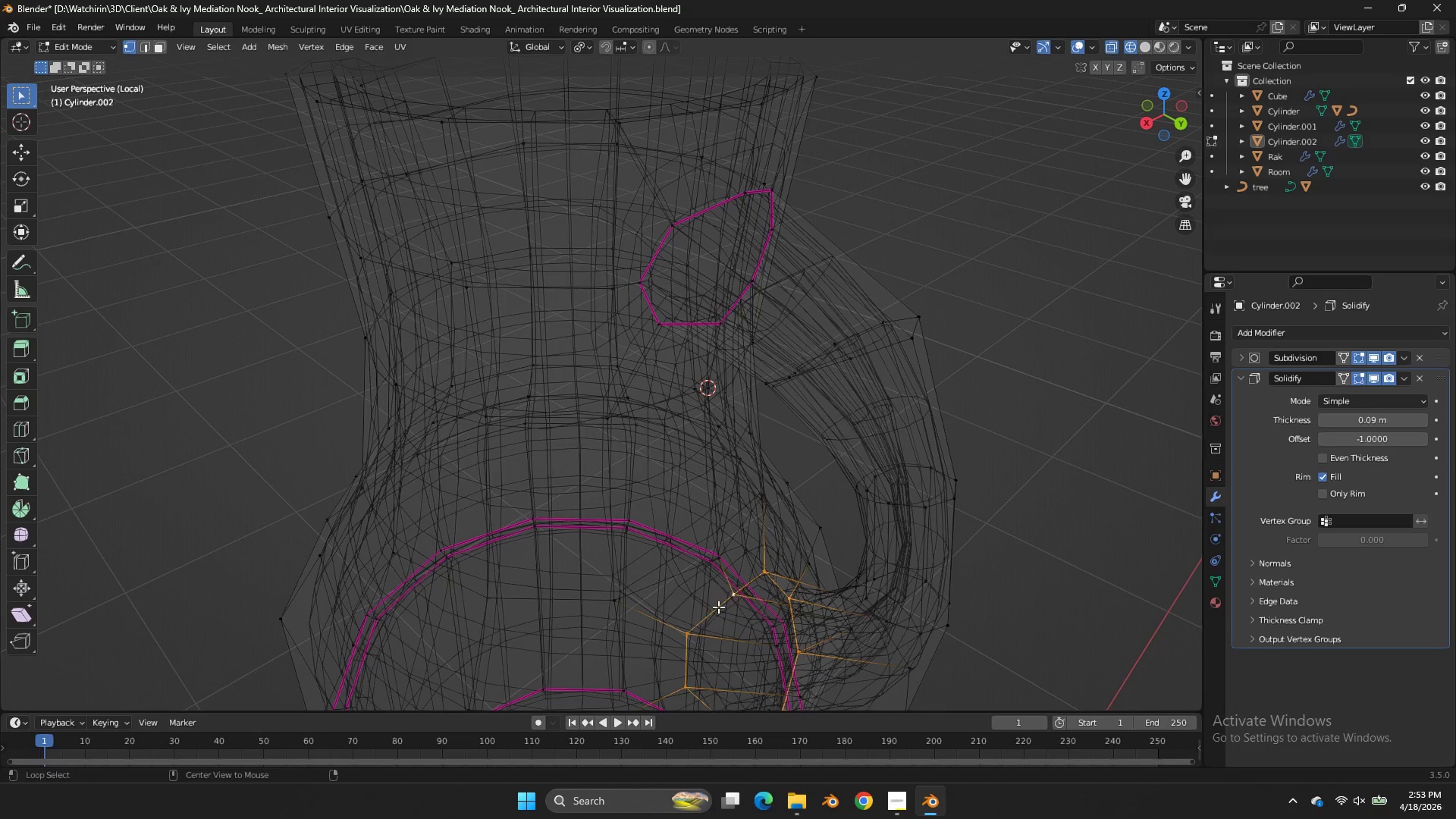 
type(zE)
key(Tab)
 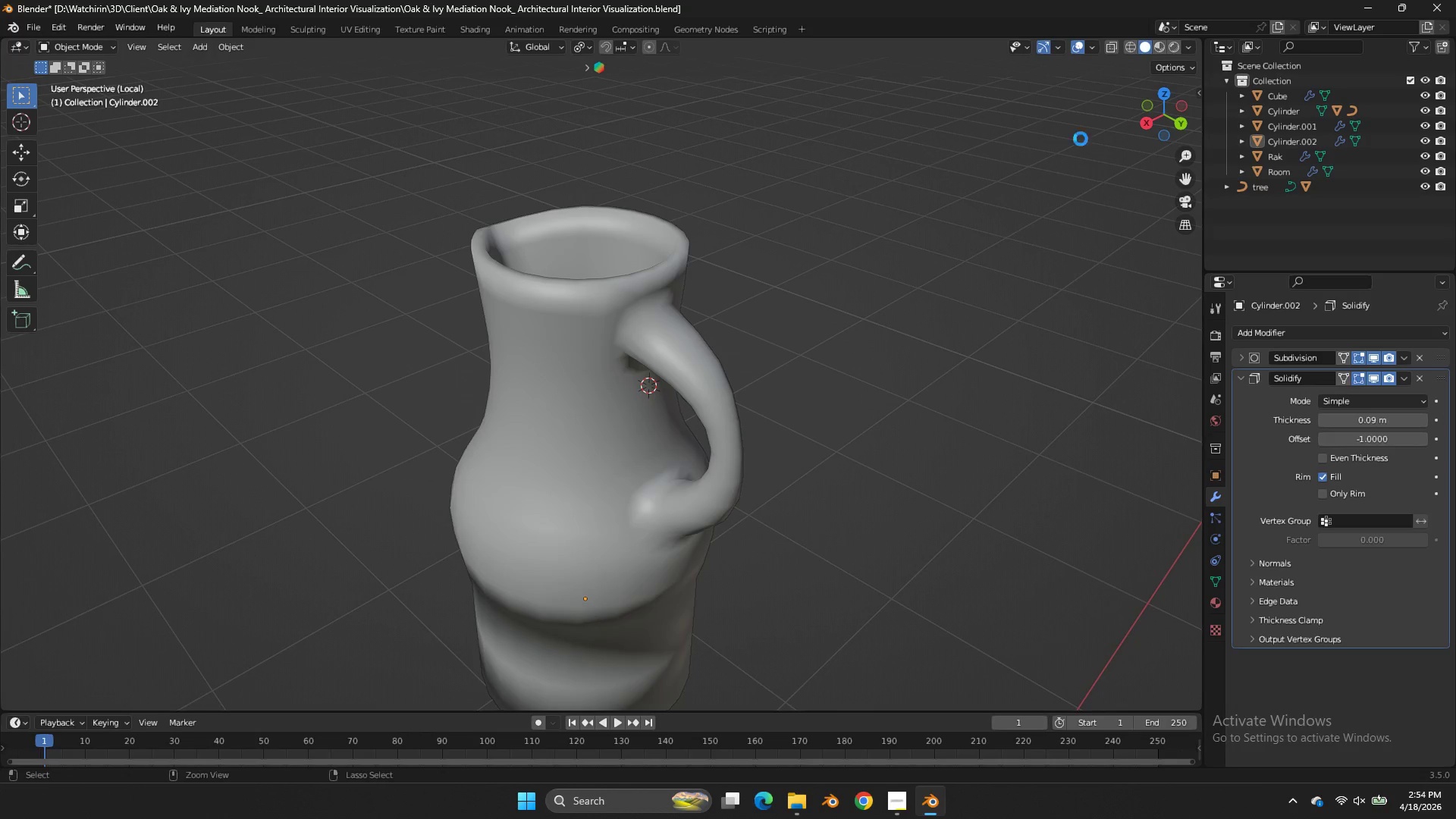 
left_click_drag(start_coordinate=[667, 242], to_coordinate=[684, 242])
 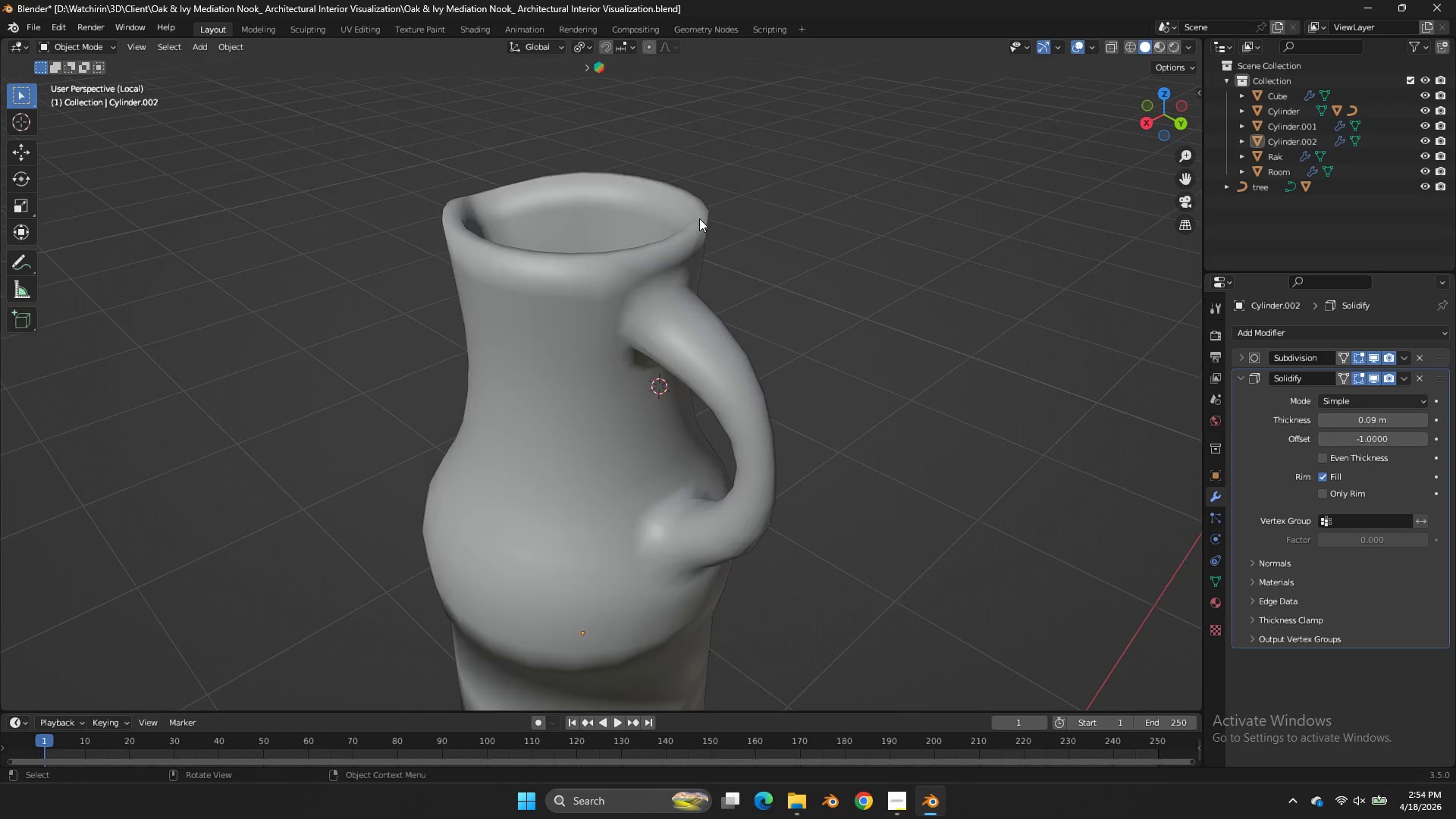 
key(Control+ControlLeft)
 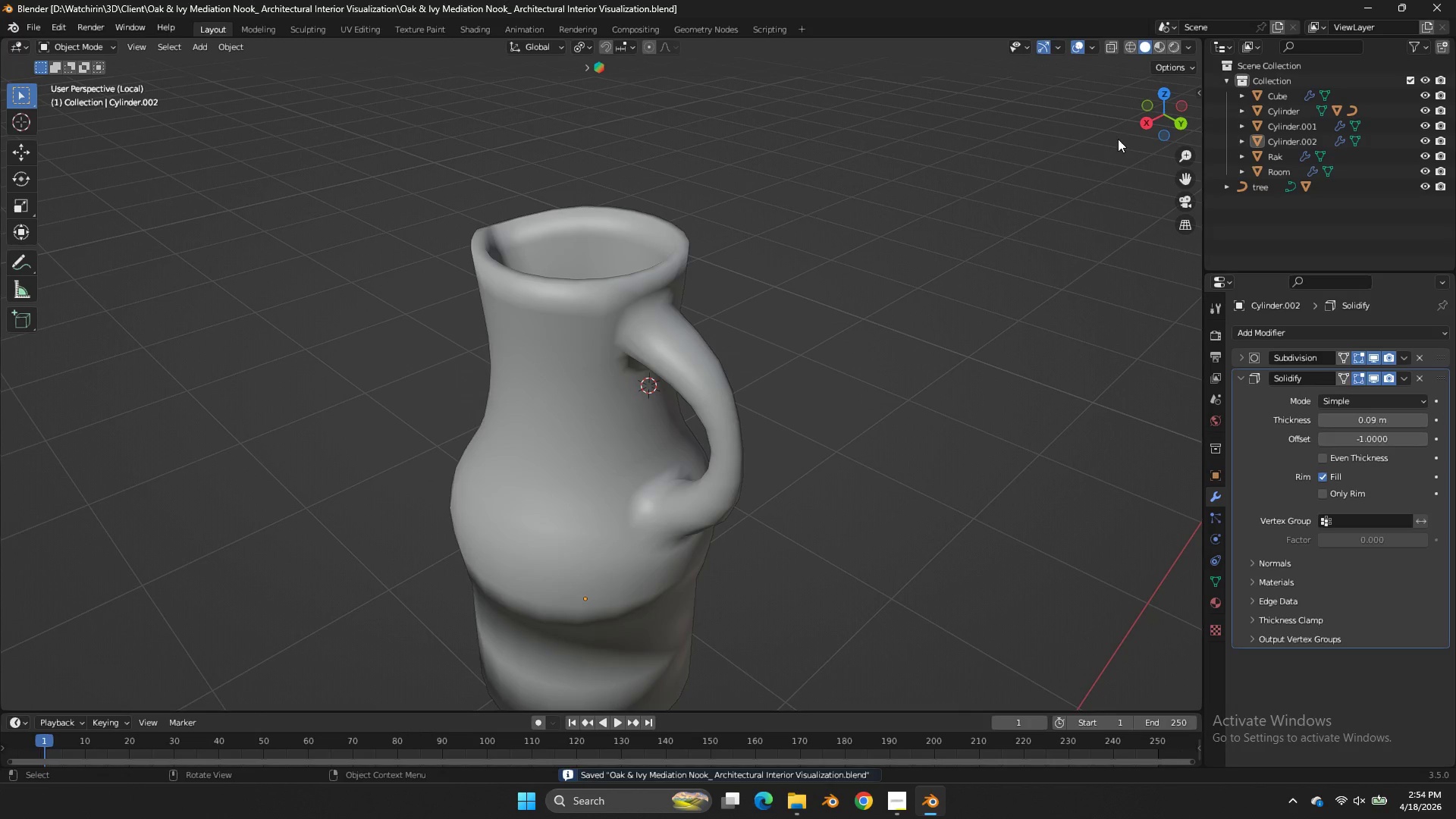 
key(Control+S)
 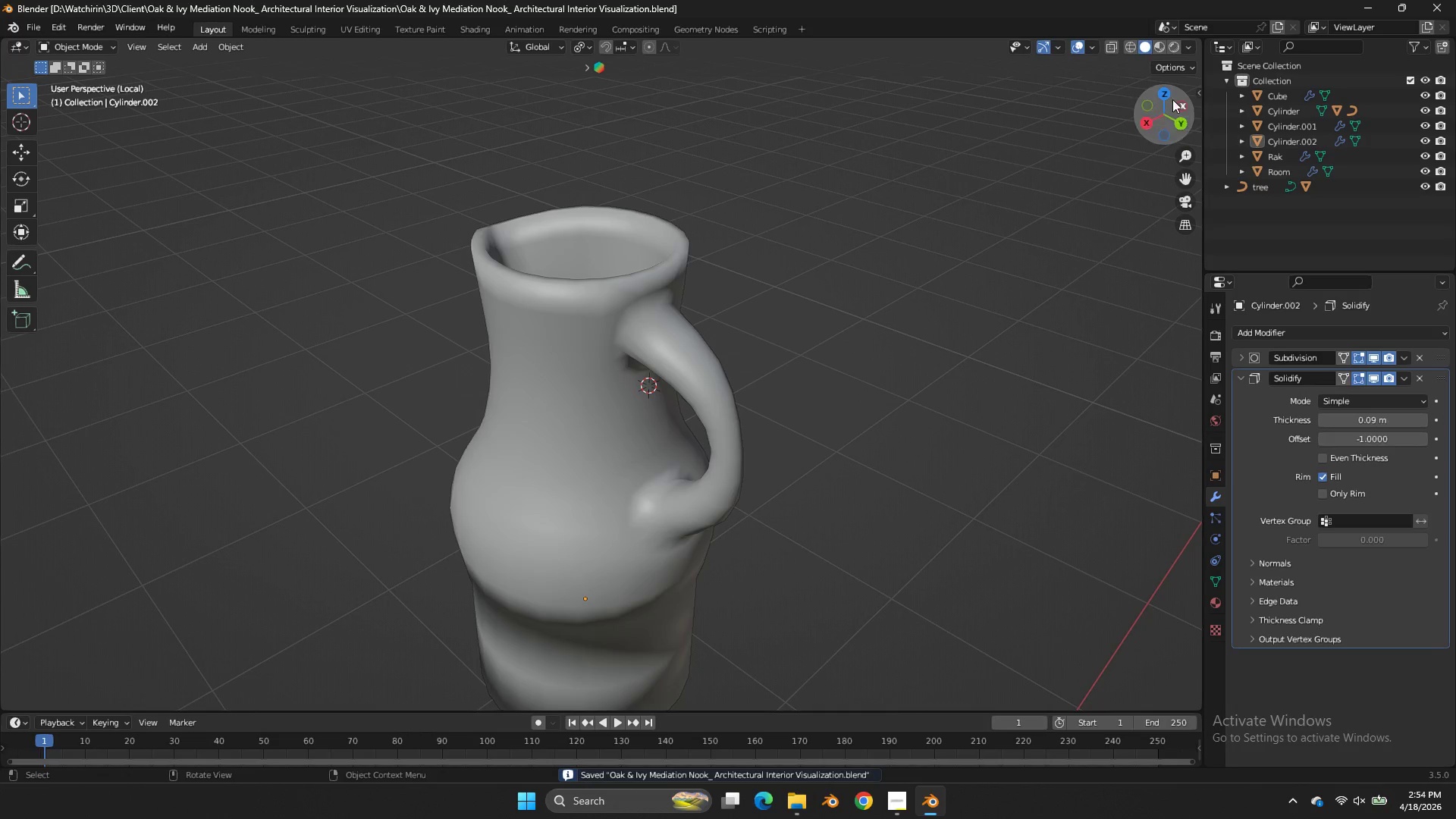 
scroll: coordinate [699, 218], scroll_direction: down, amount: 4.0
 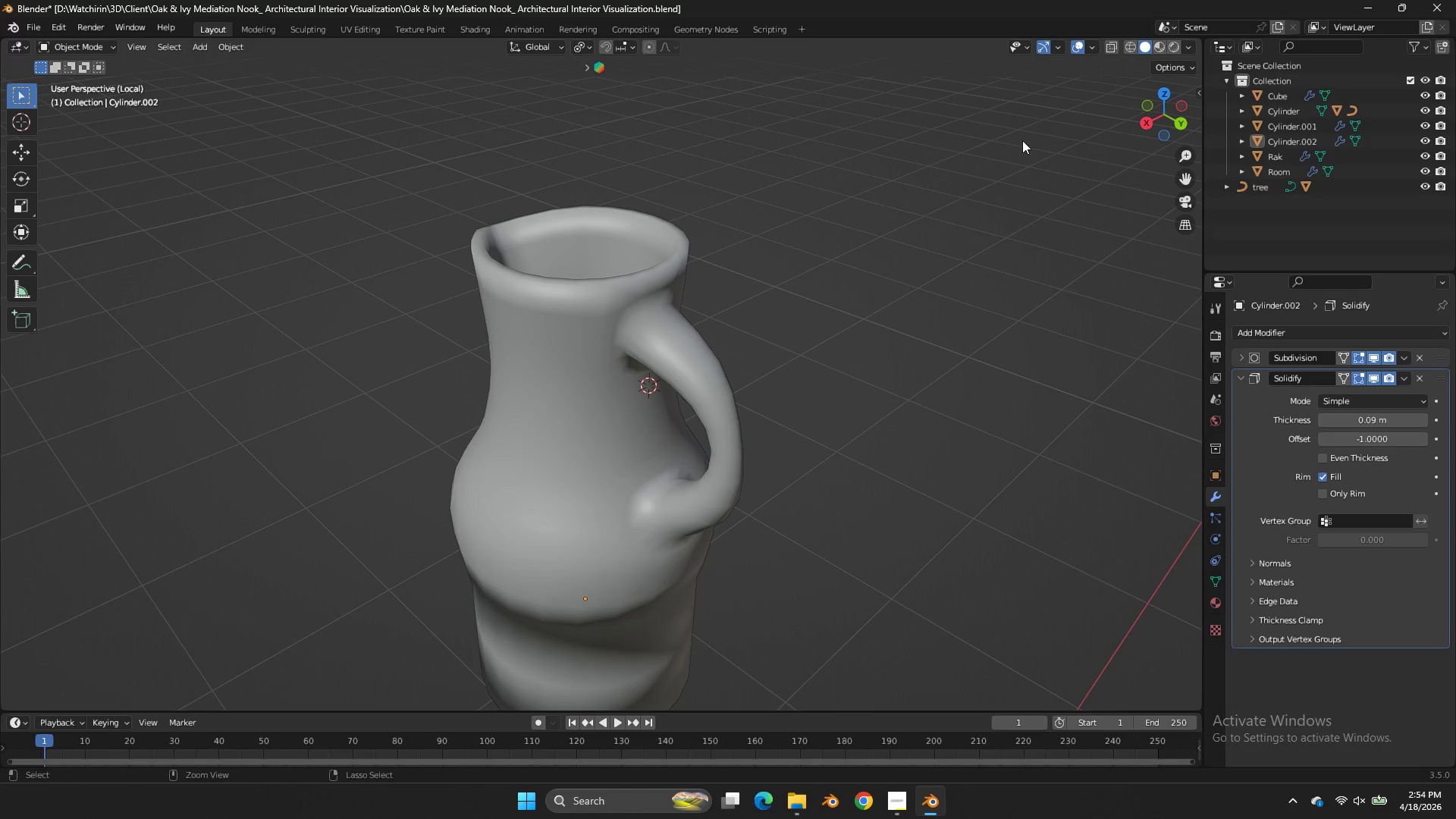 
left_click_drag(start_coordinate=[1175, 99], to_coordinate=[550, 92])
 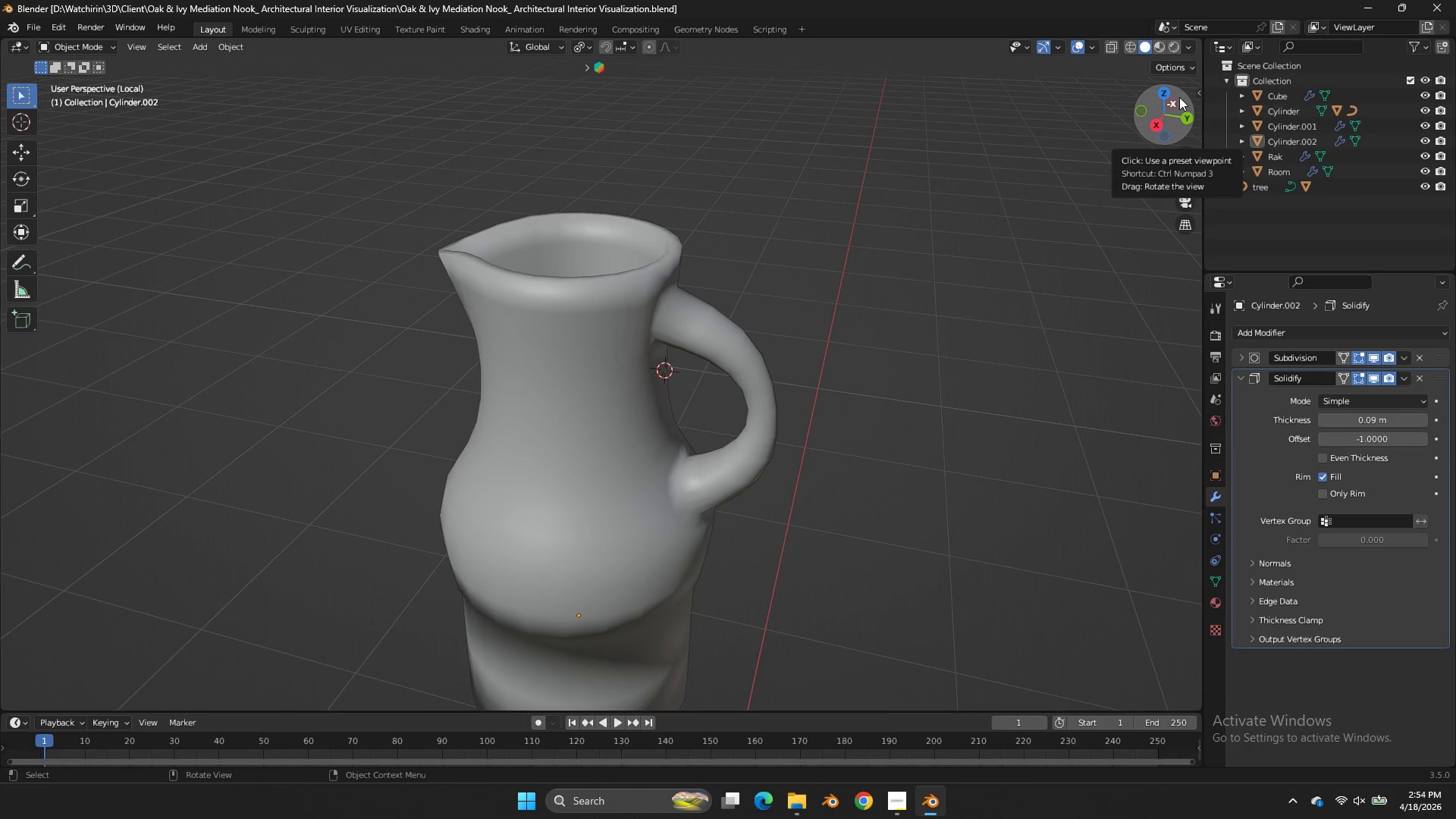 
wait(16.12)
 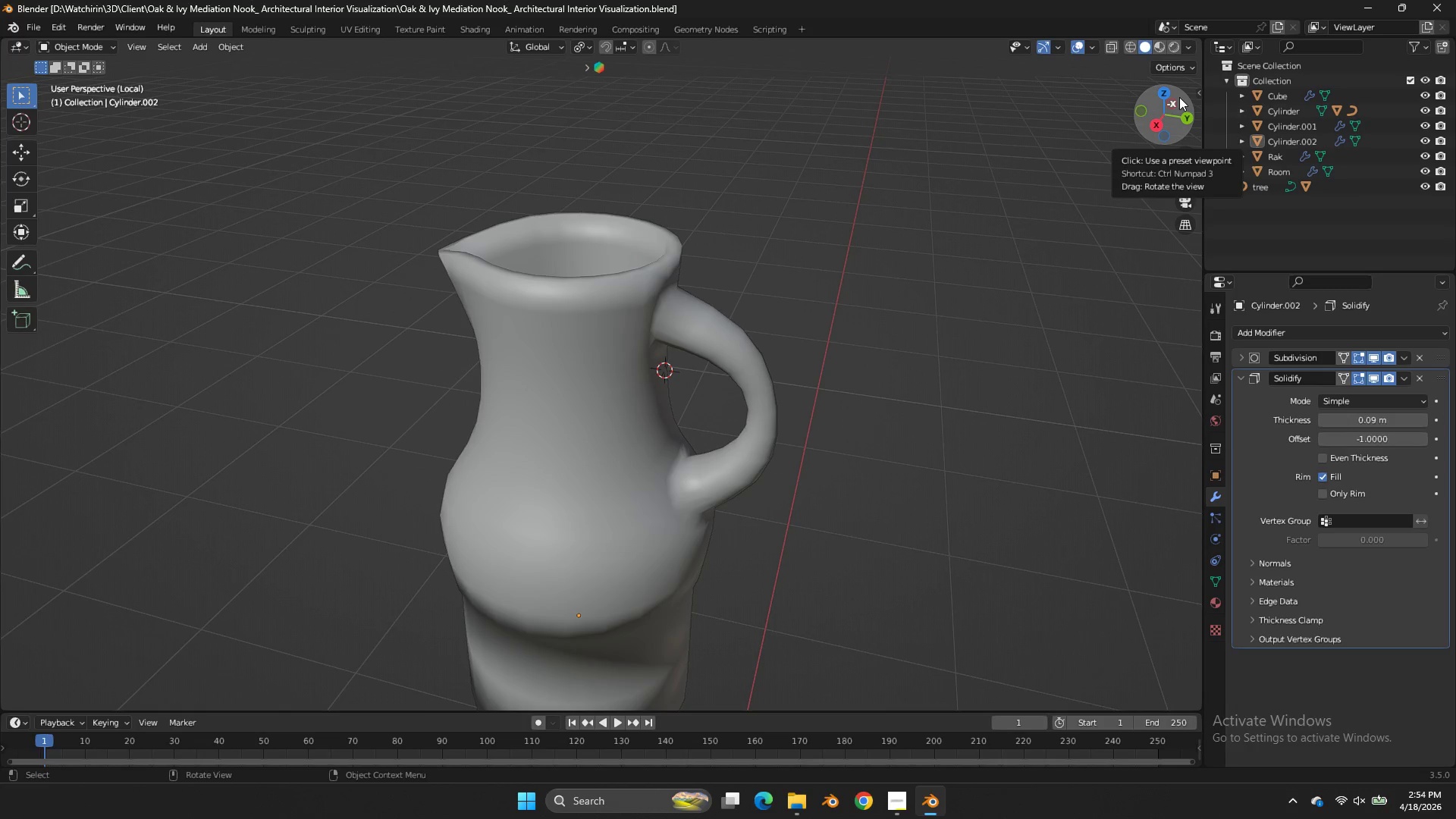 
left_click([1163, 121])
 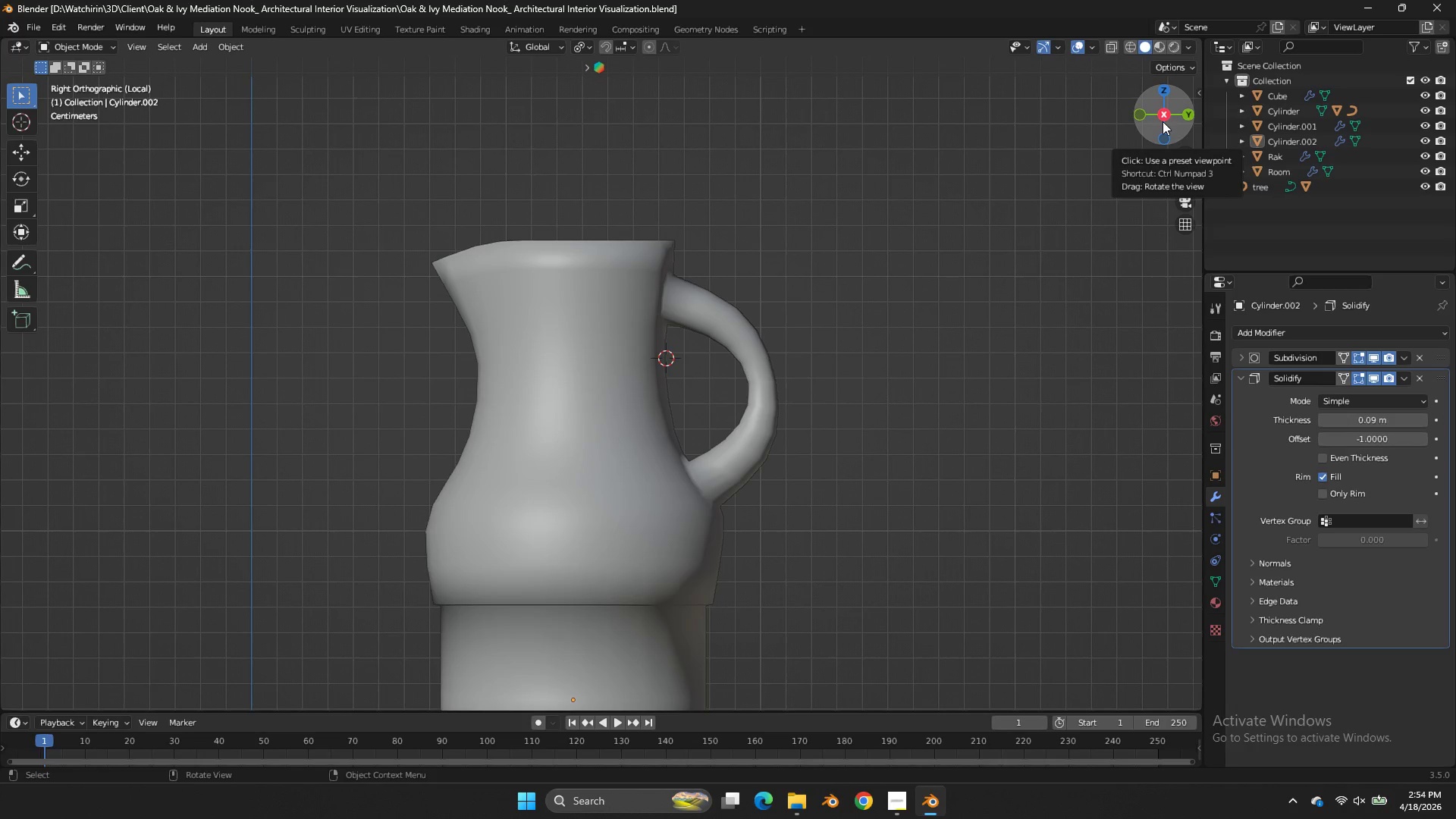 
key(NumpadDivide)
 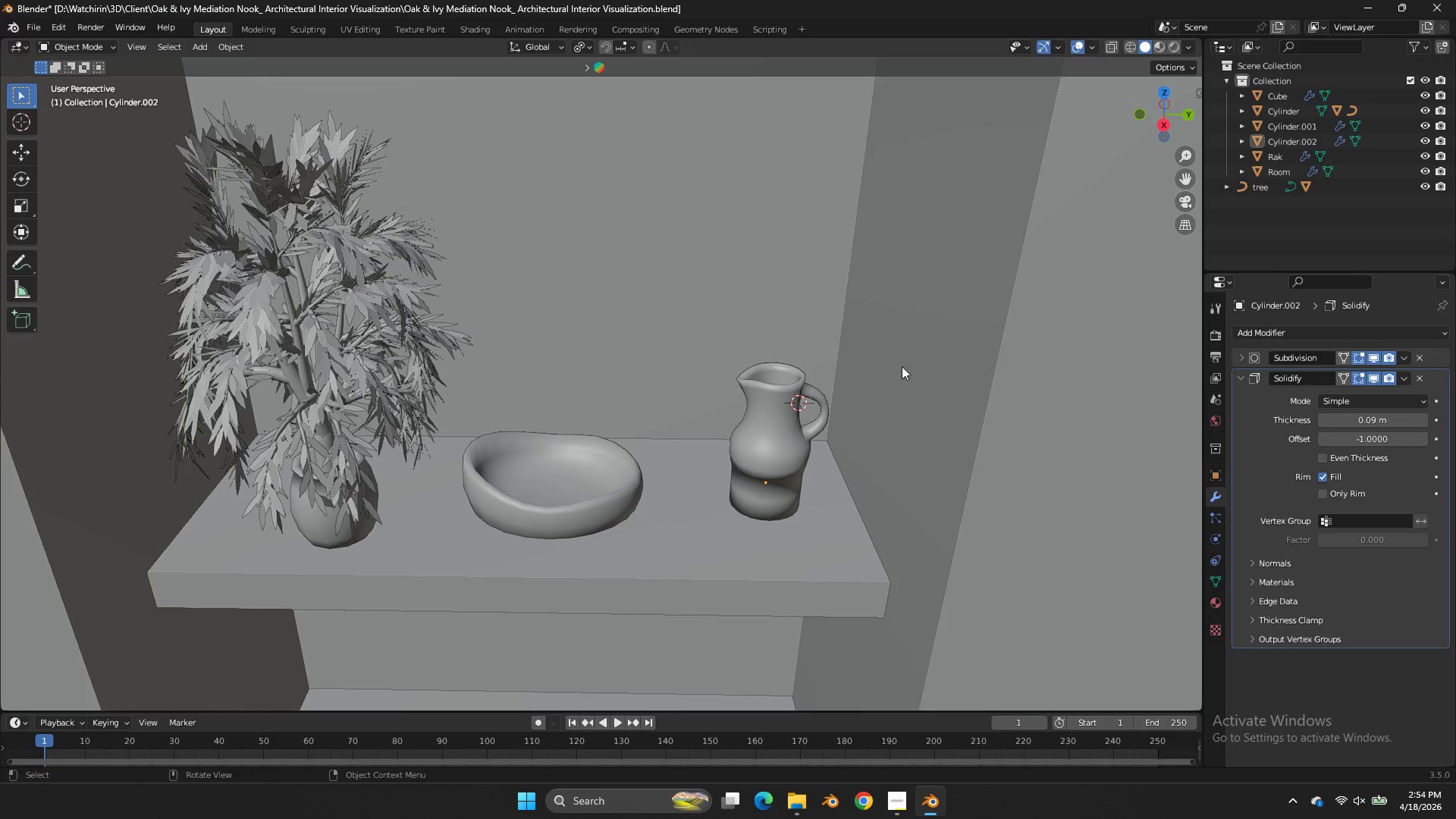 
left_click([782, 443])
 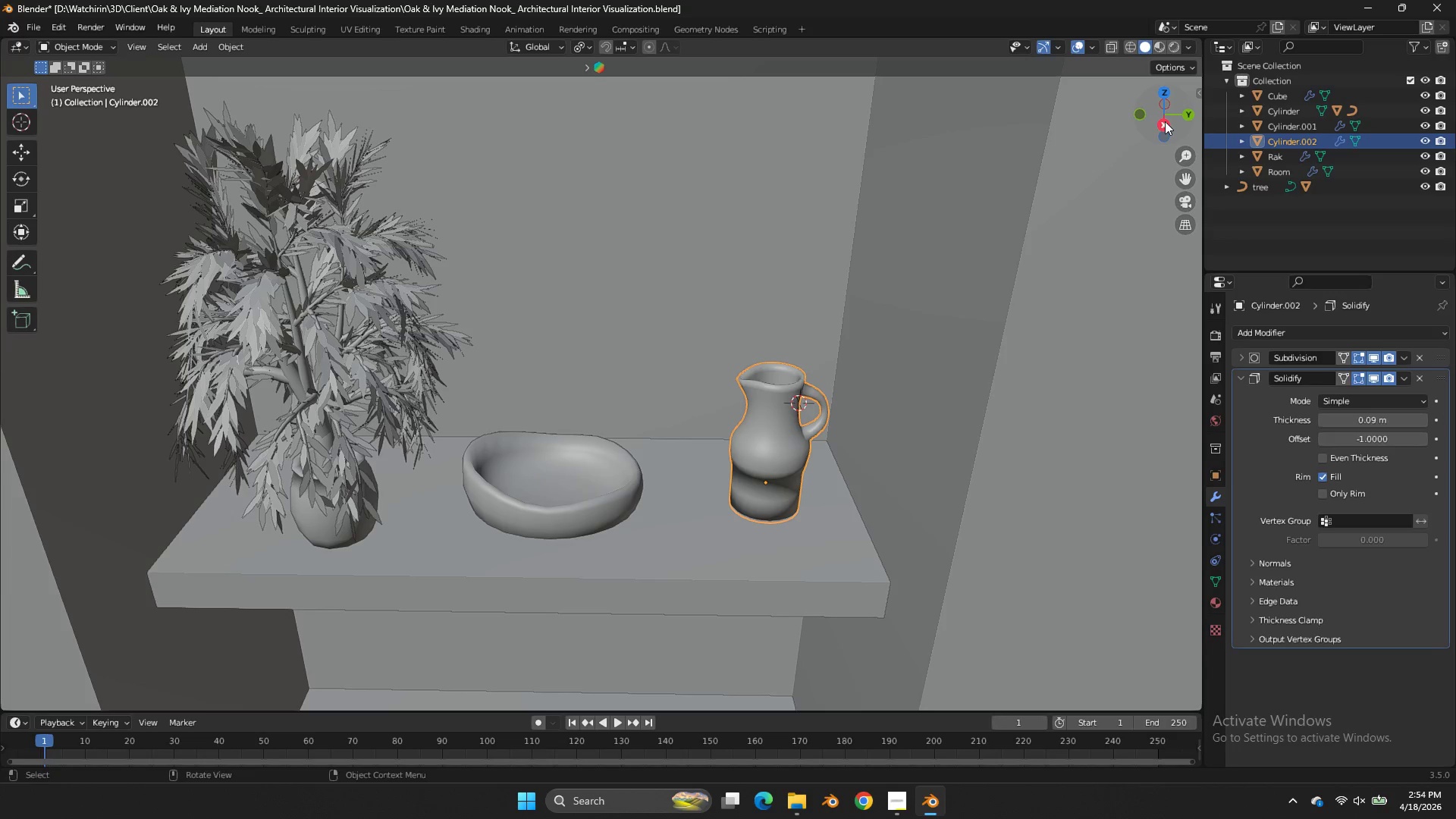 
left_click_drag(start_coordinate=[1167, 107], to_coordinate=[1153, 63])
 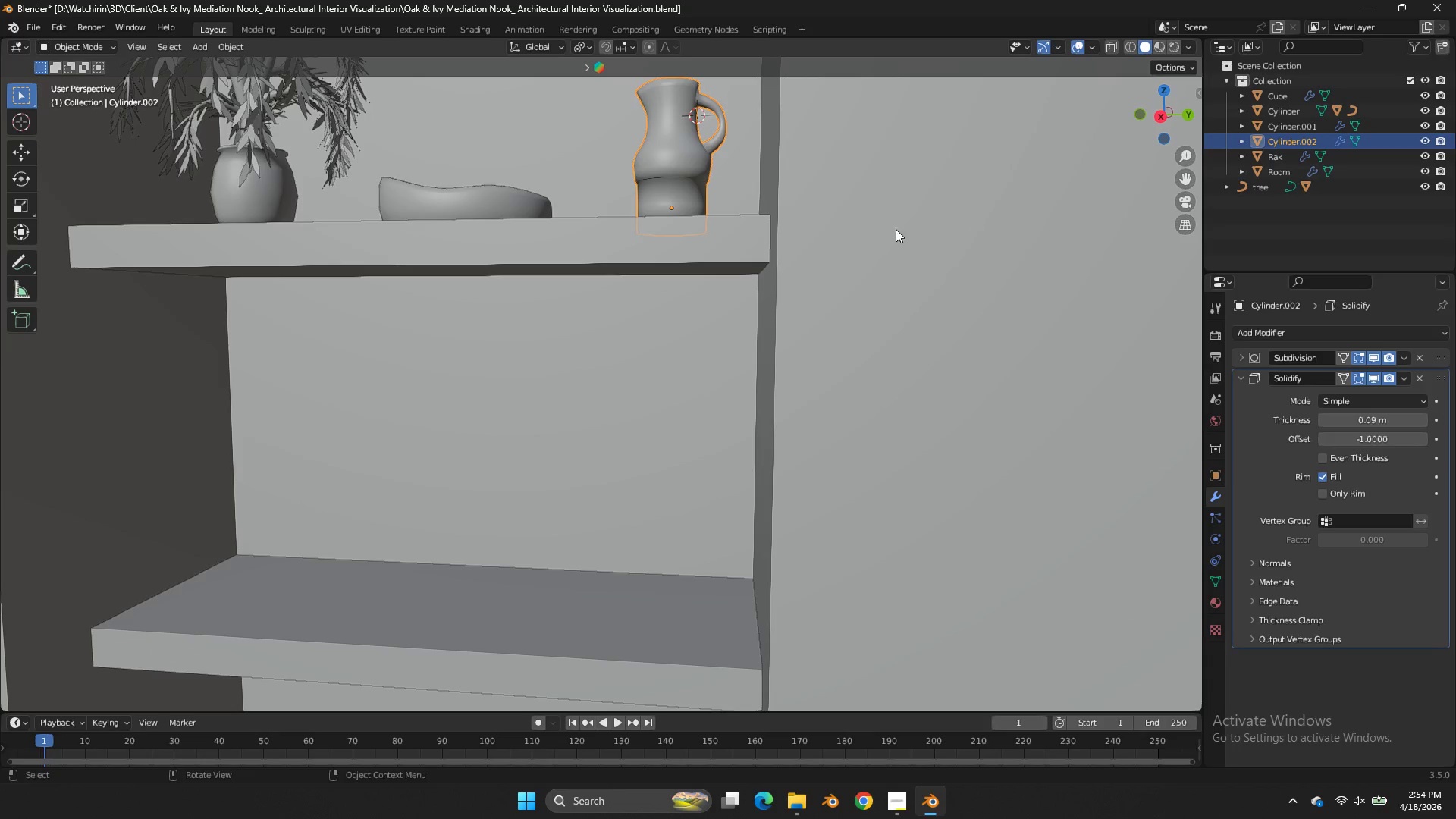 
type(sgz)
 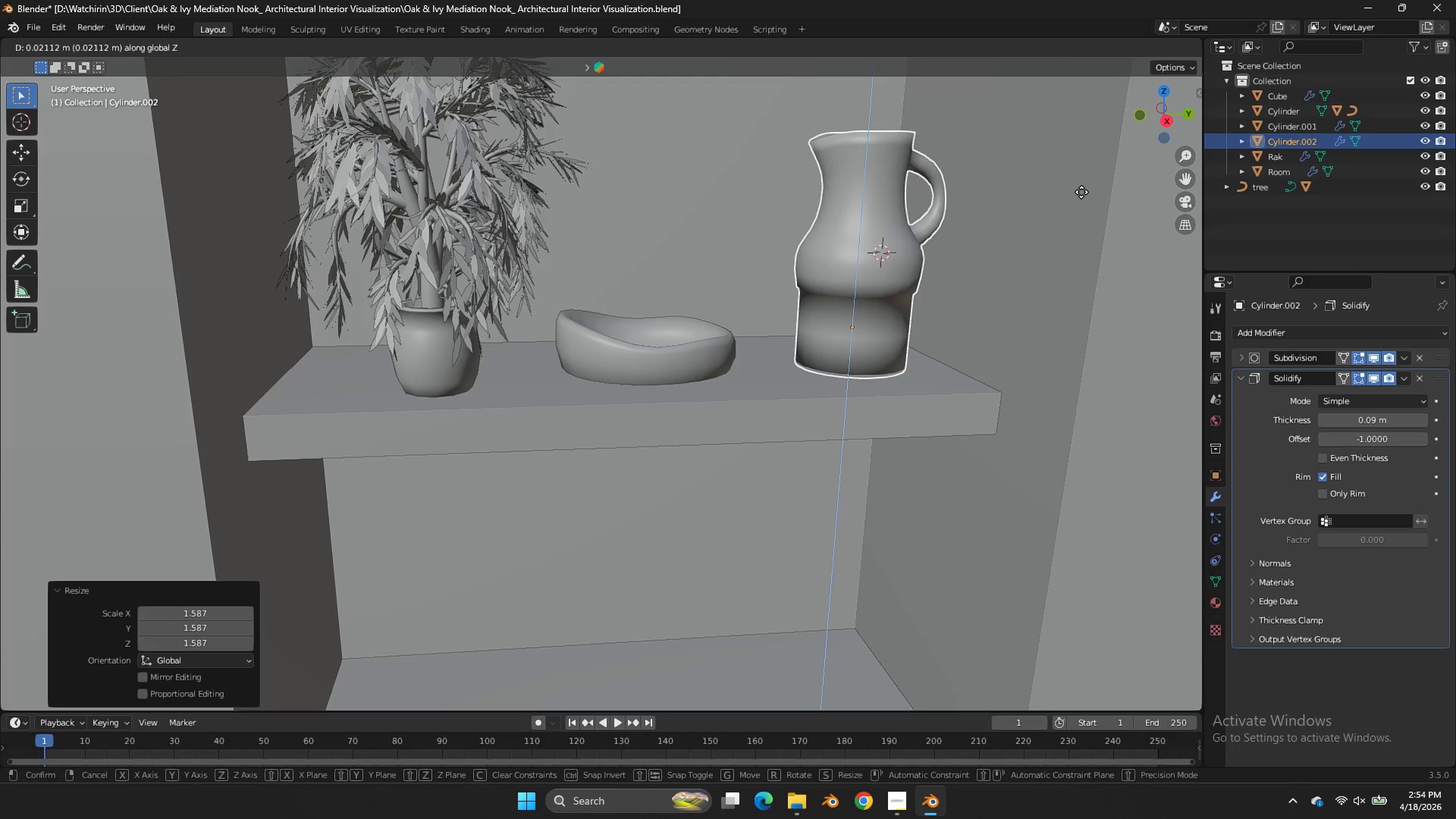 
left_click_drag(start_coordinate=[1151, 123], to_coordinate=[1185, 147])
 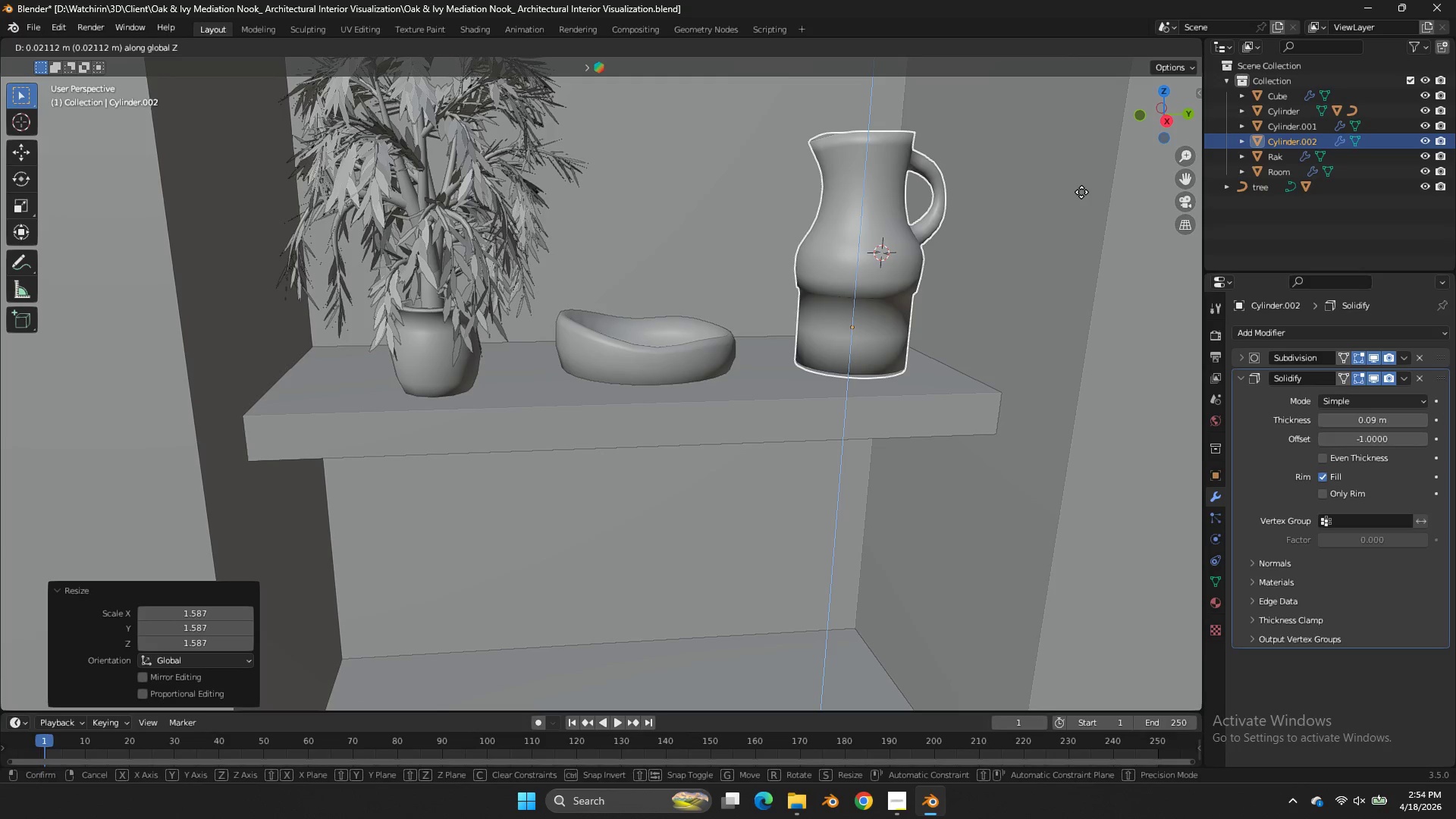 
left_click([1081, 192])
 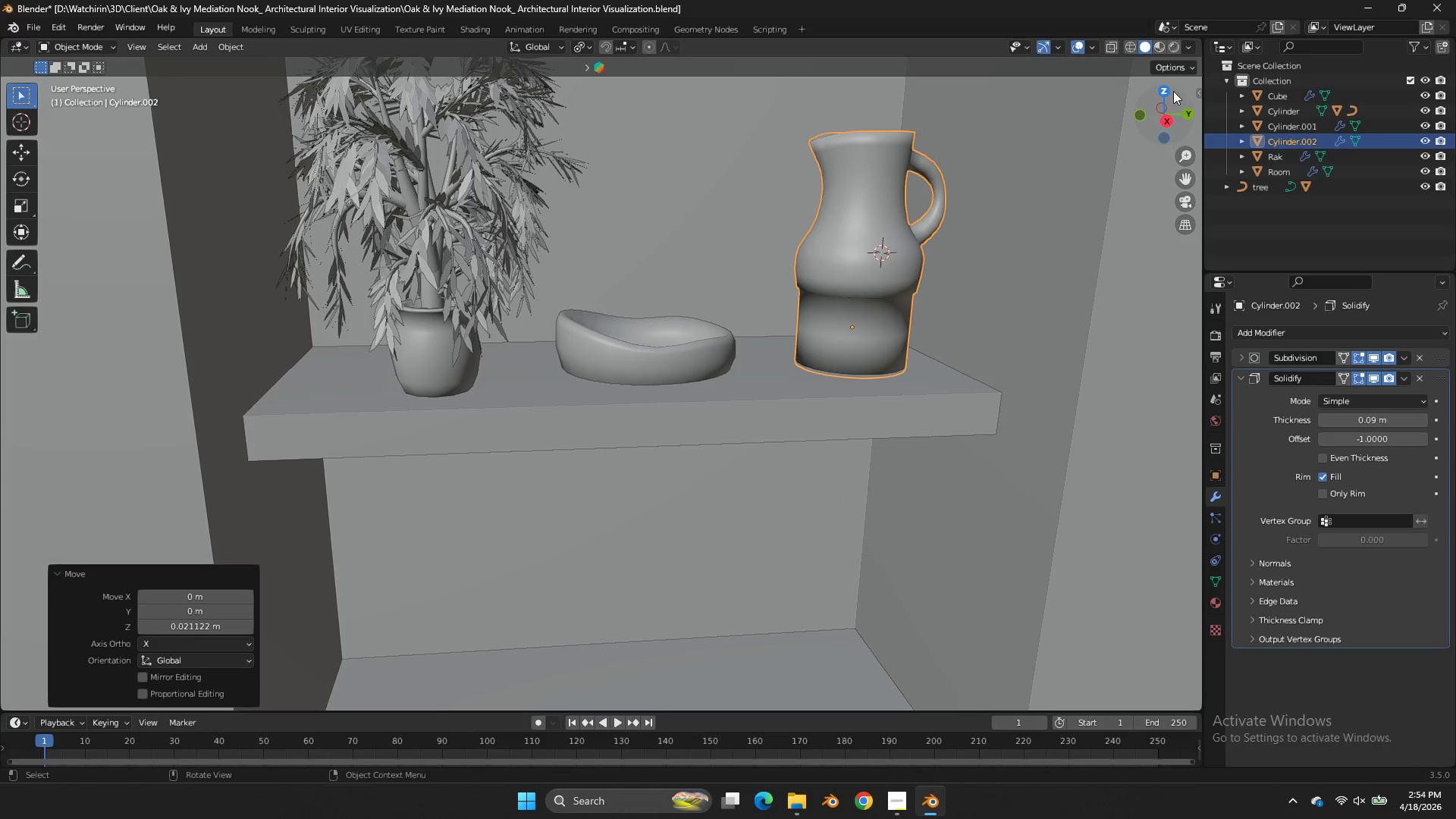 
left_click([1166, 87])
 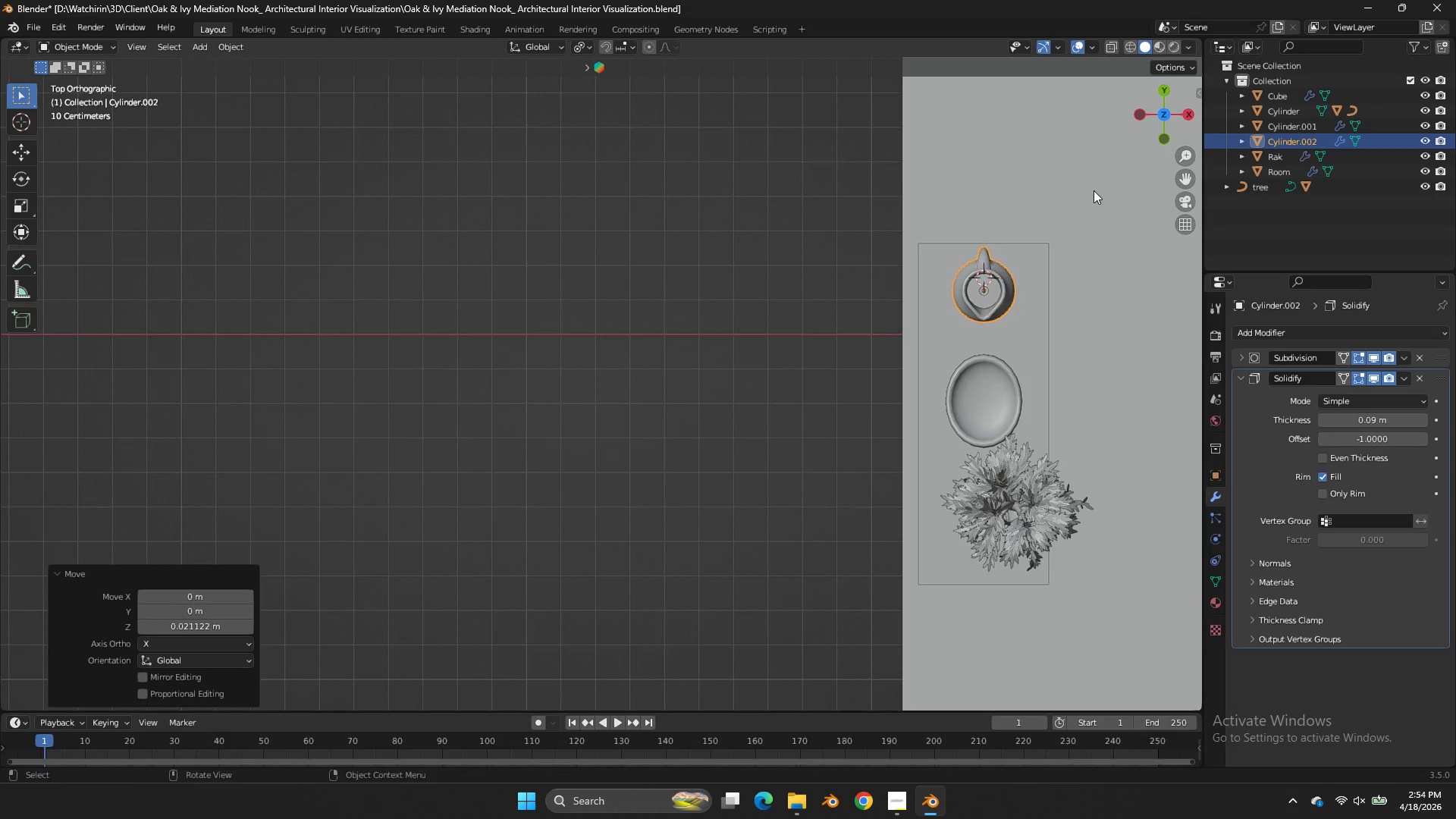 
key(G)
 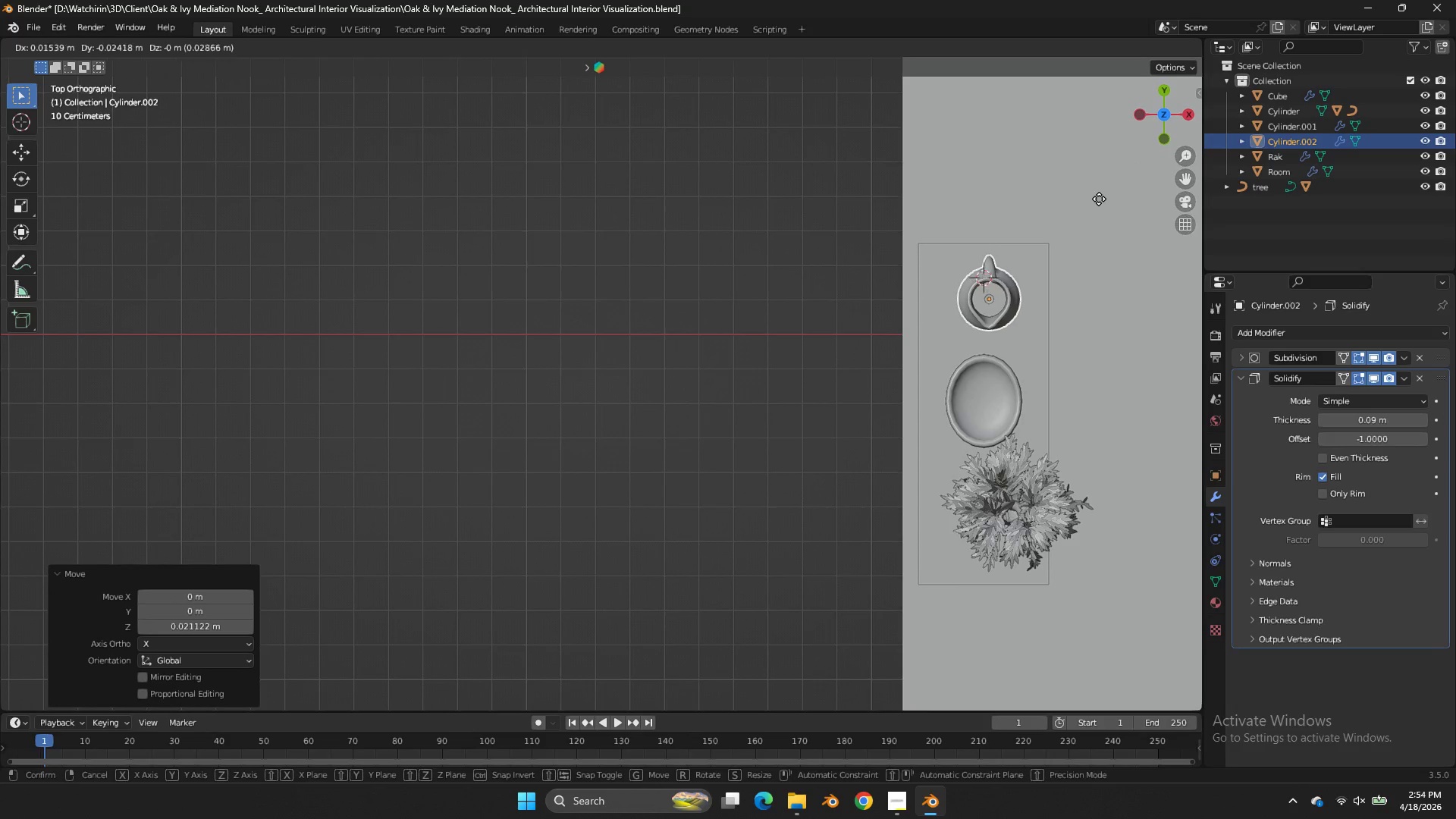 
left_click([1099, 199])
 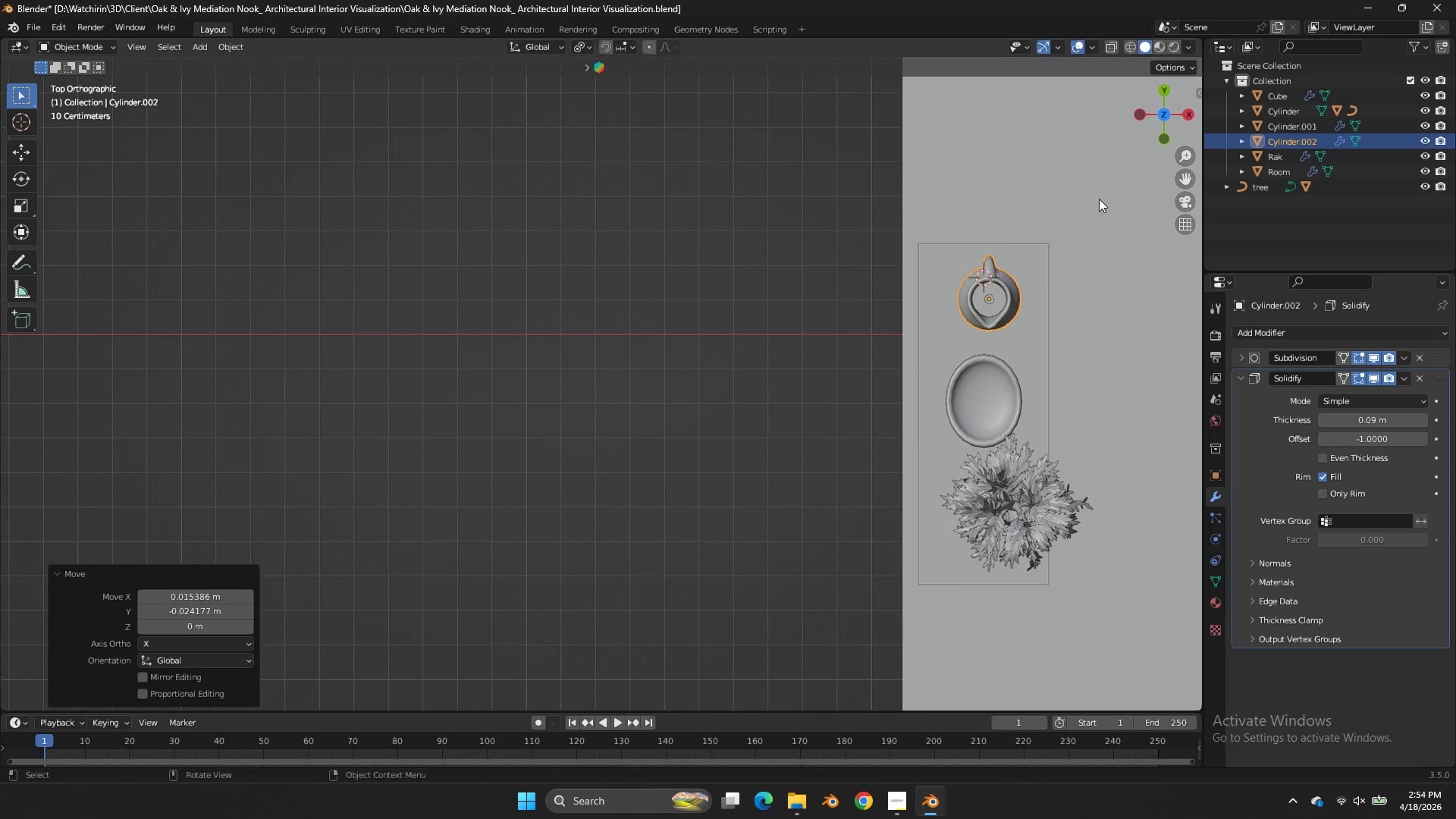 
key(S)
 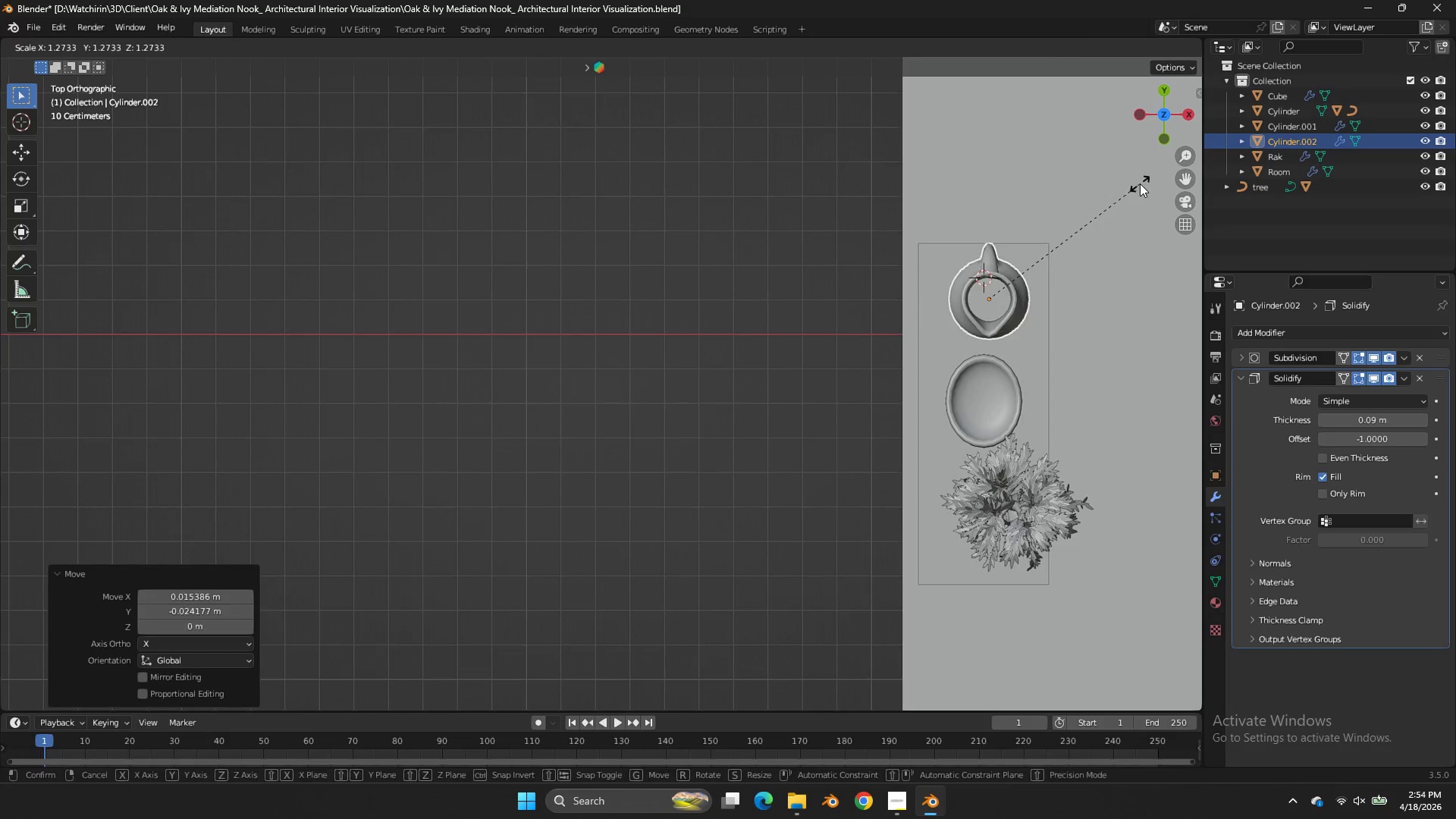 
left_click([1140, 184])
 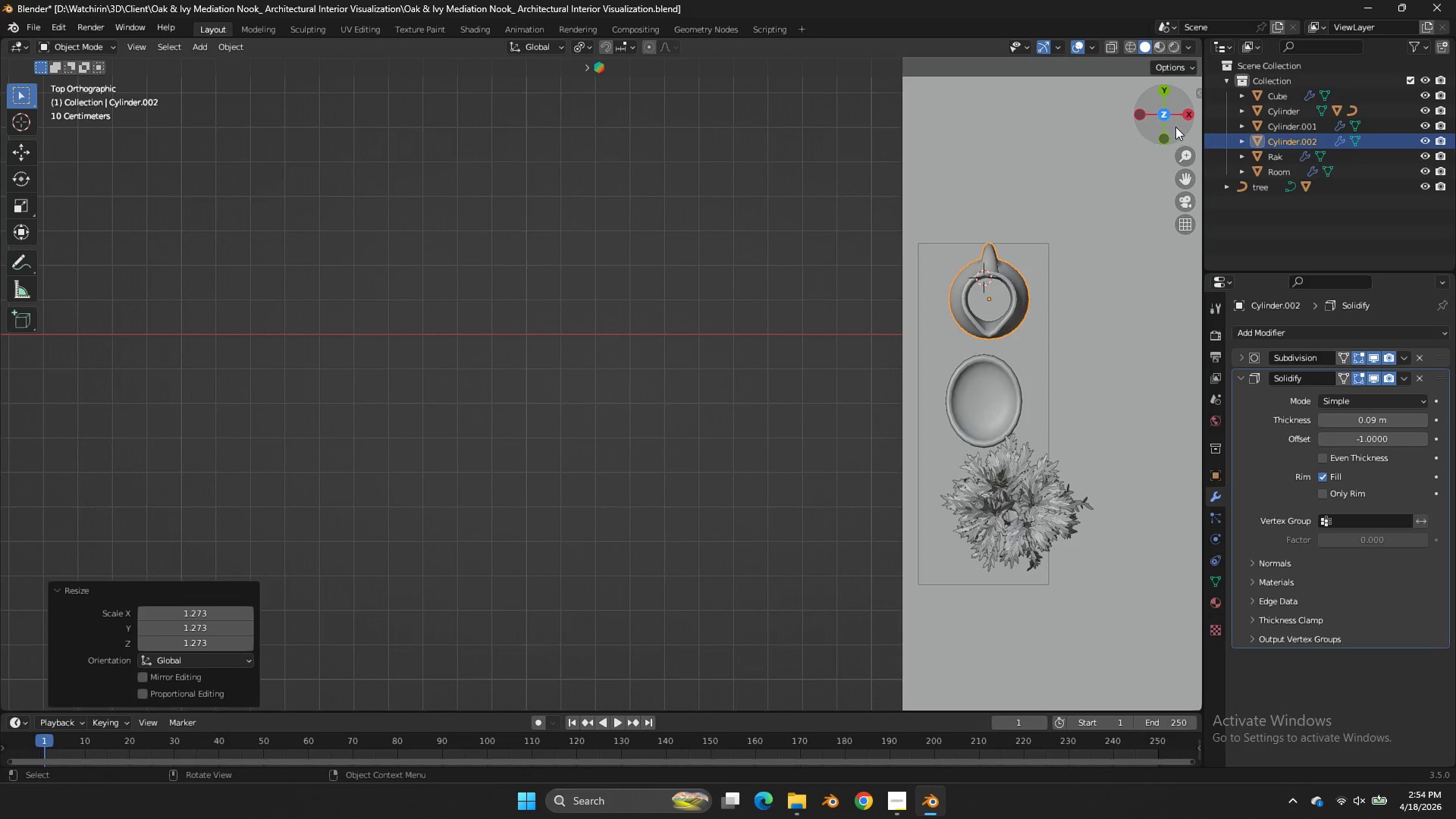 
left_click_drag(start_coordinate=[1175, 127], to_coordinate=[1009, 645])
 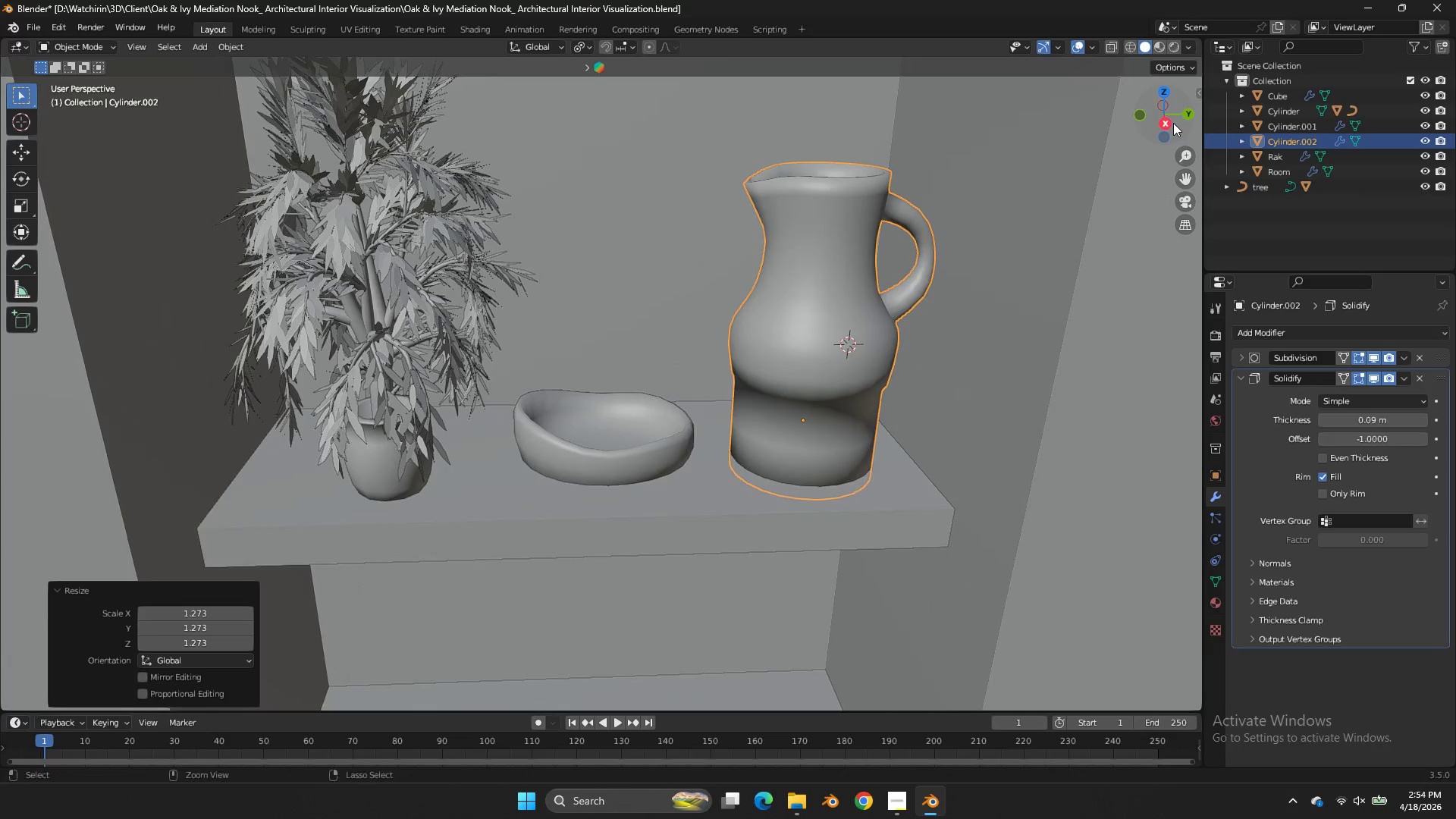 
key(Control+S)
 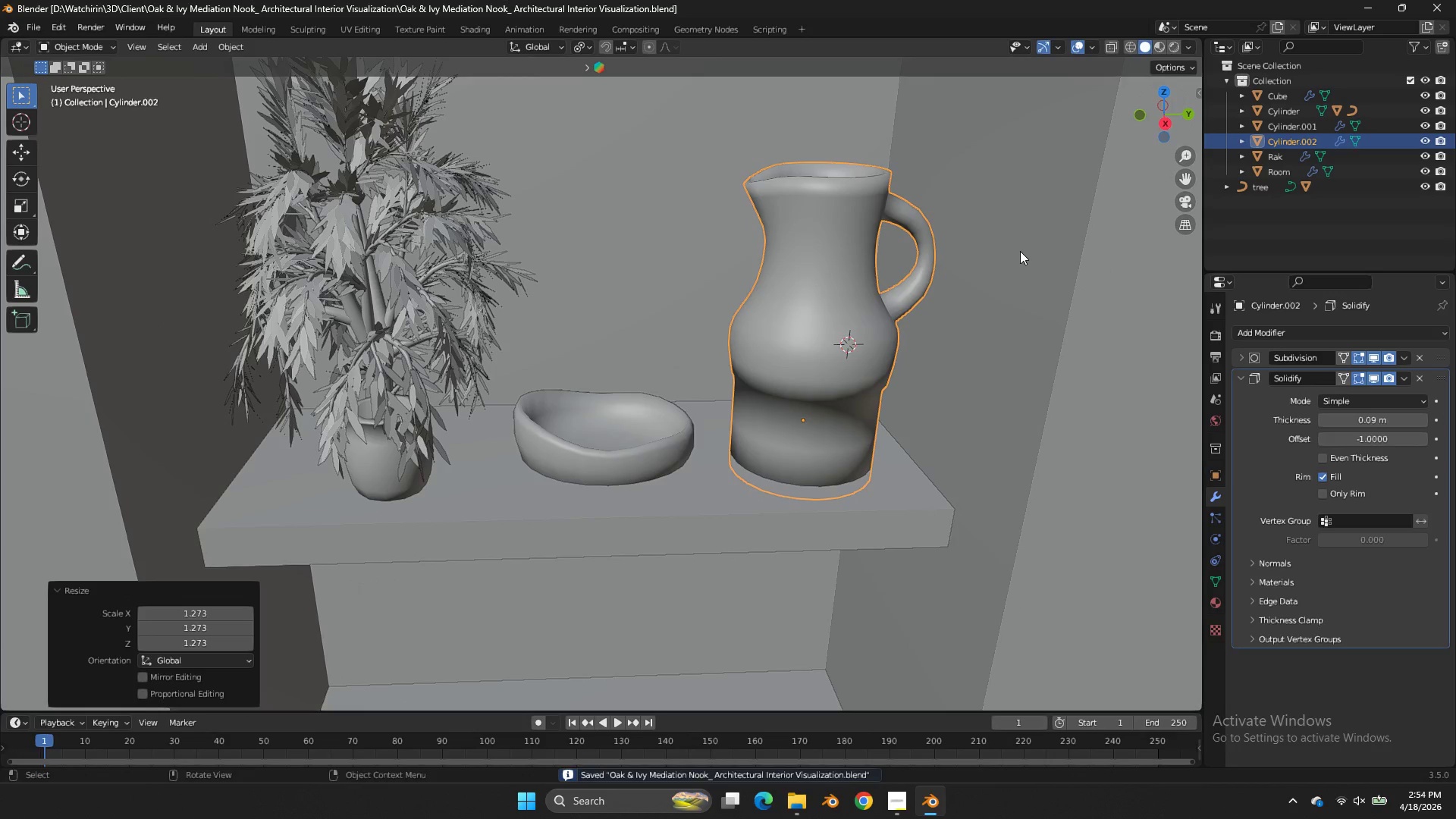 
key(S)
 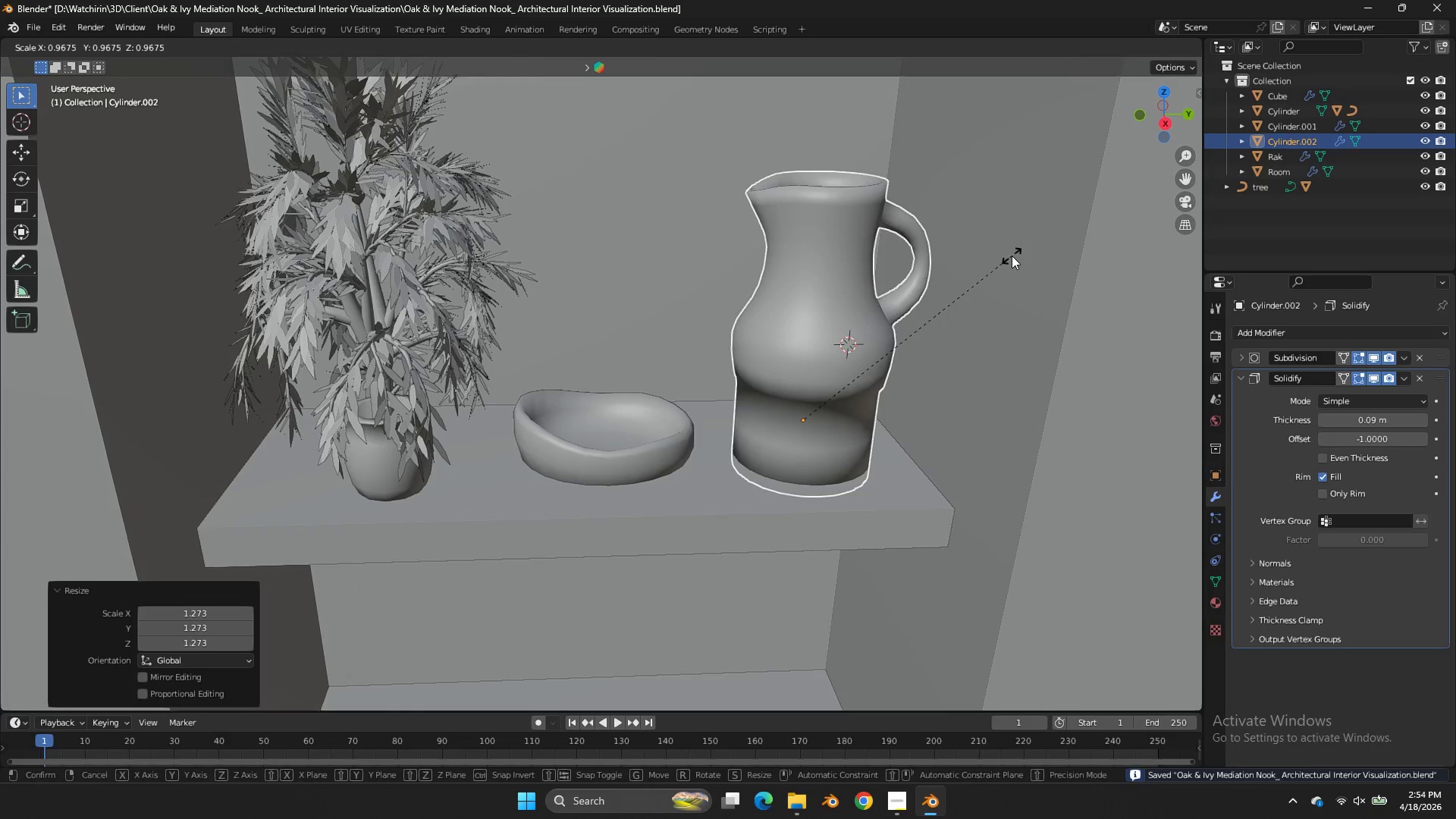 
left_click([1012, 256])
 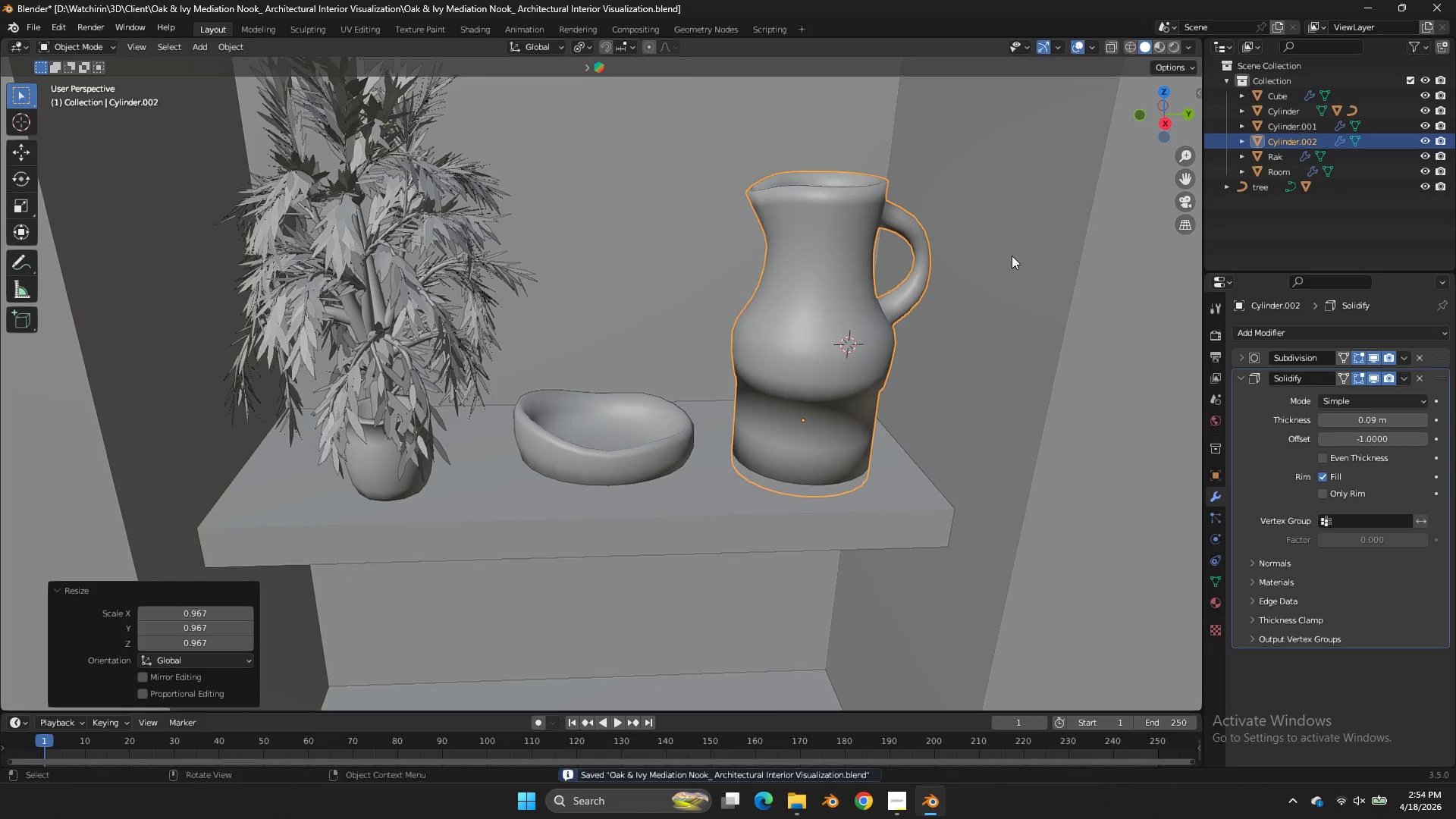 
type(gz)
 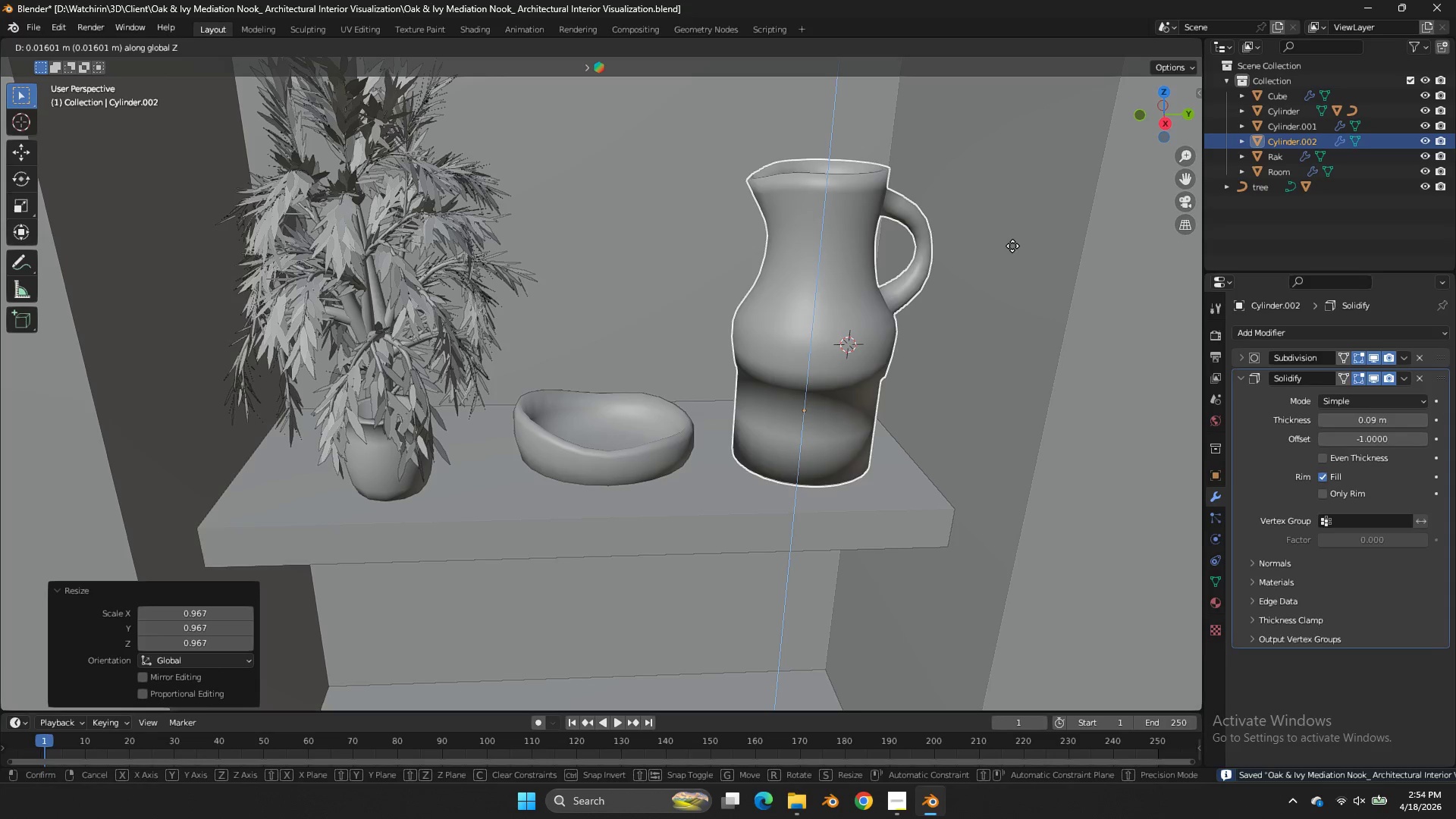 
hold_key(key=ShiftLeft, duration=0.55)
left_click([1015, 253])
 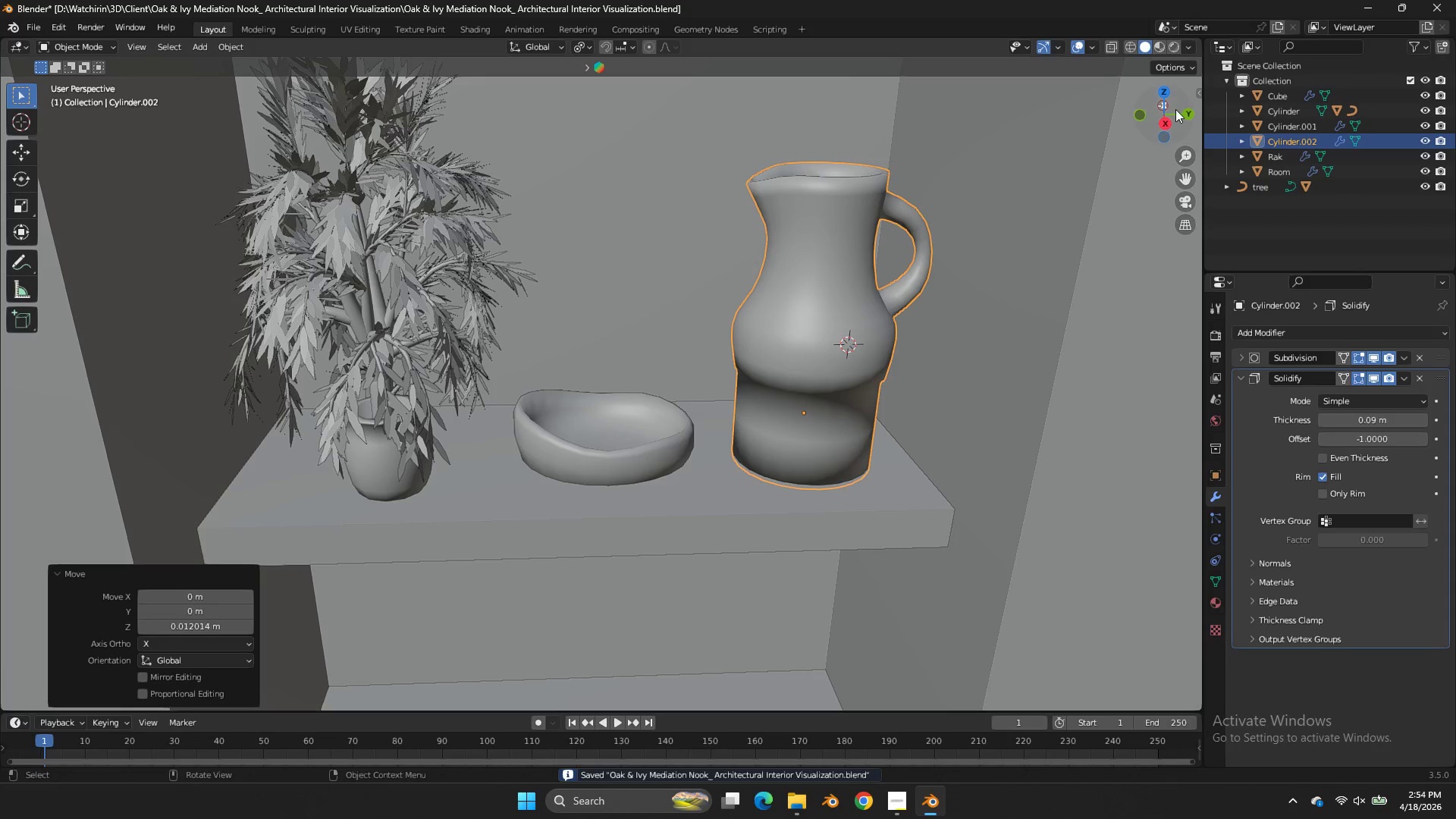 
key(Control+ControlLeft)
 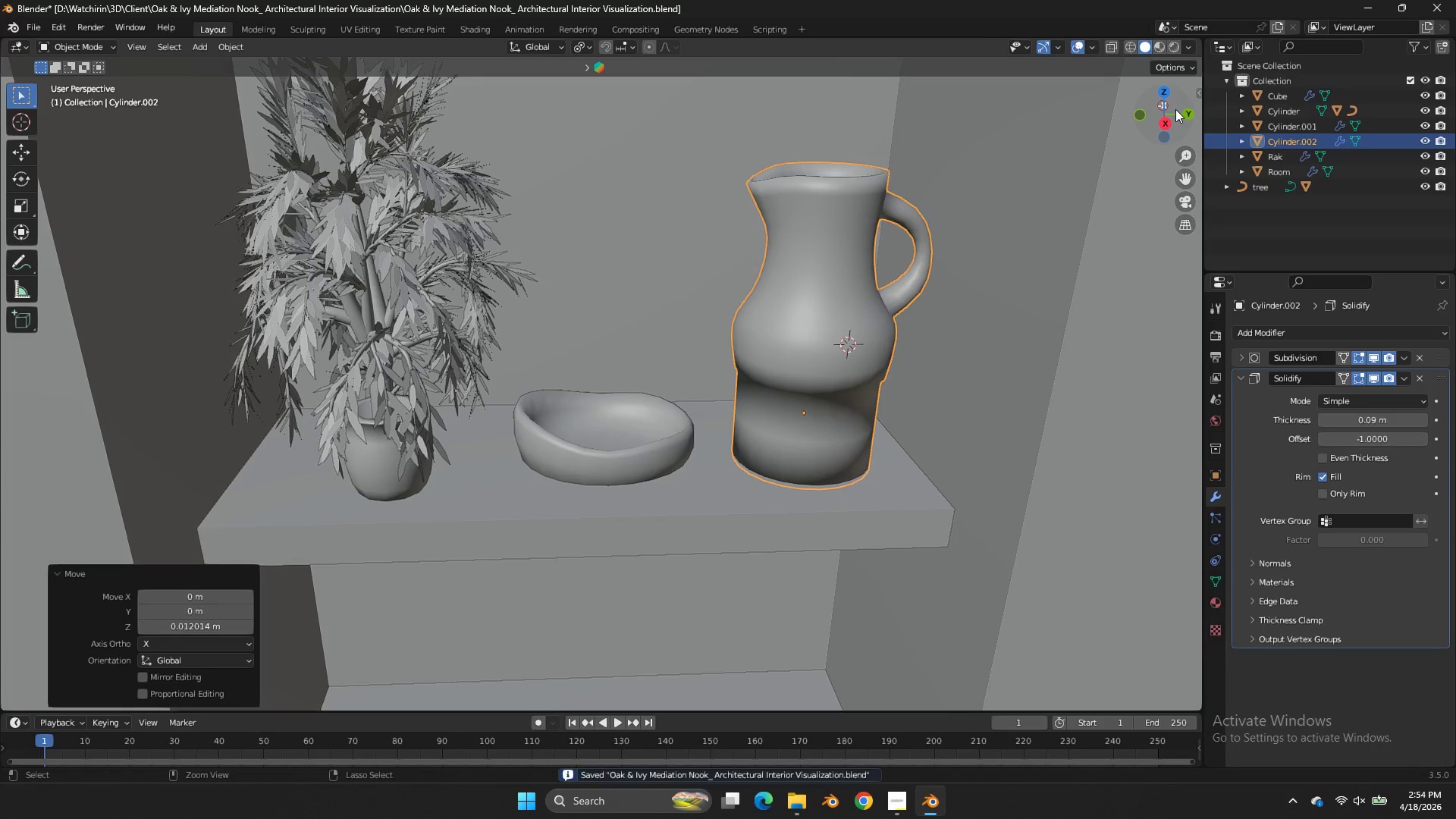 
key(Control+S)
 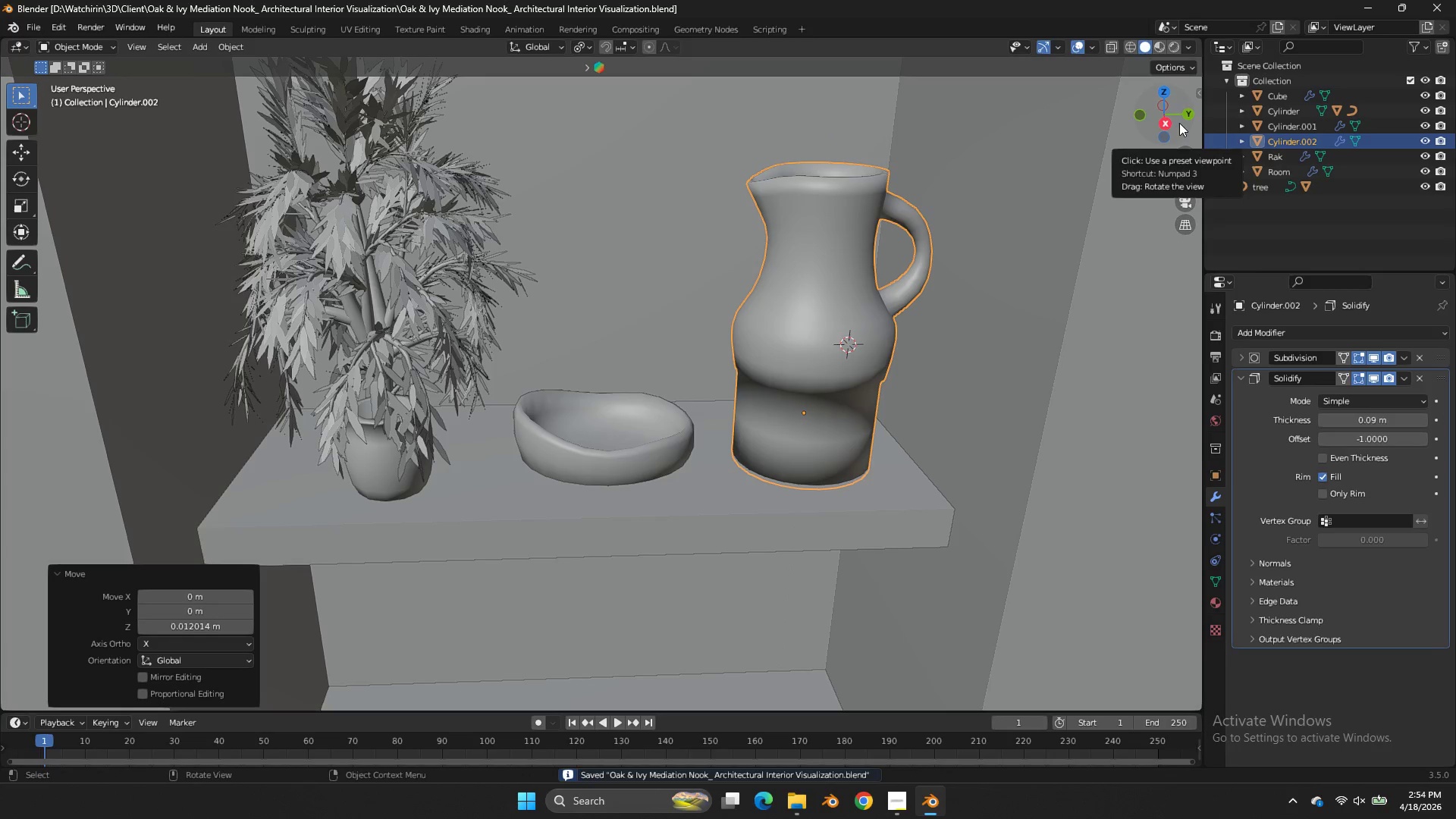 
left_click_drag(start_coordinate=[1185, 170], to_coordinate=[61, 659])
 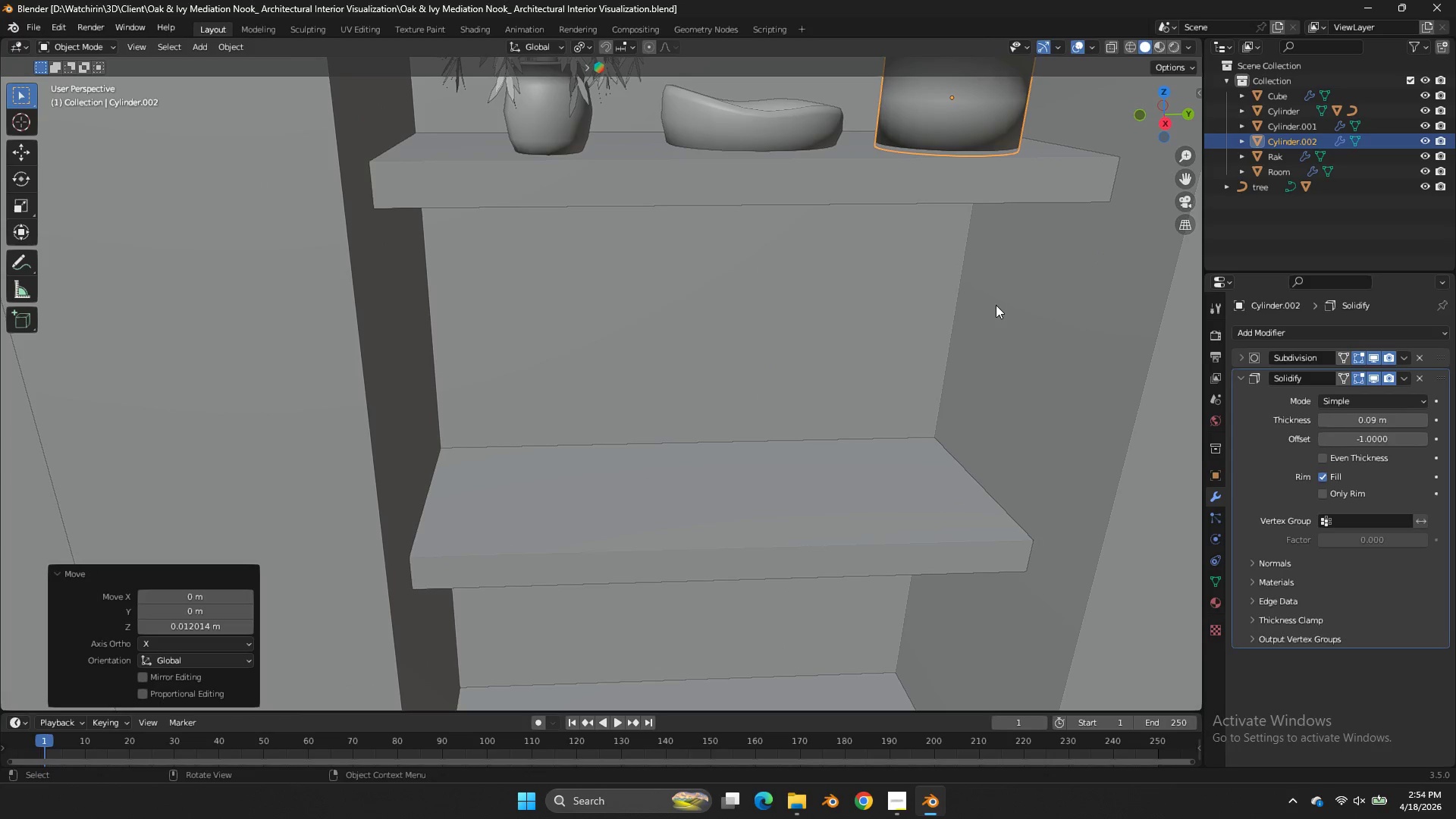 
left_click([996, 305])
 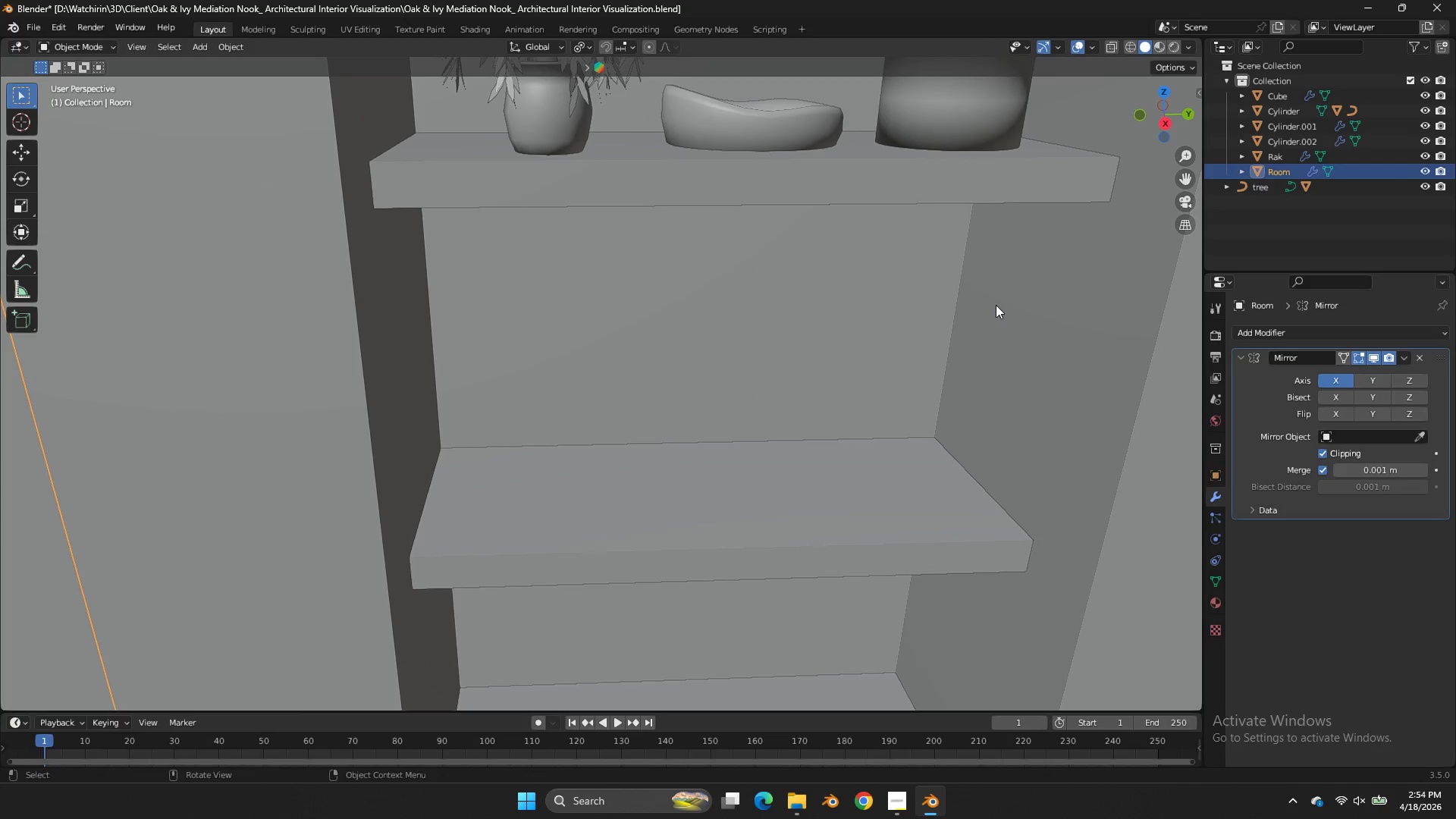 
key(Alt+AltLeft)
 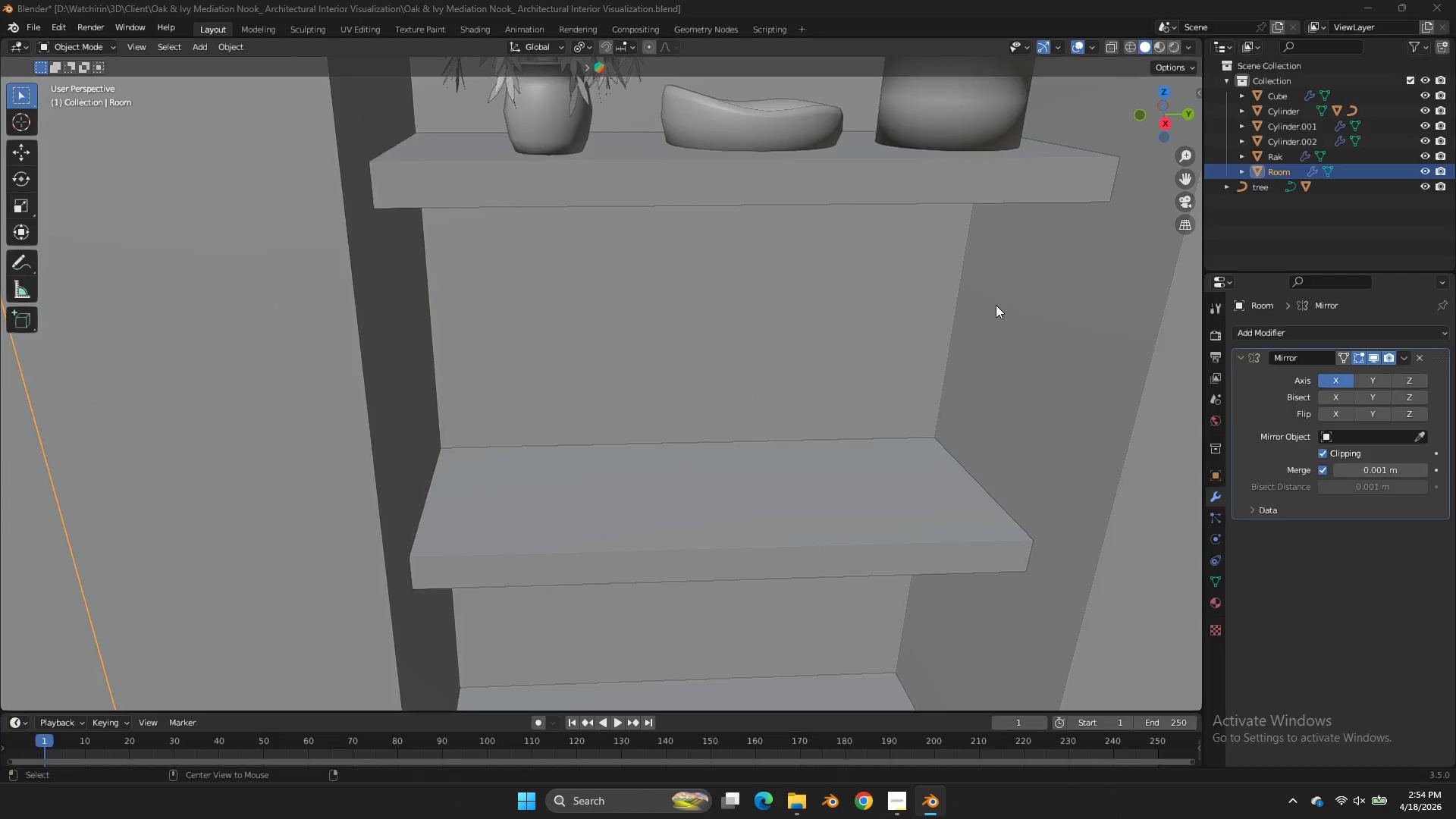 
key(Alt+Tab)